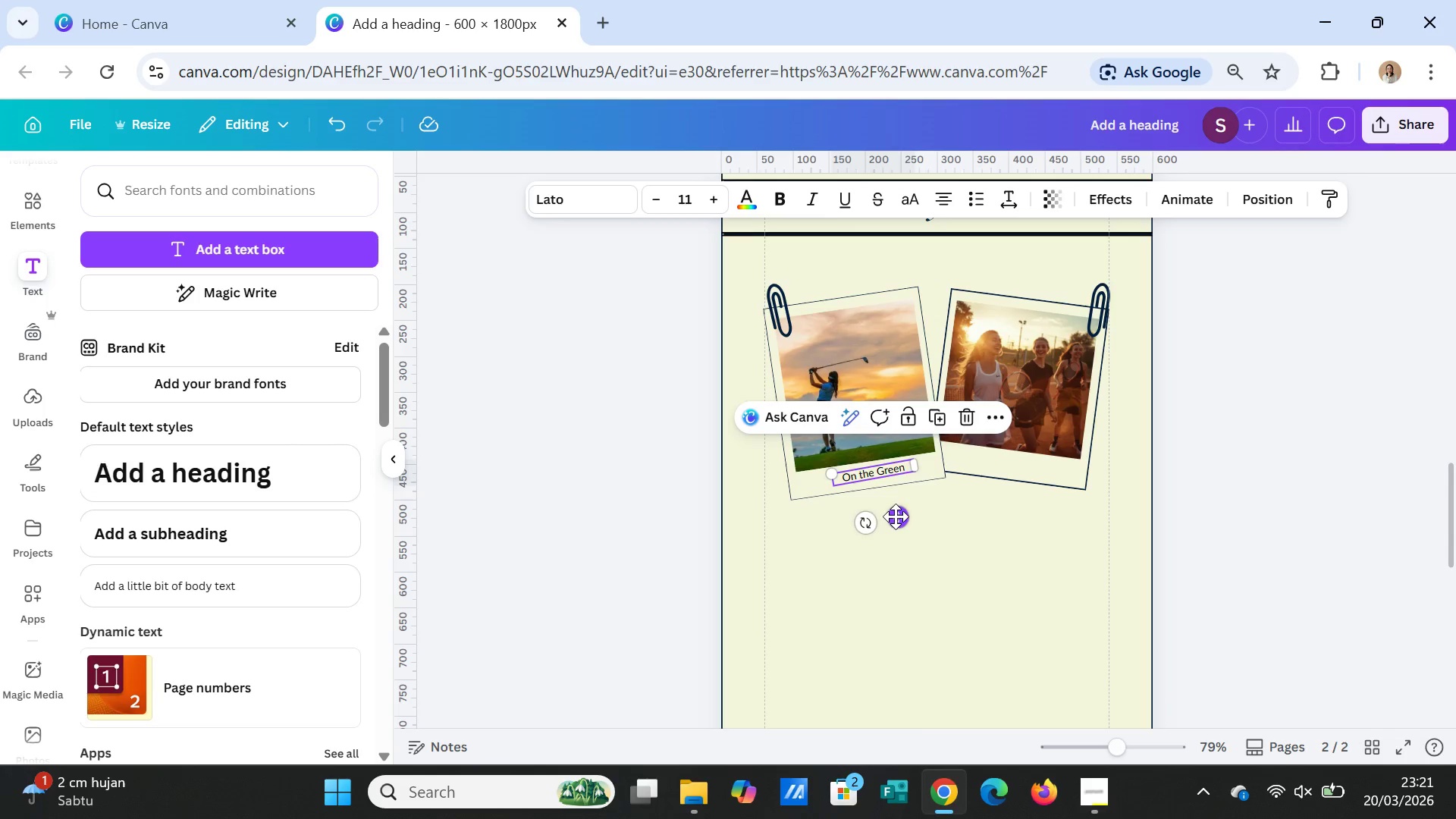 
left_click_drag(start_coordinate=[896, 516], to_coordinate=[890, 518])
 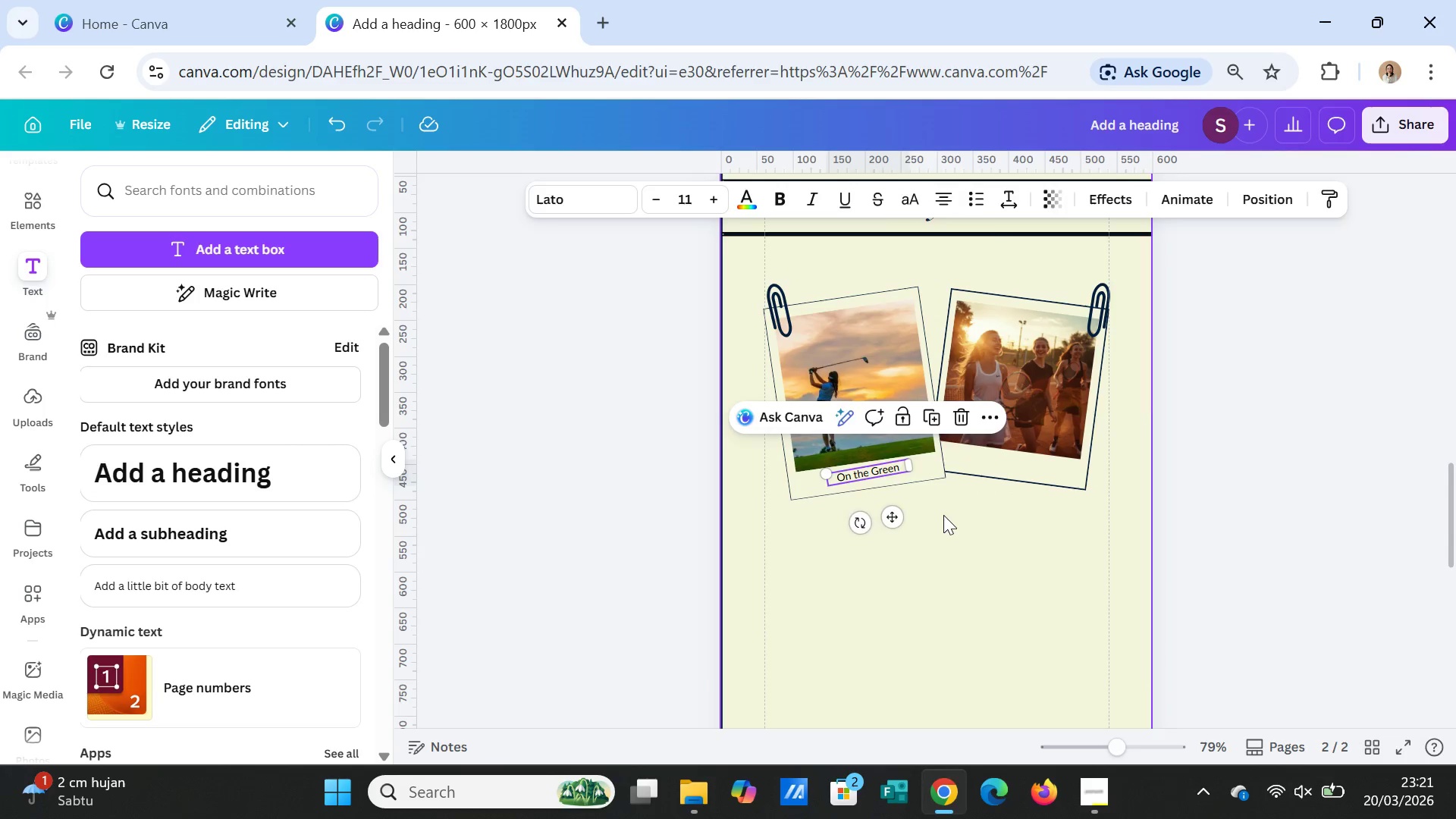 
left_click([943, 515])
 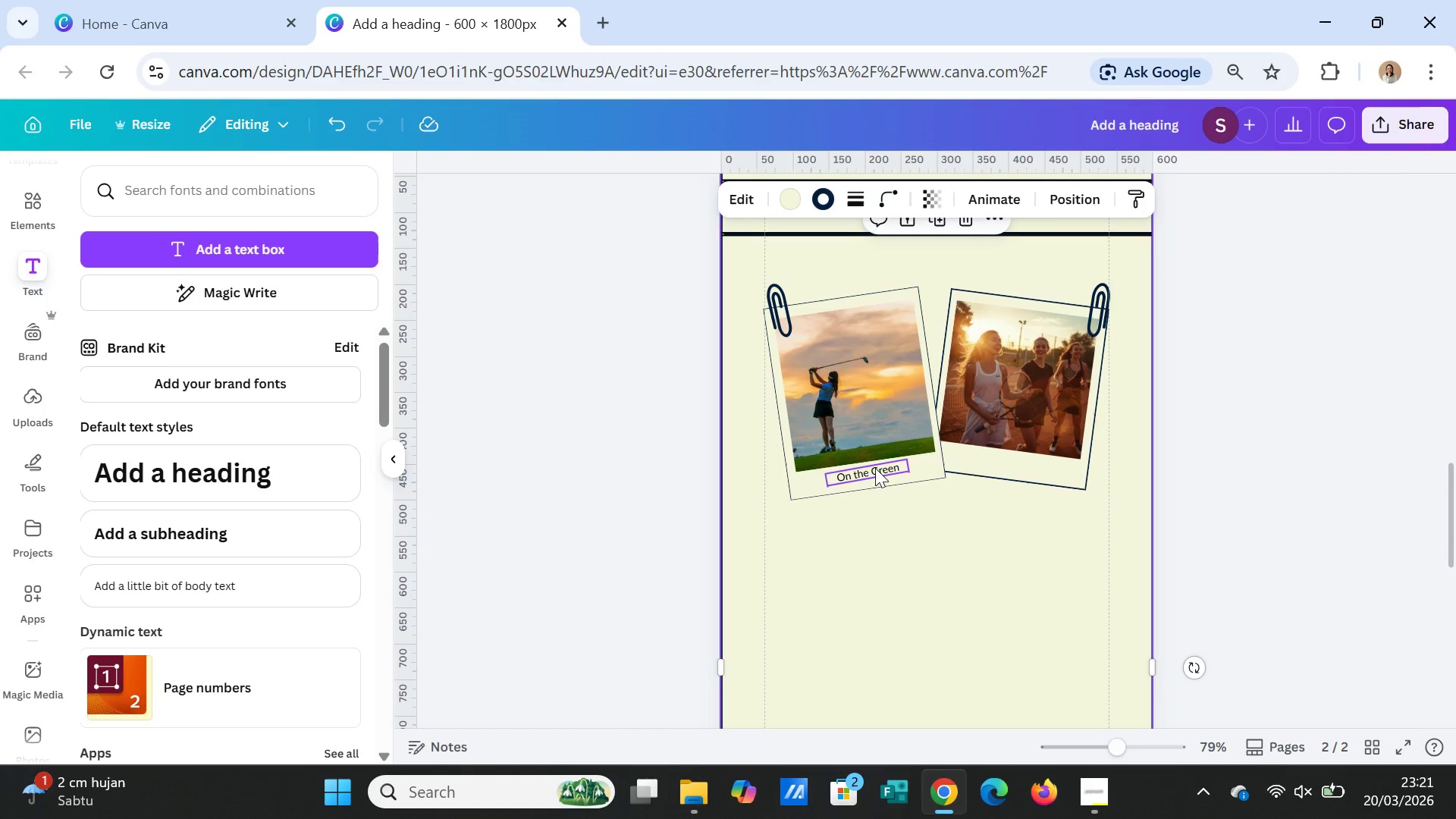 
left_click([874, 467])
 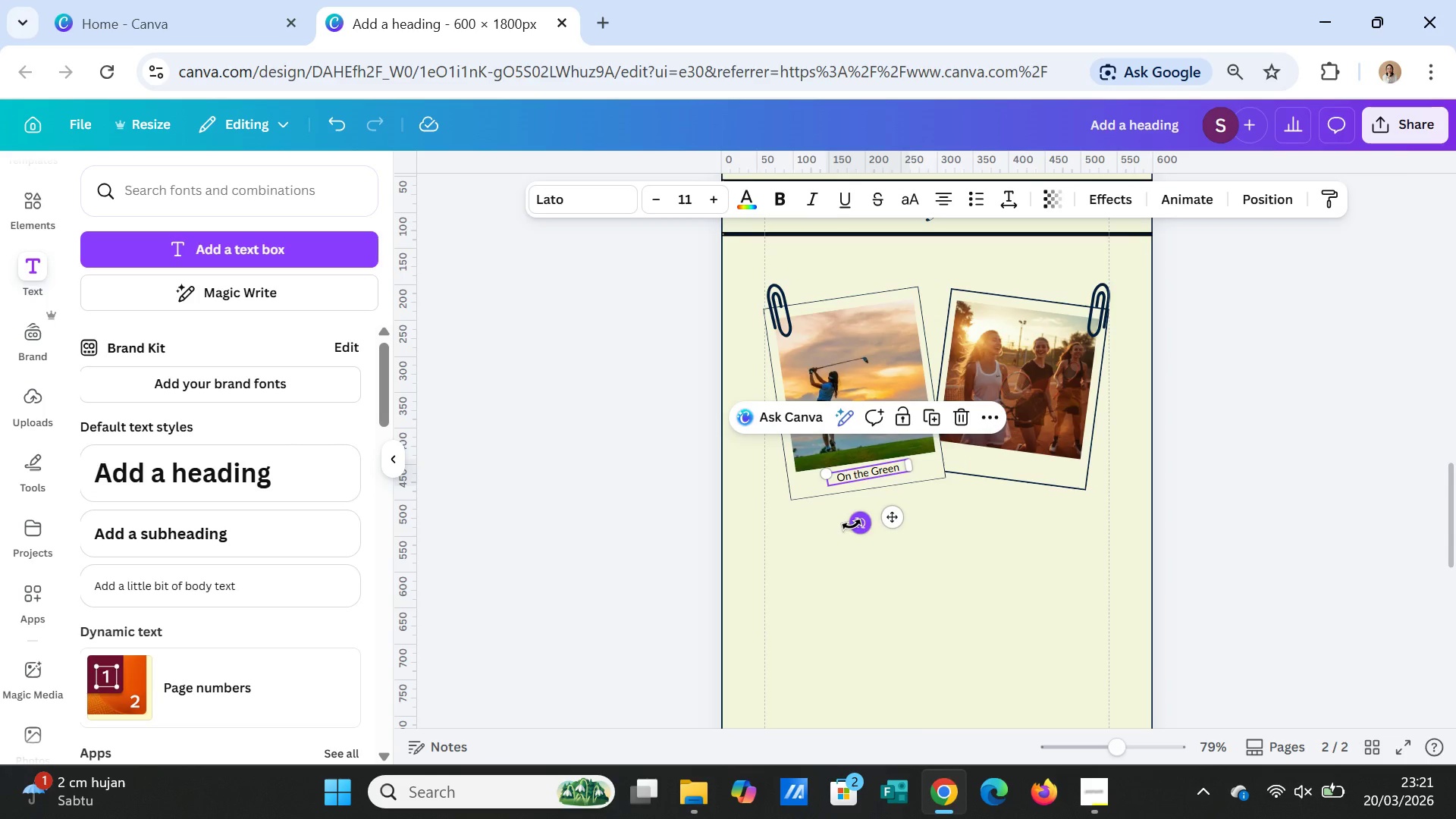 
mouse_move([871, 523])
 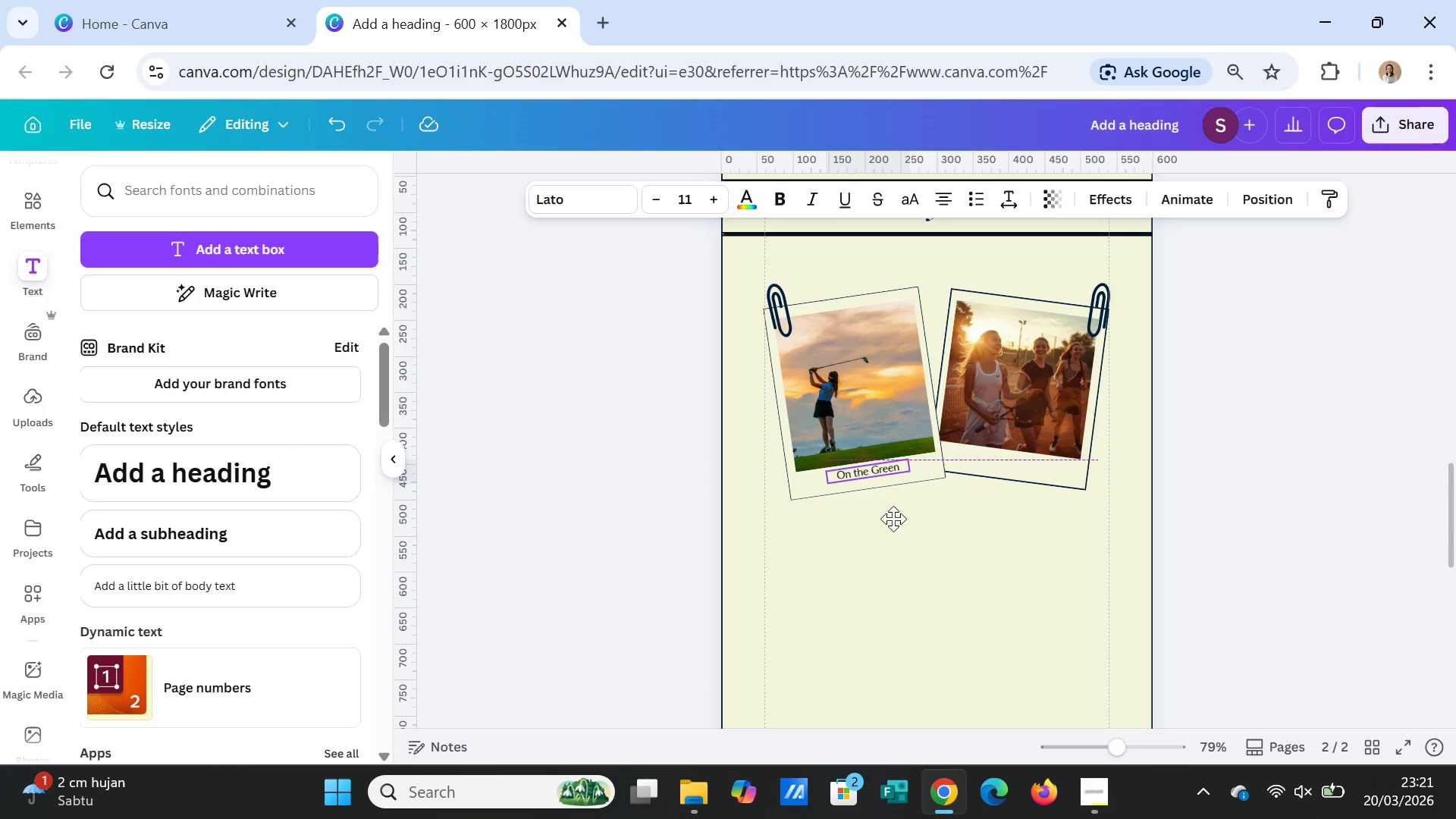 
left_click([946, 515])
 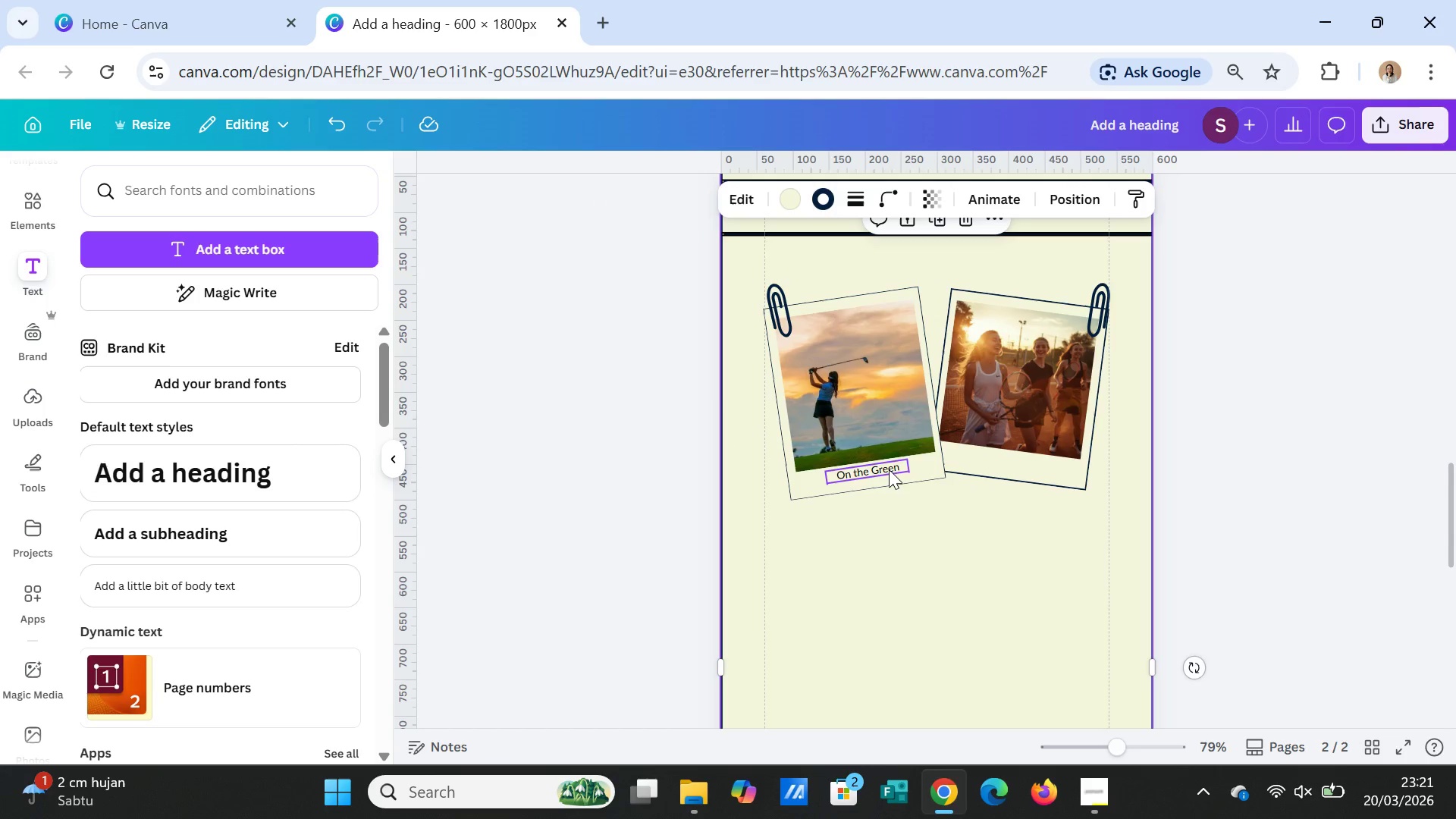 
left_click([889, 469])
 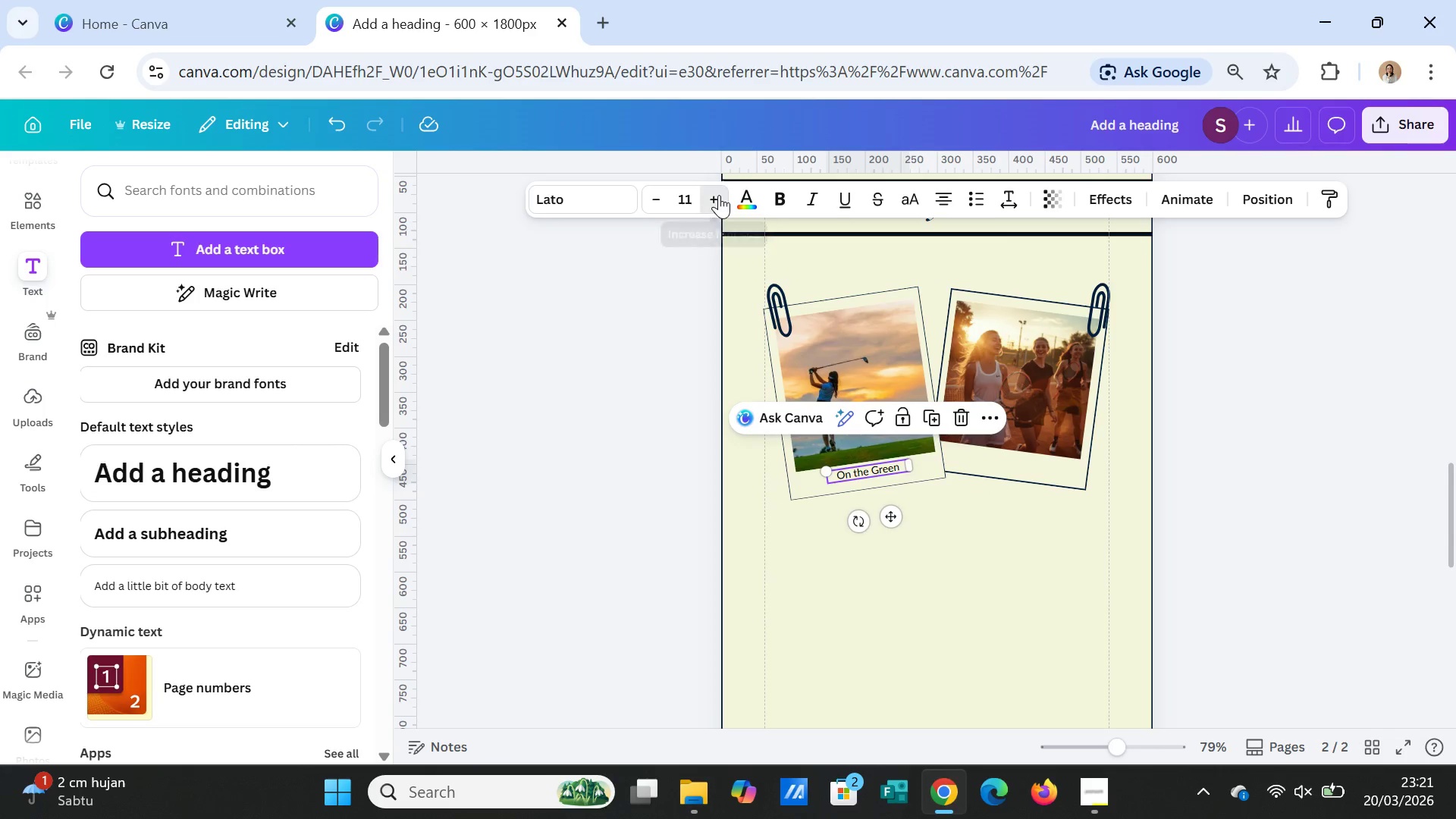 
double_click([719, 195])
 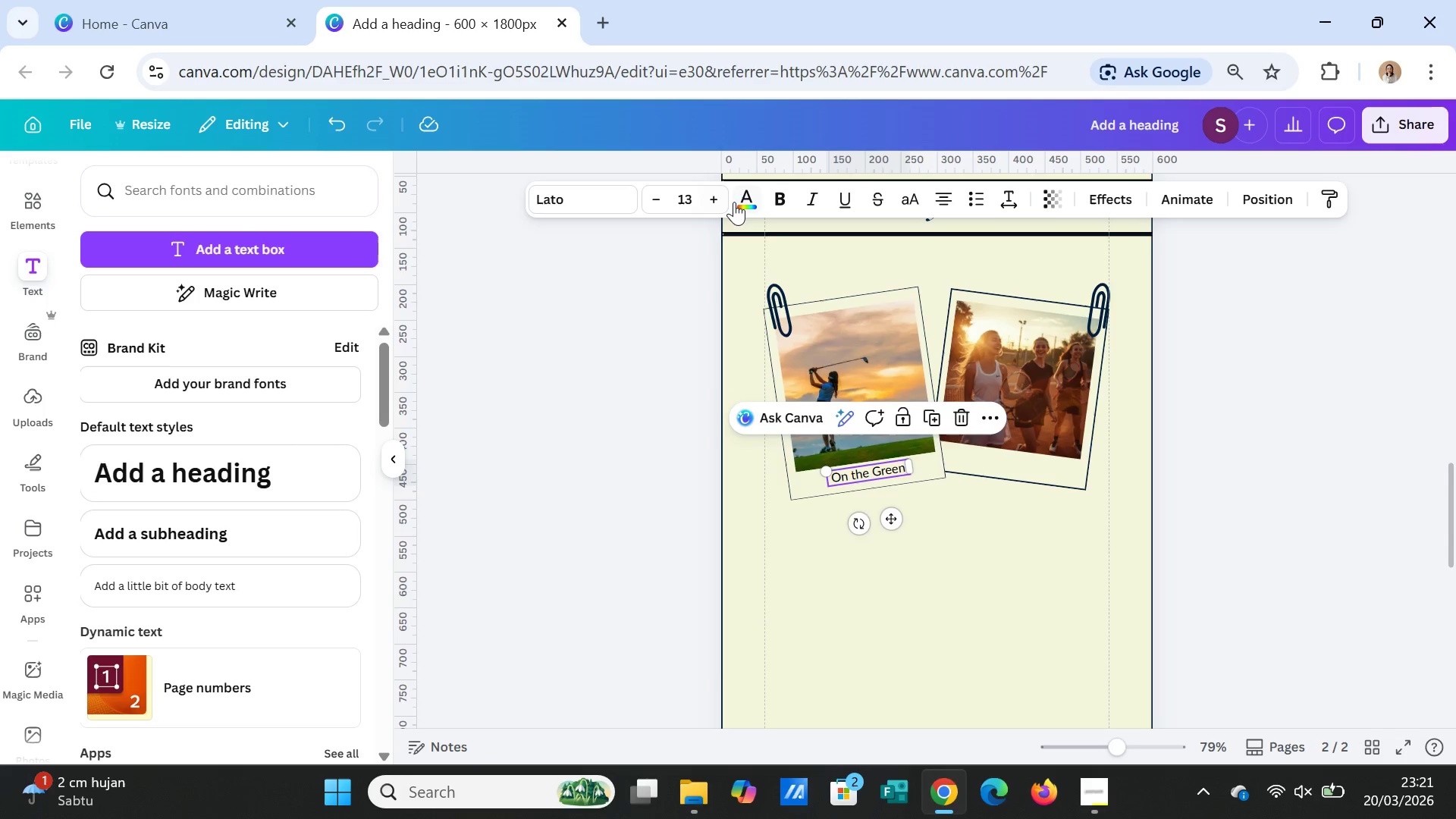 
left_click([742, 201])
 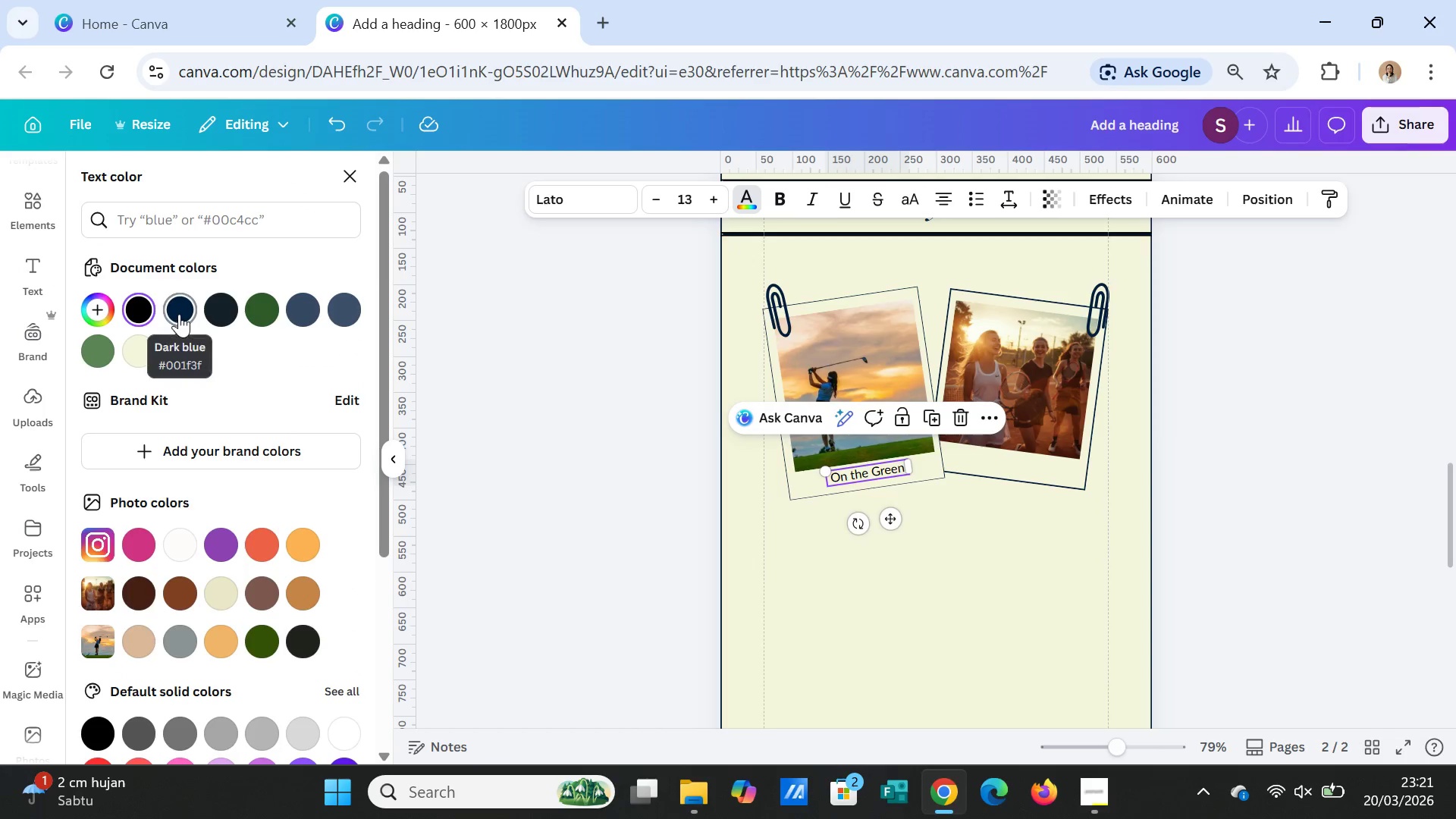 
left_click([179, 314])
 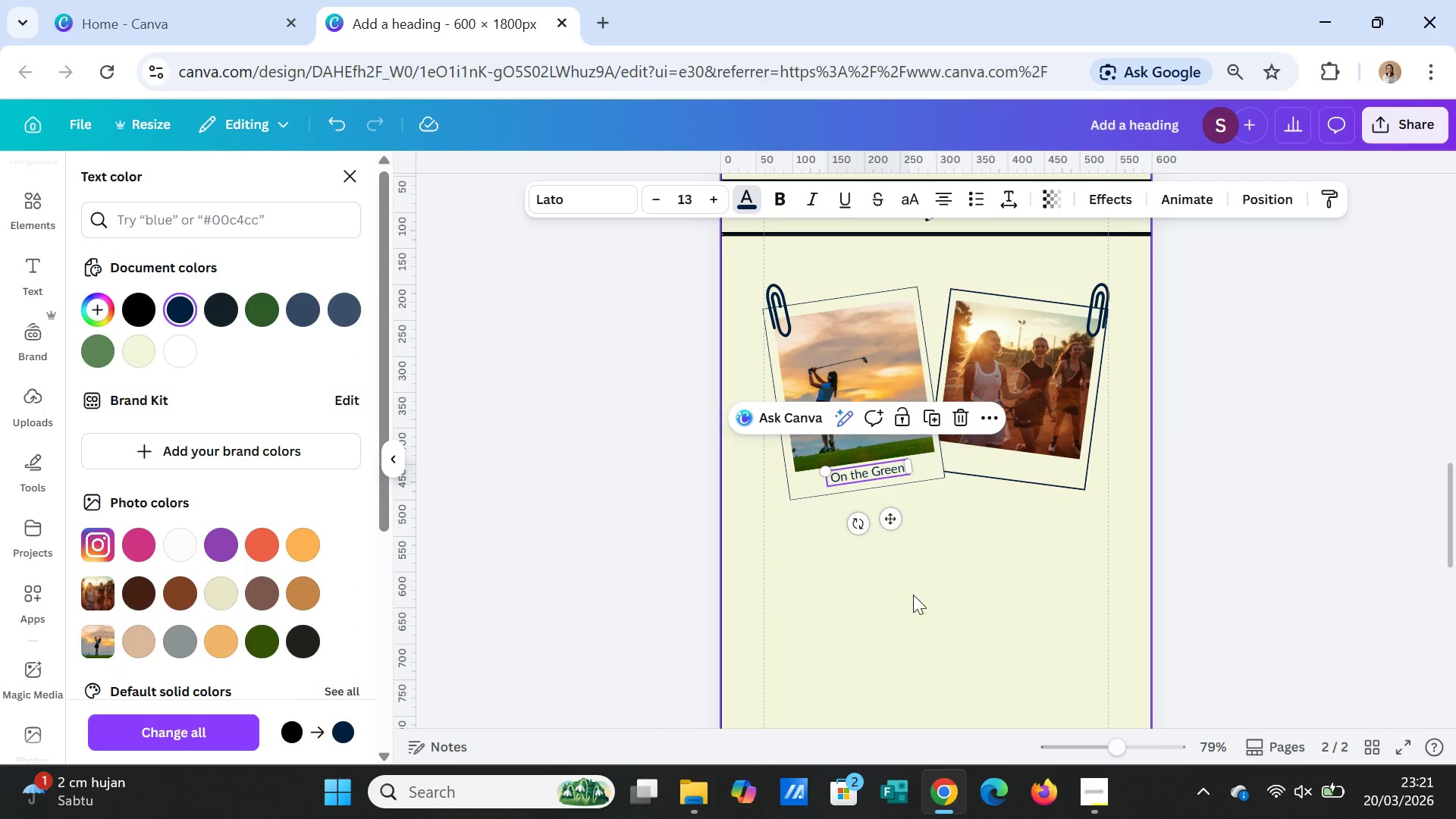 
left_click([920, 592])
 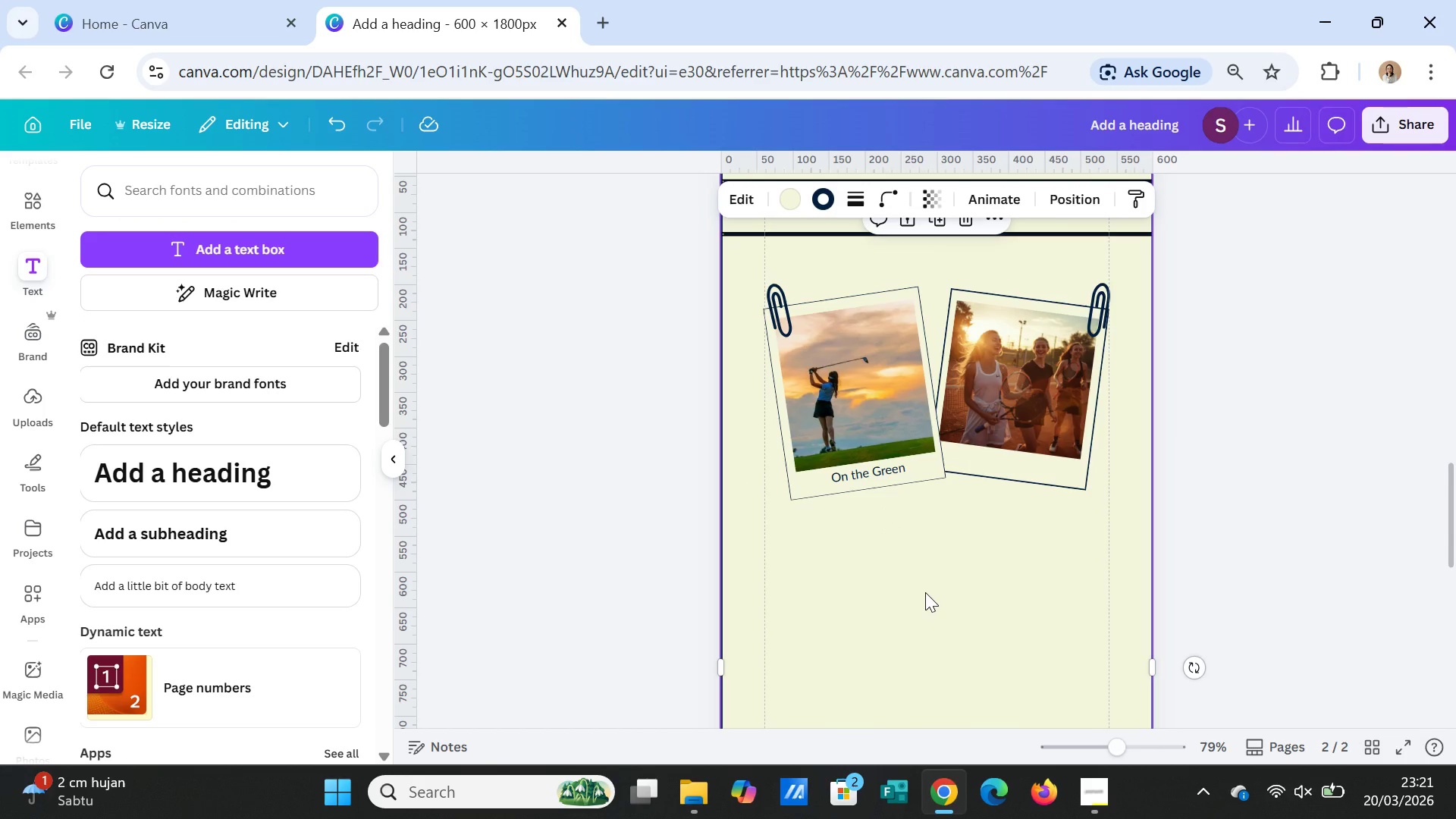 
left_click([925, 592])
 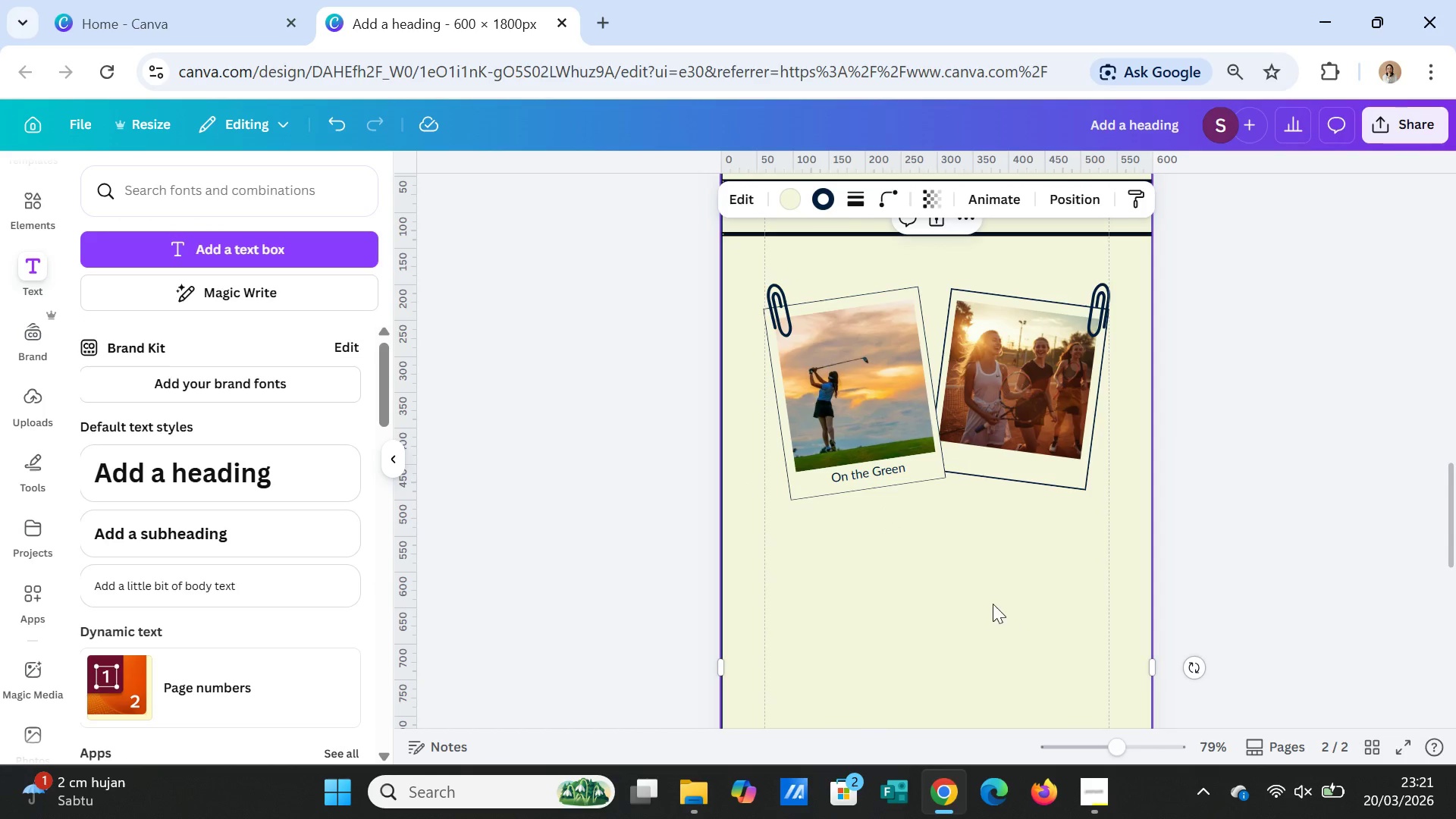 
left_click([991, 590])
 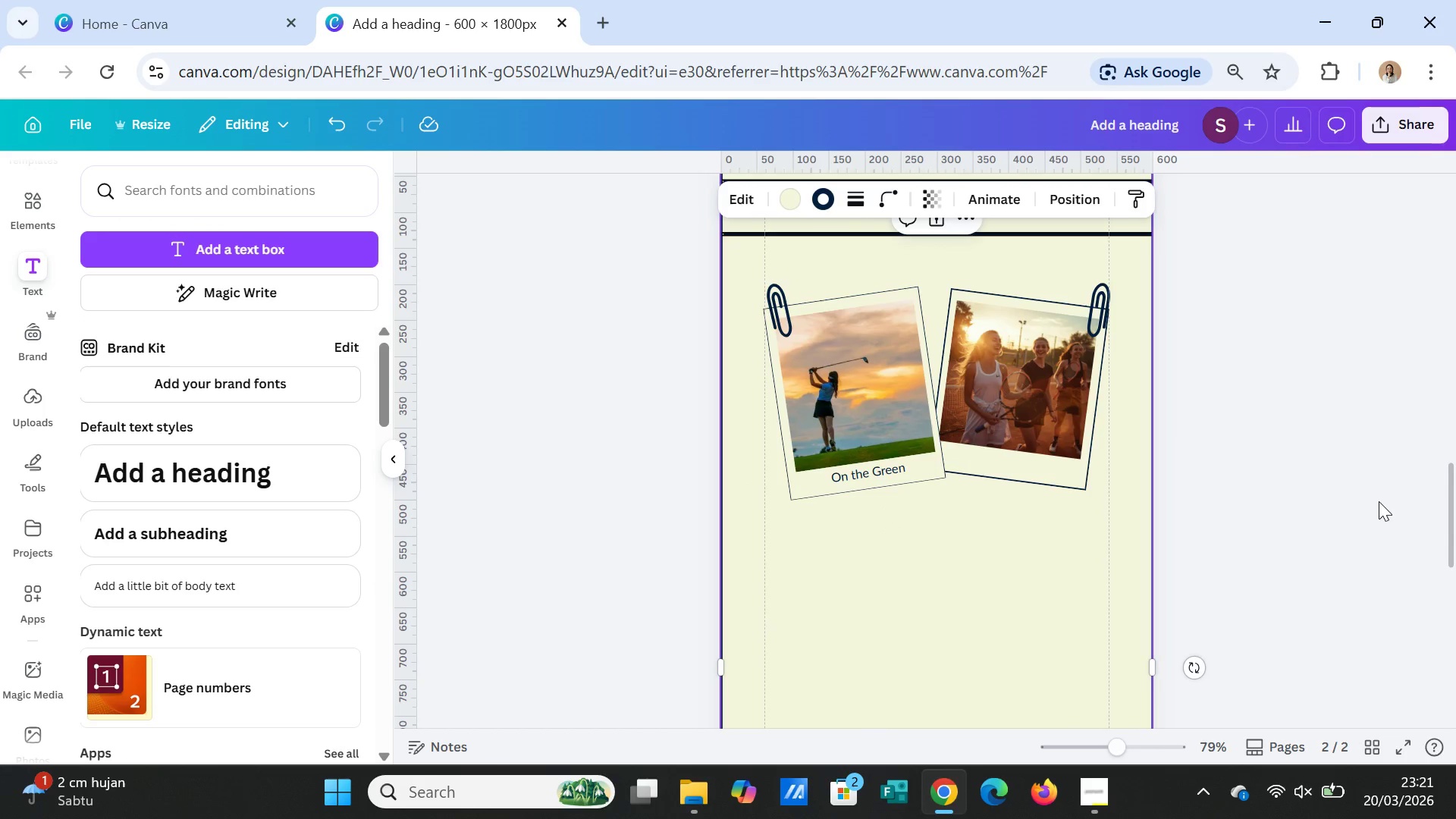 
left_click([1379, 501])
 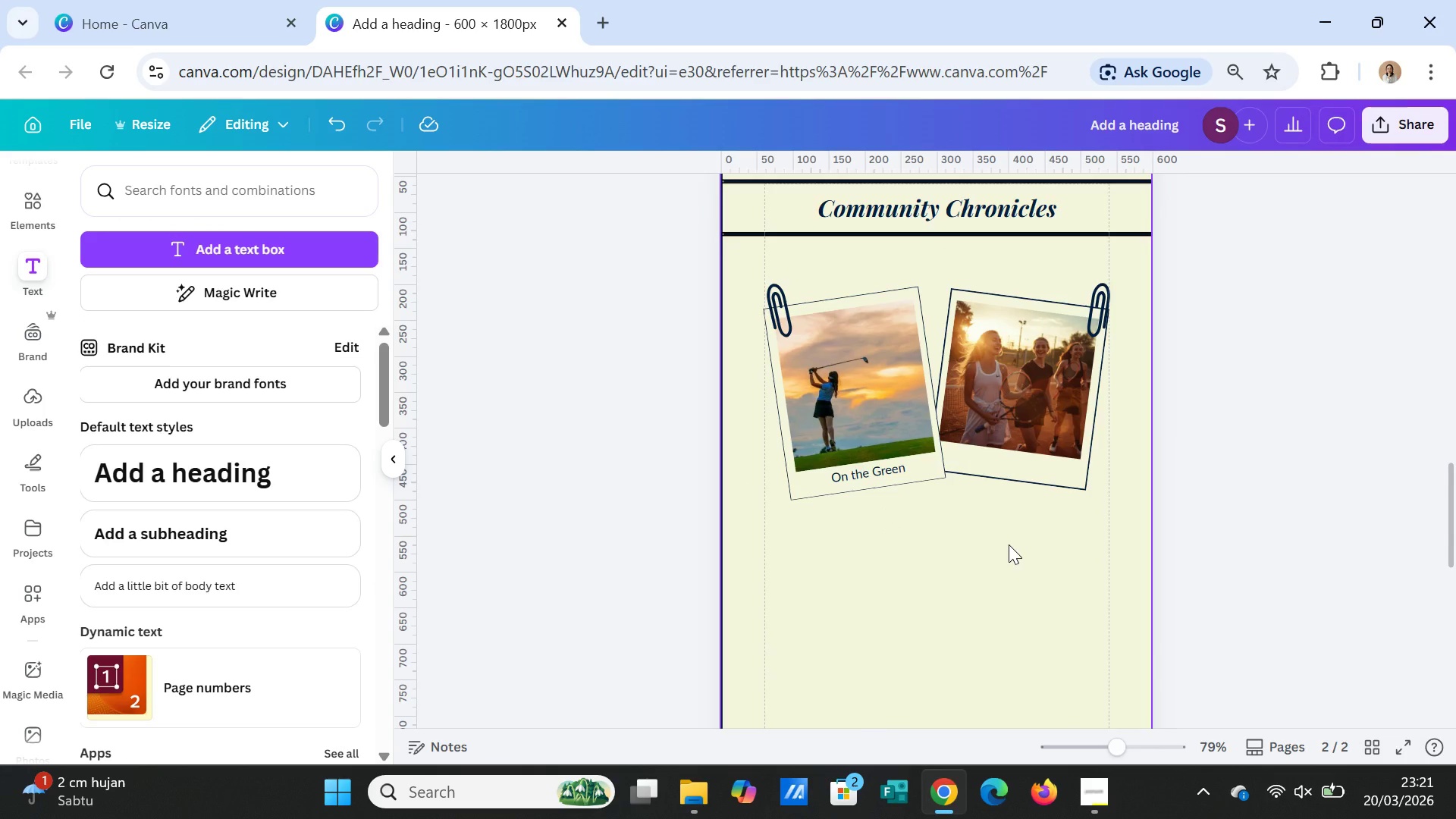 
wait(5.55)
 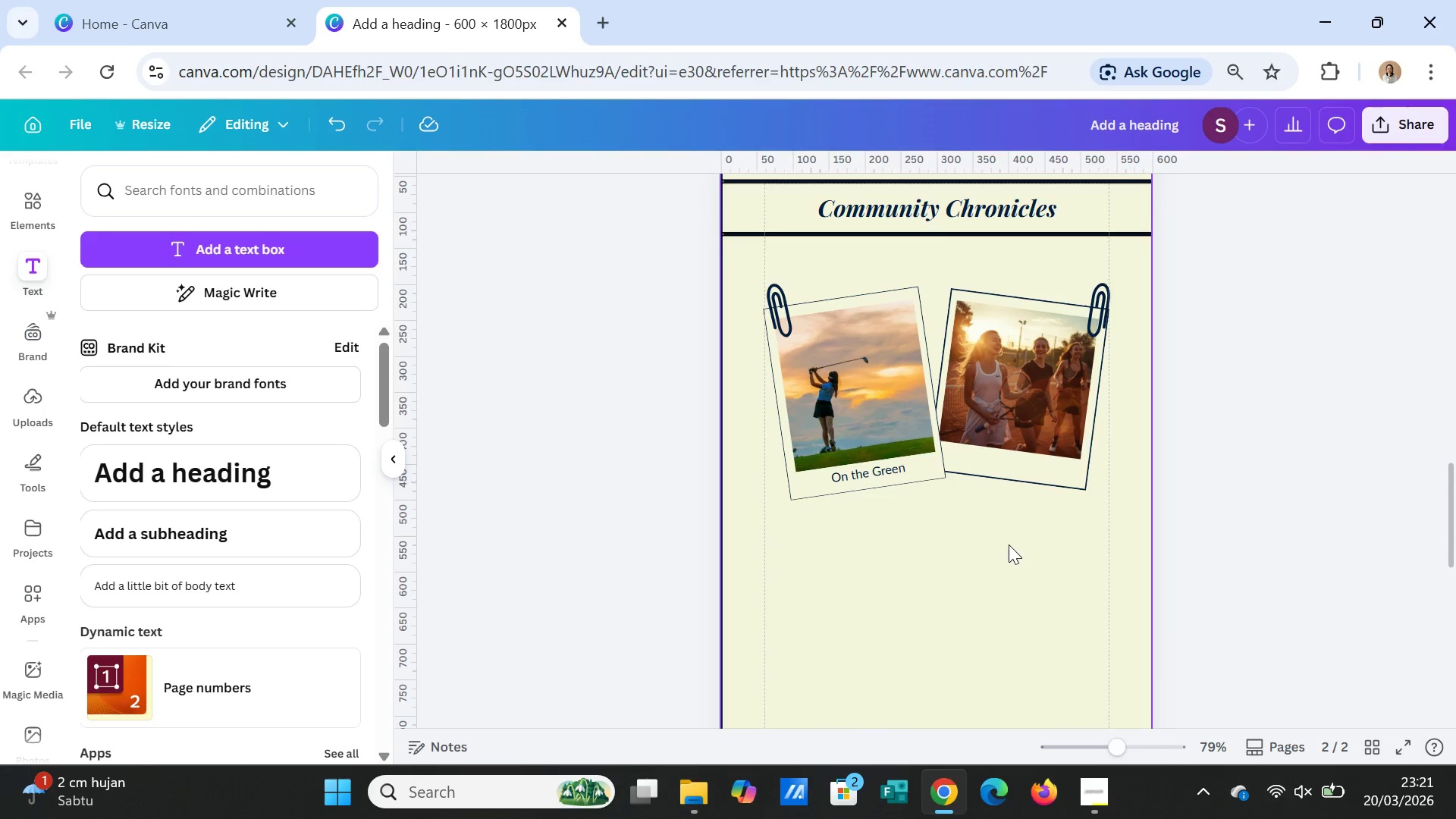 
left_click([881, 469])
 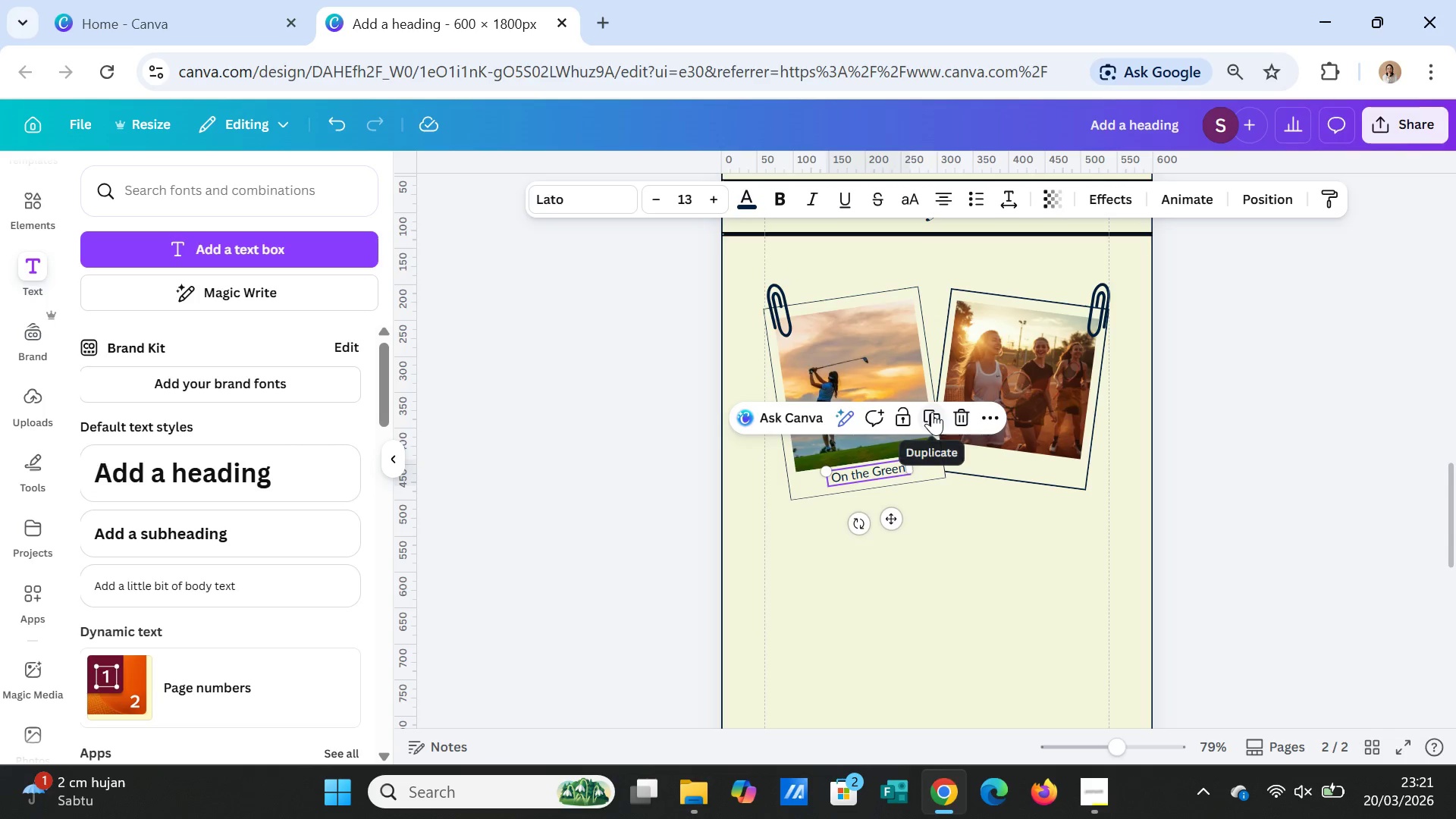 
left_click([932, 412])
 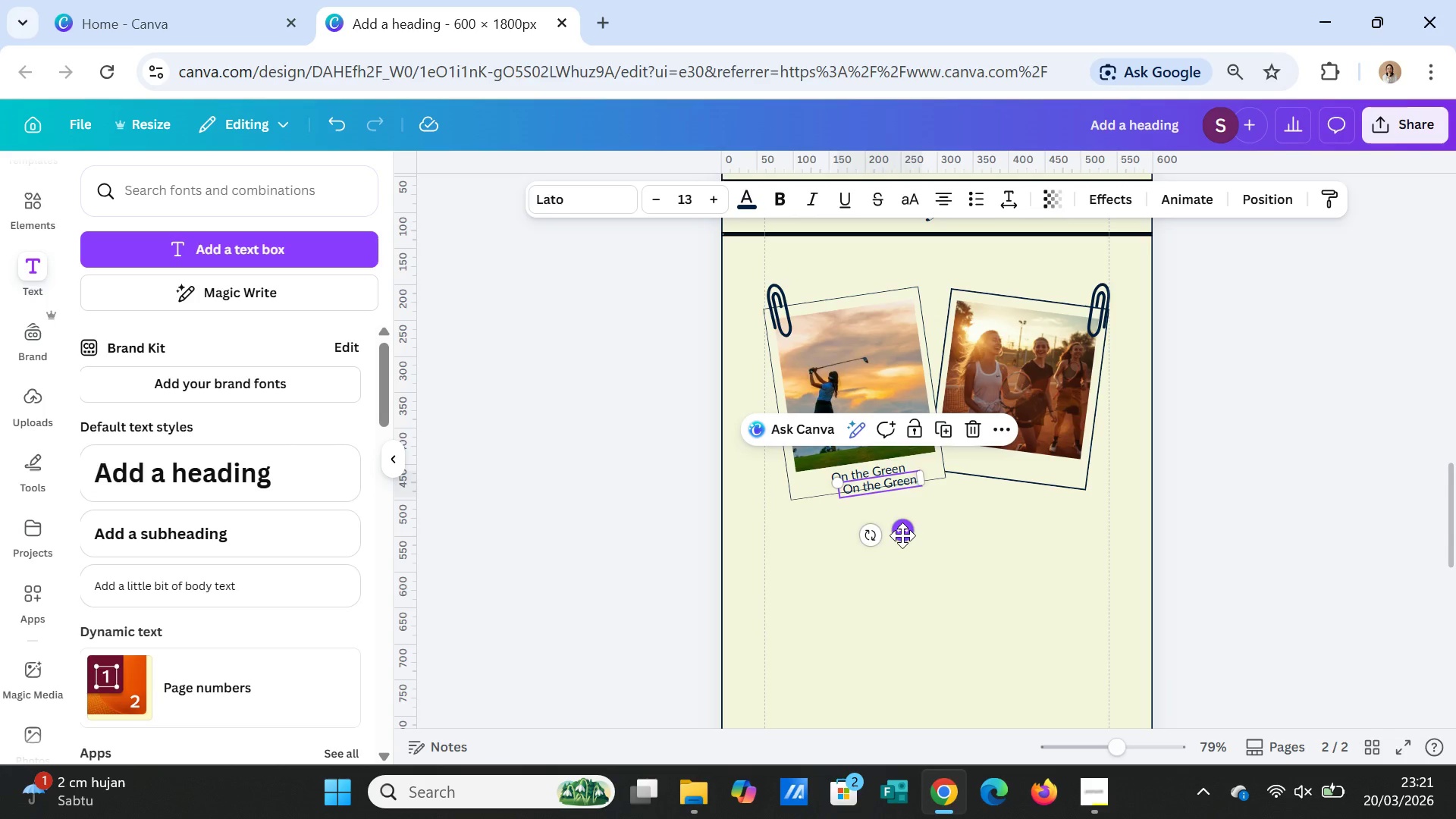 
left_click_drag(start_coordinate=[903, 534], to_coordinate=[1025, 516])
 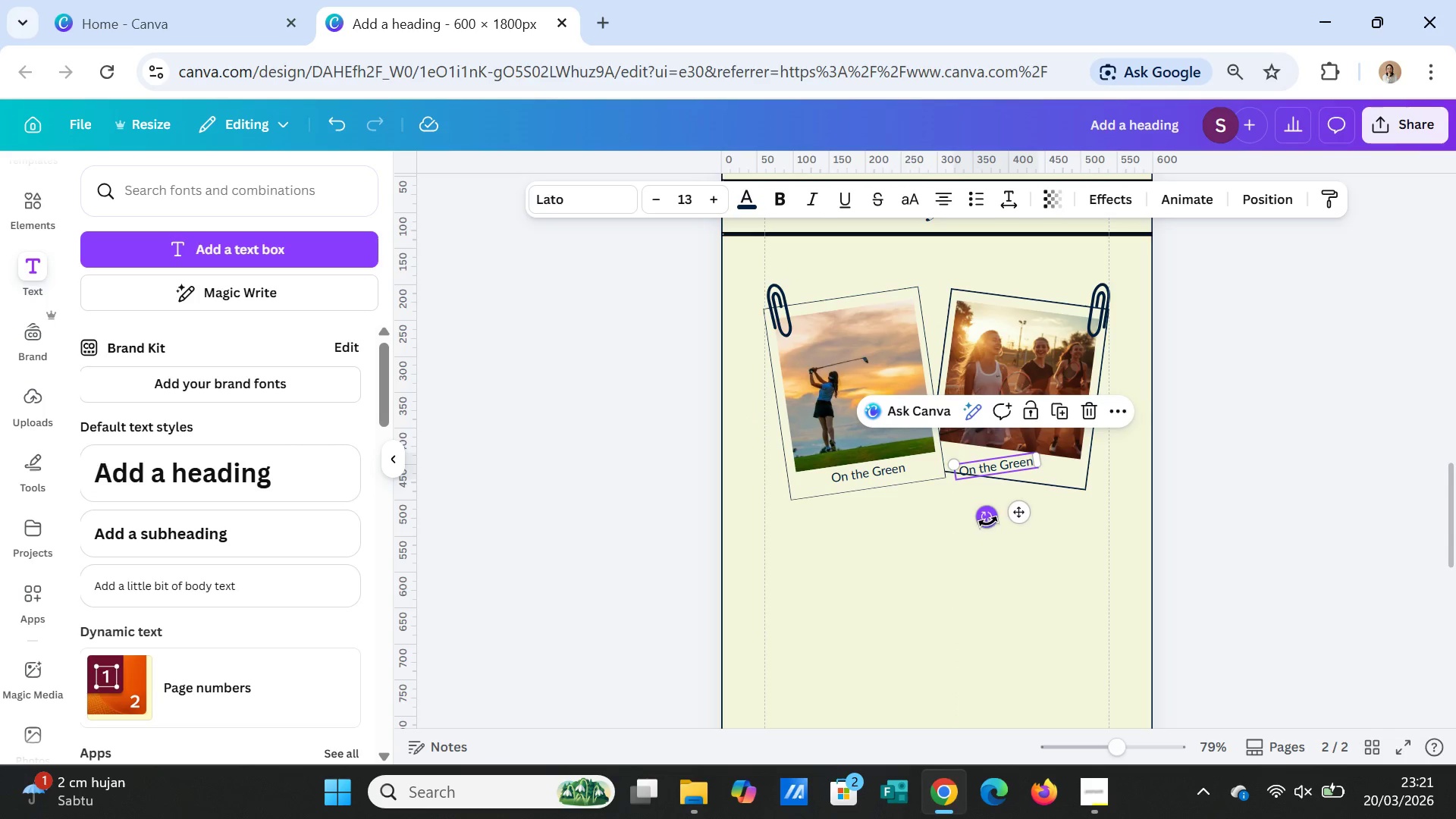 
left_click_drag(start_coordinate=[988, 522], to_coordinate=[985, 512])
 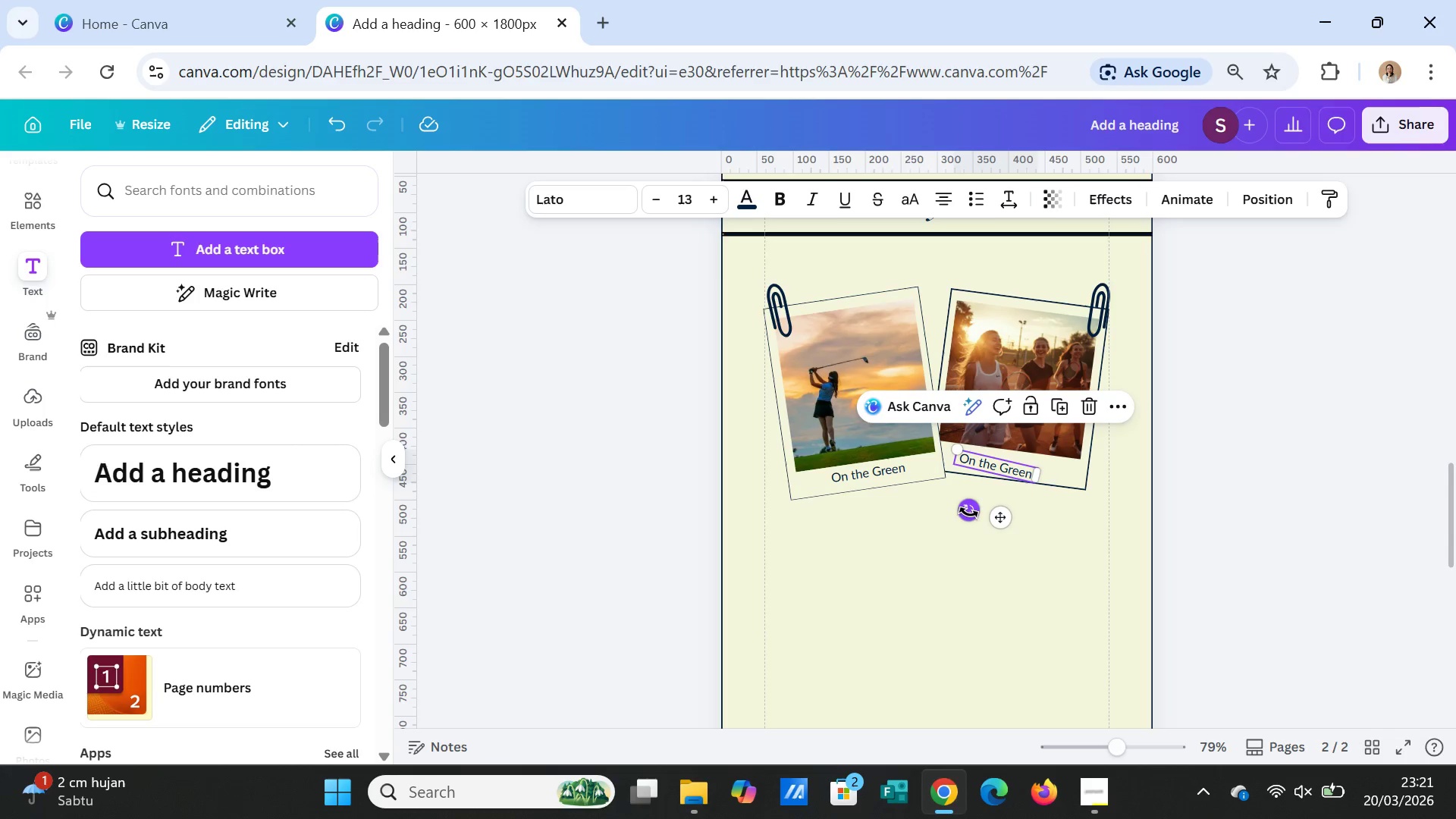 
left_click_drag(start_coordinate=[968, 513], to_coordinate=[972, 518])
 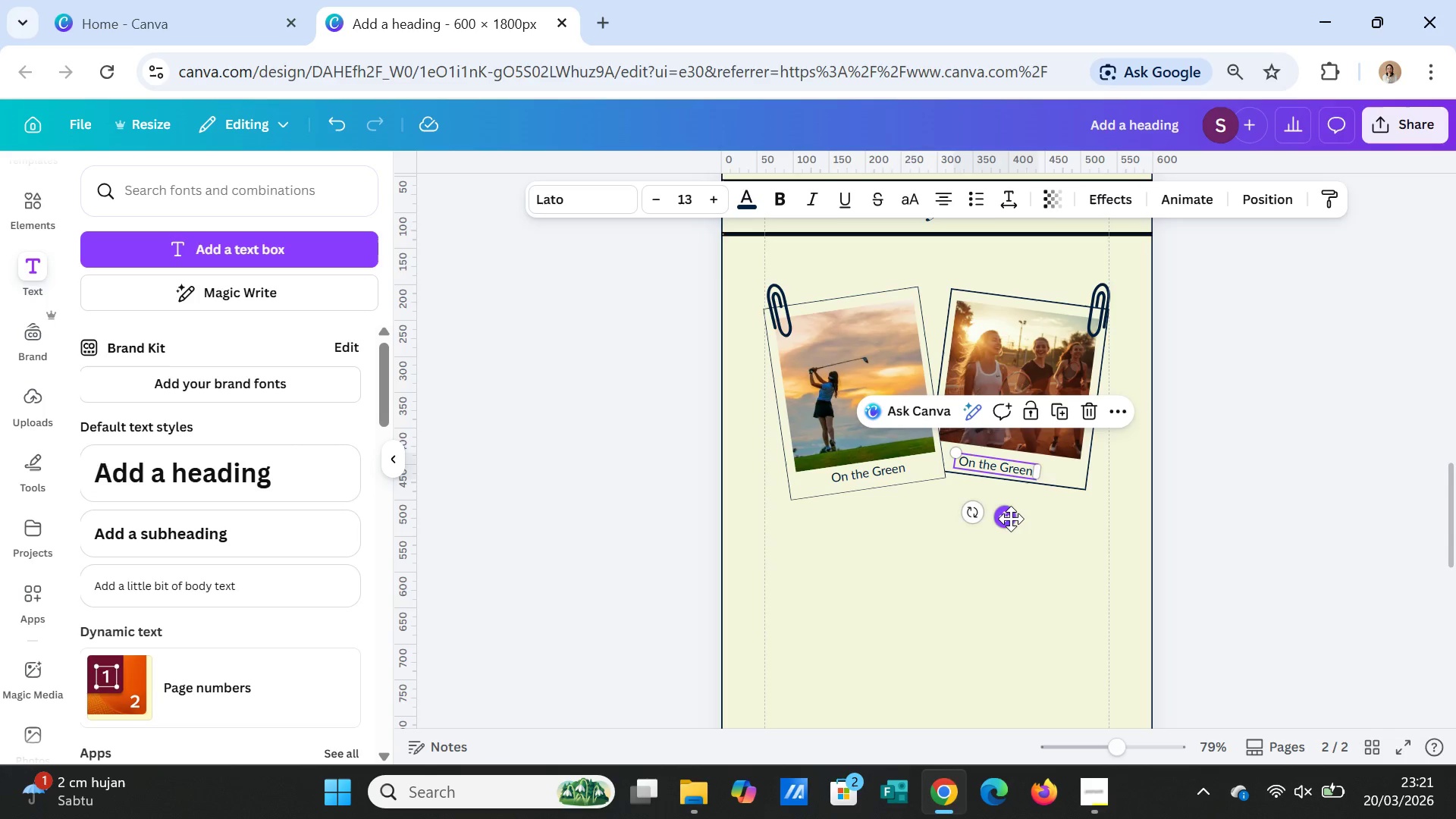 
left_click_drag(start_coordinate=[1011, 519], to_coordinate=[1020, 519])
 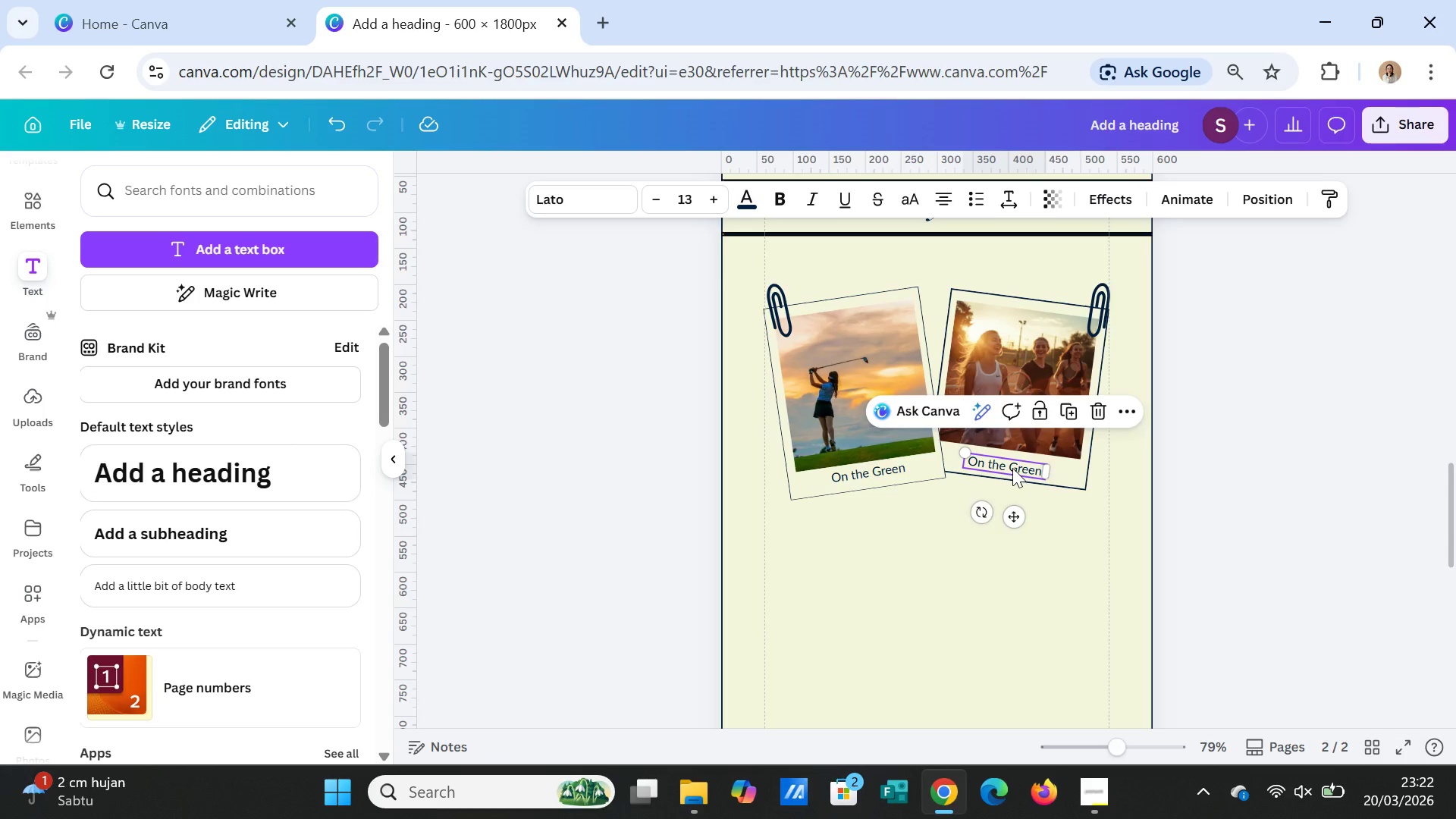 
double_click([1012, 468])
 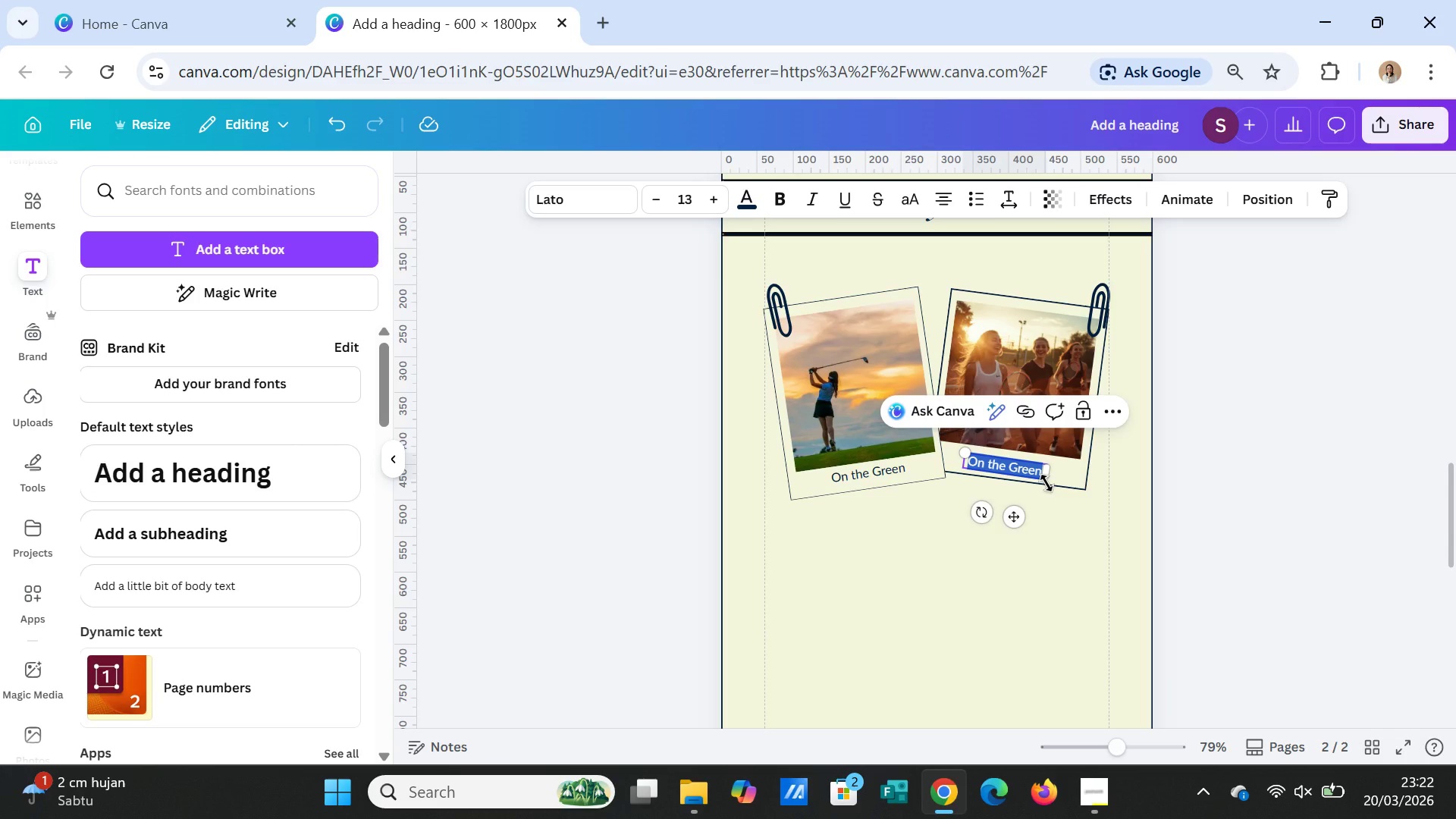 
type(Tennis Time)
 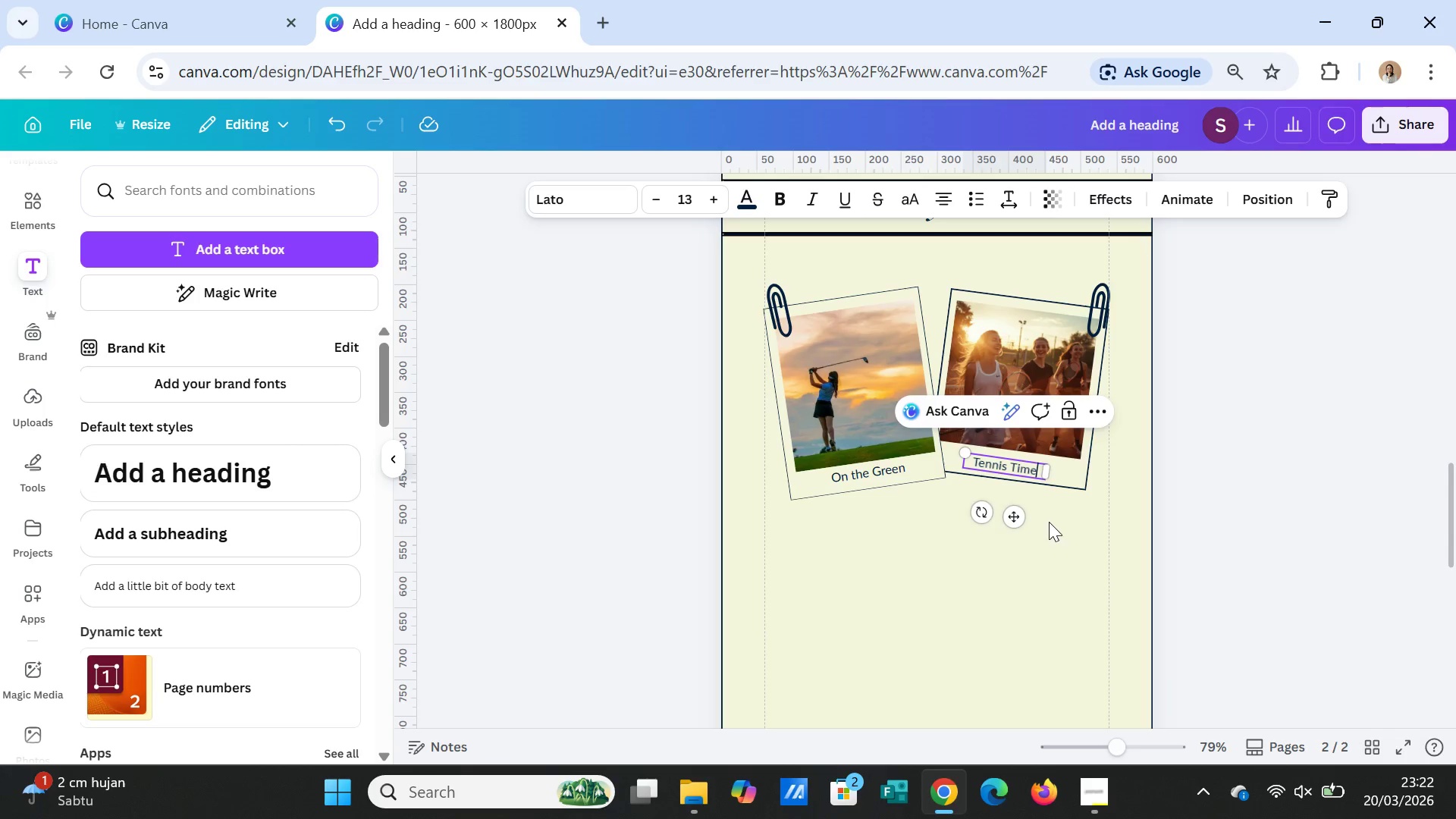 
left_click([1041, 557])
 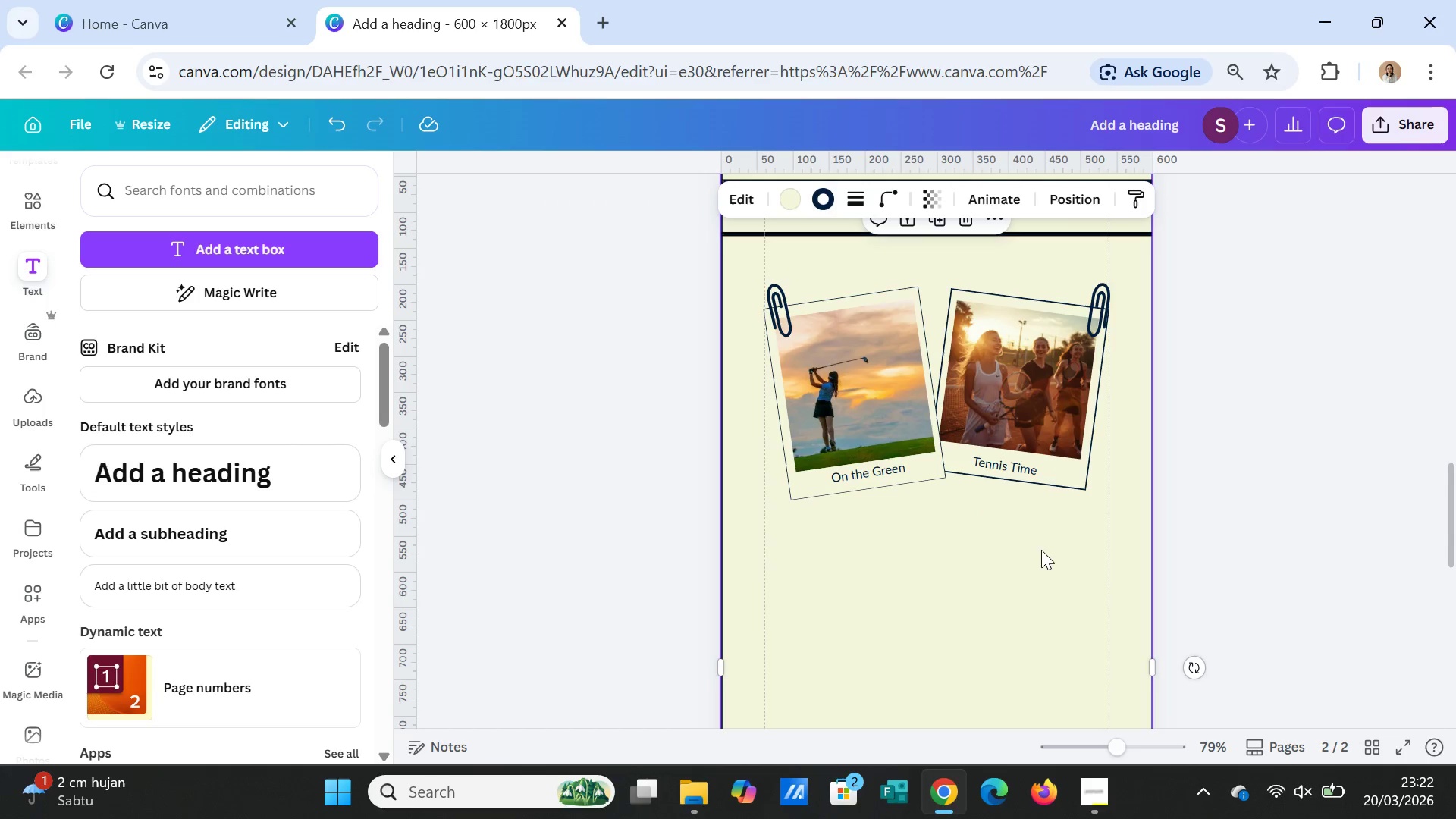 
left_click([1052, 485])
 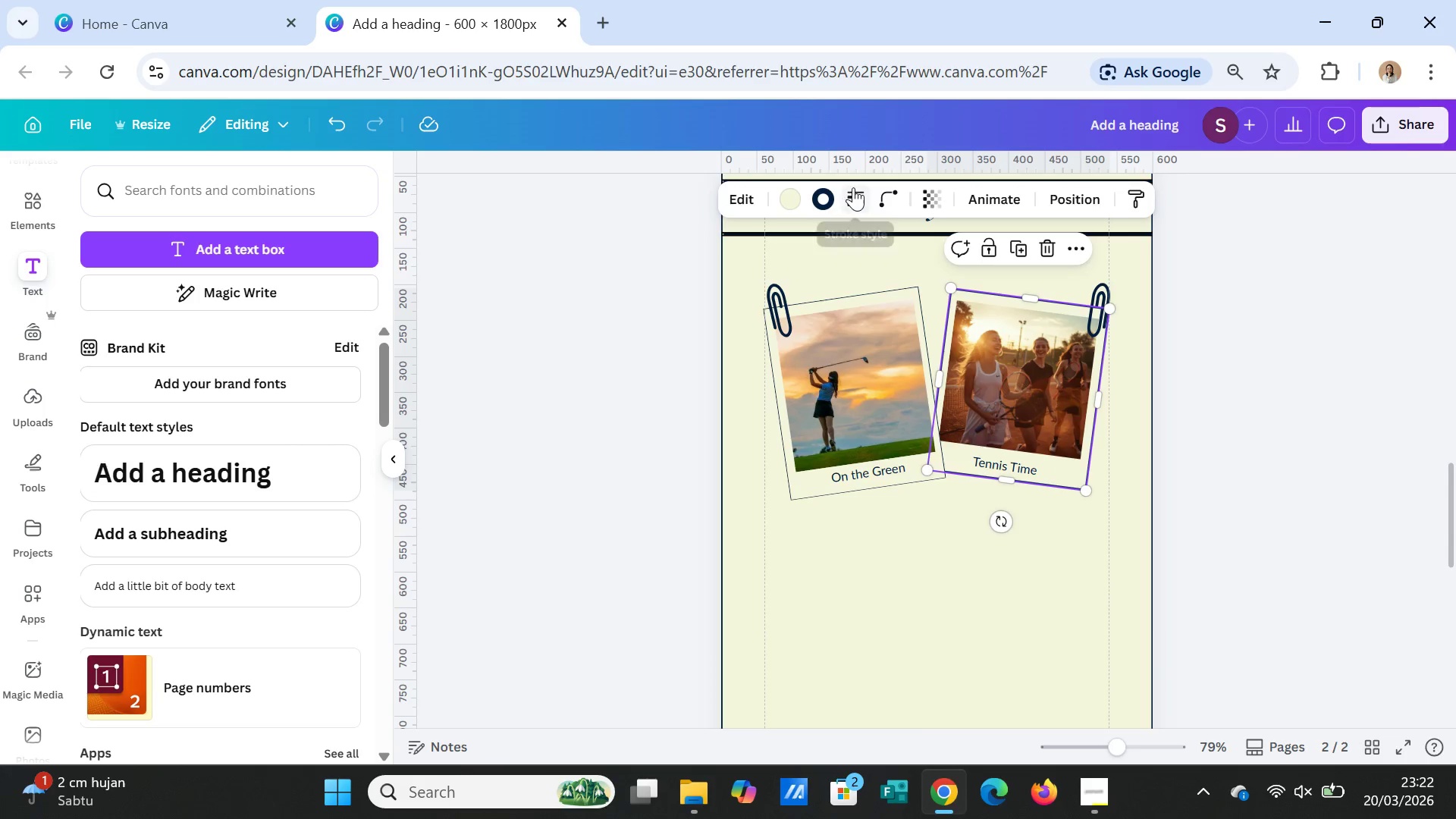 
left_click([854, 188])
 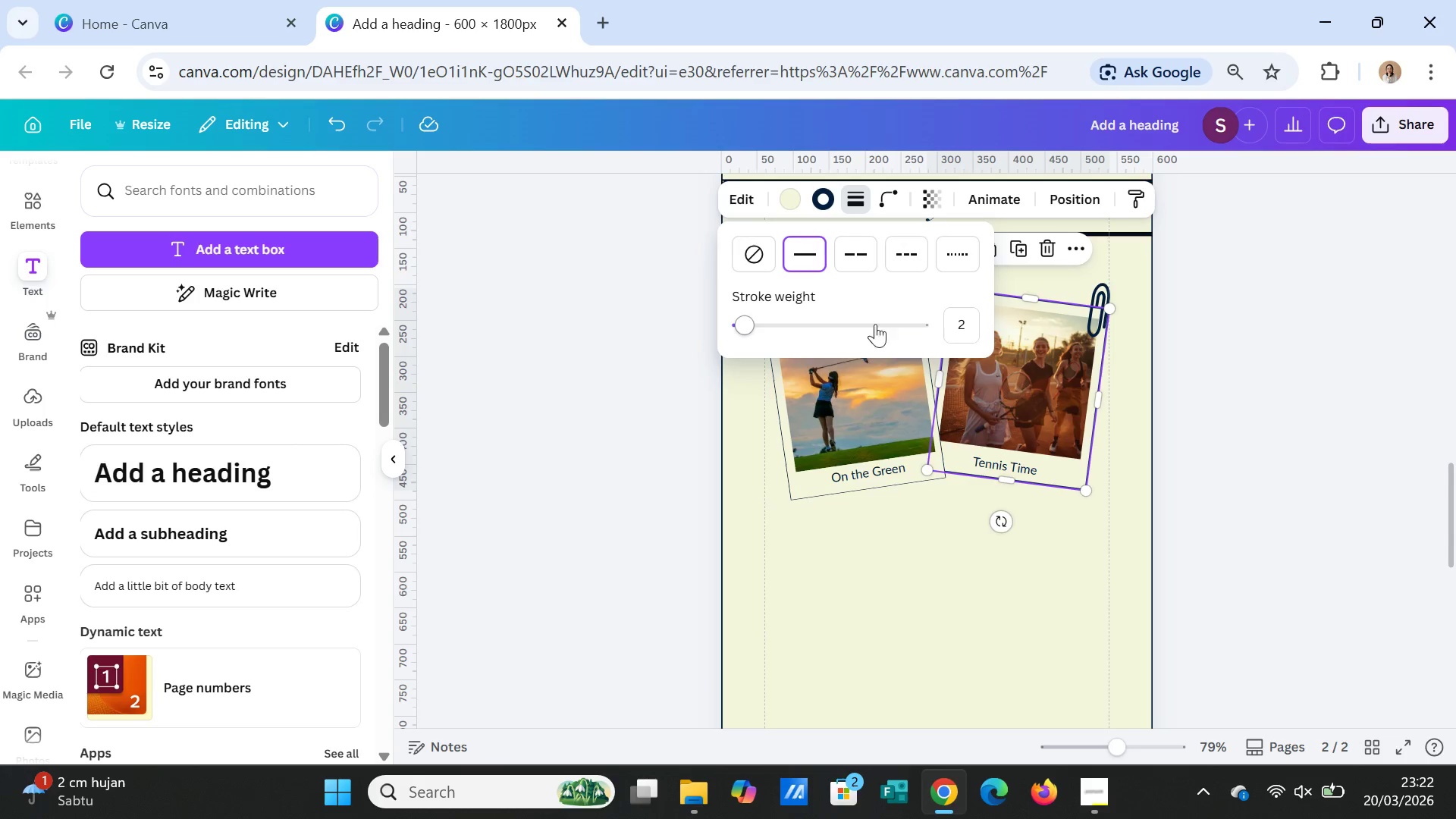 
left_click_drag(start_coordinate=[958, 331], to_coordinate=[962, 331])
 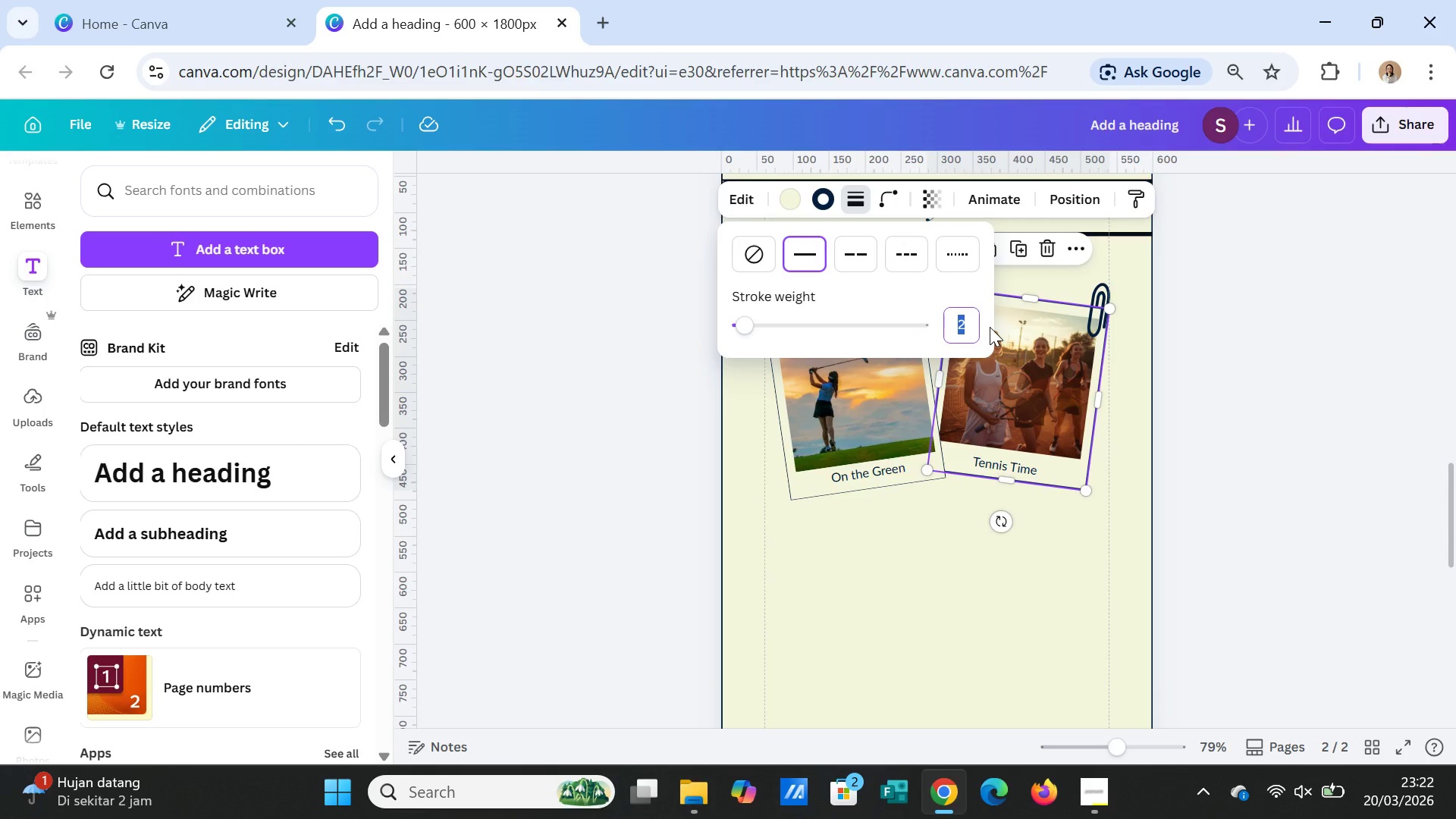 
key(1)
 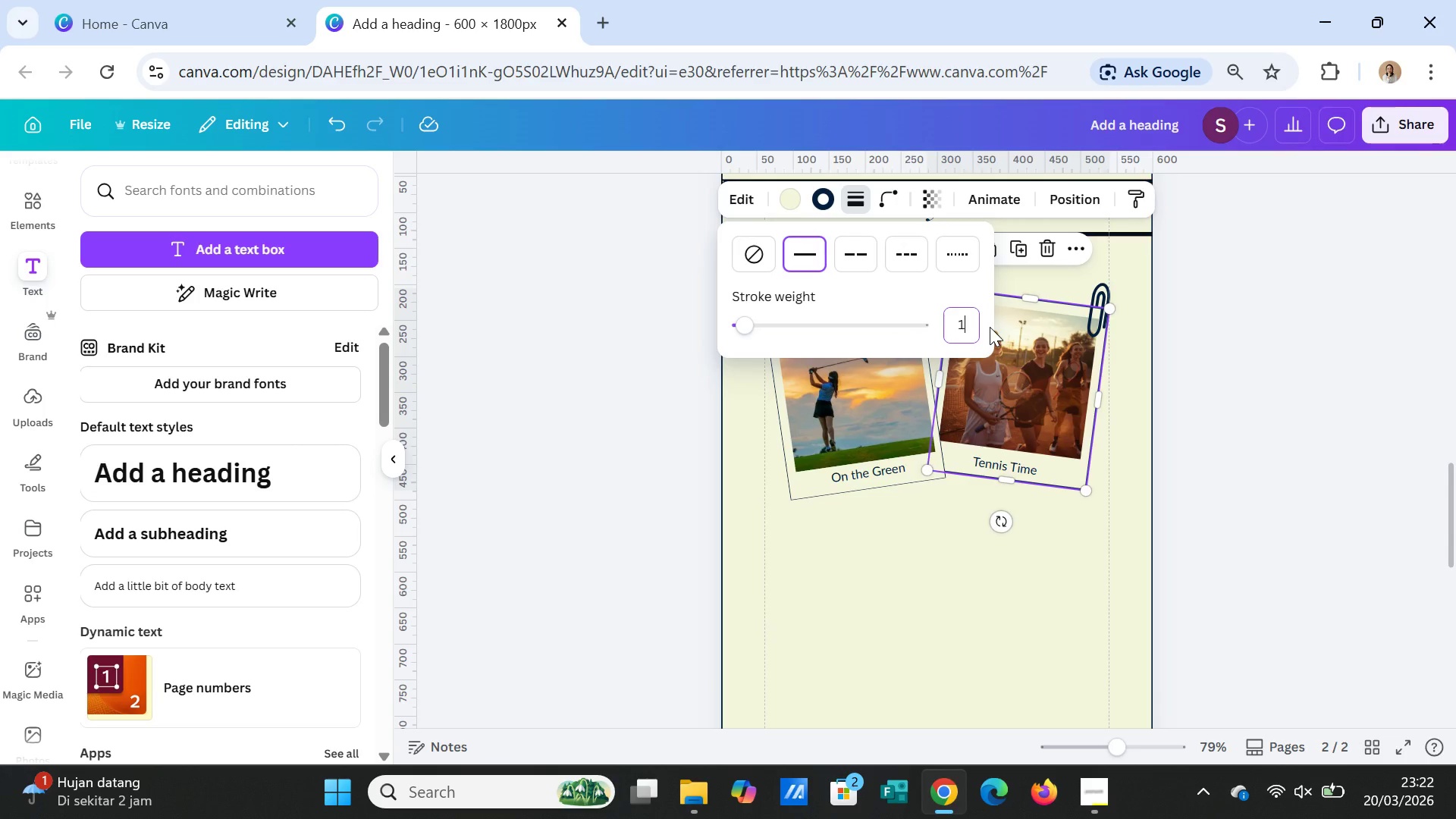 
key(Enter)
 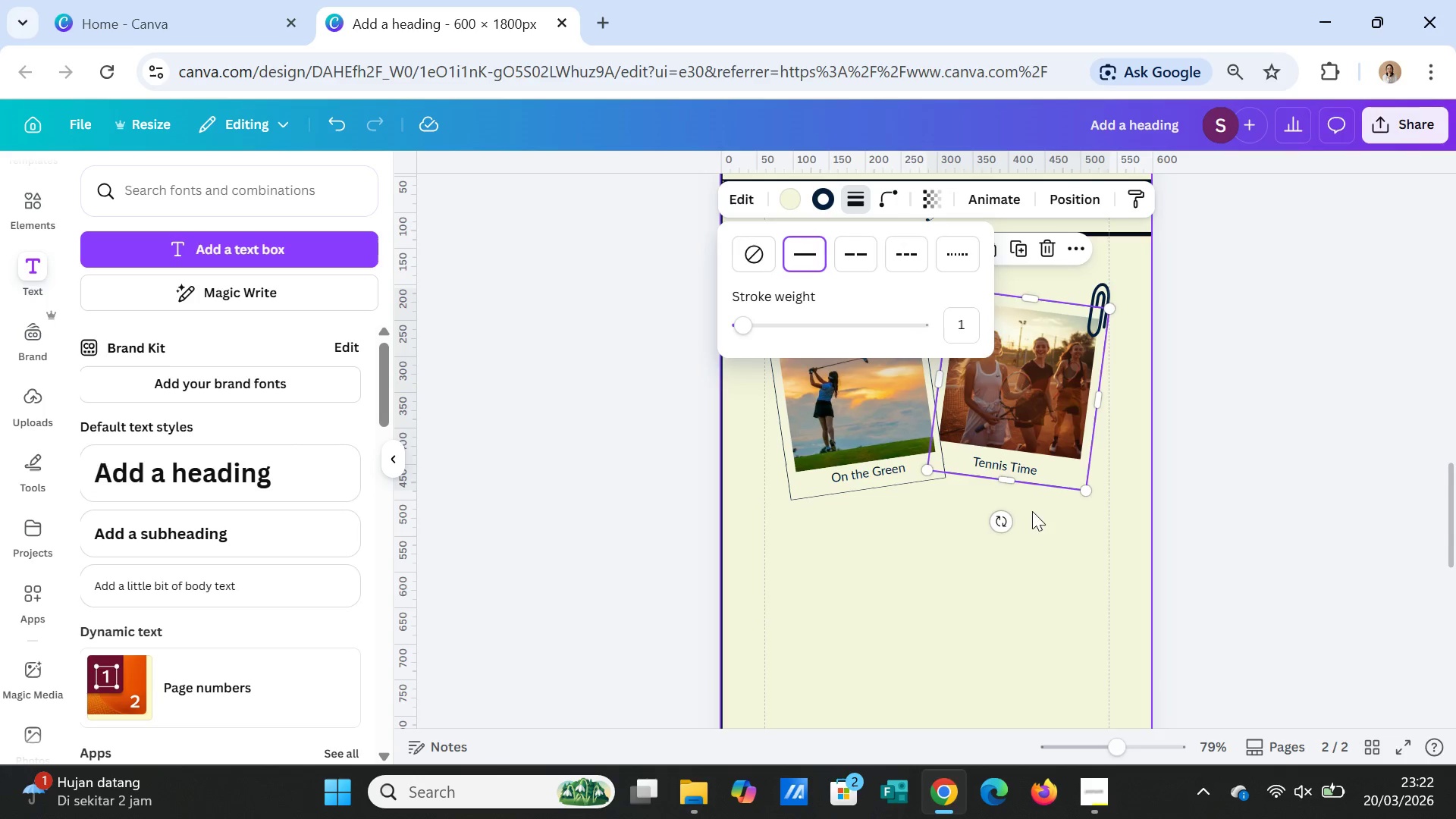 
left_click([997, 613])
 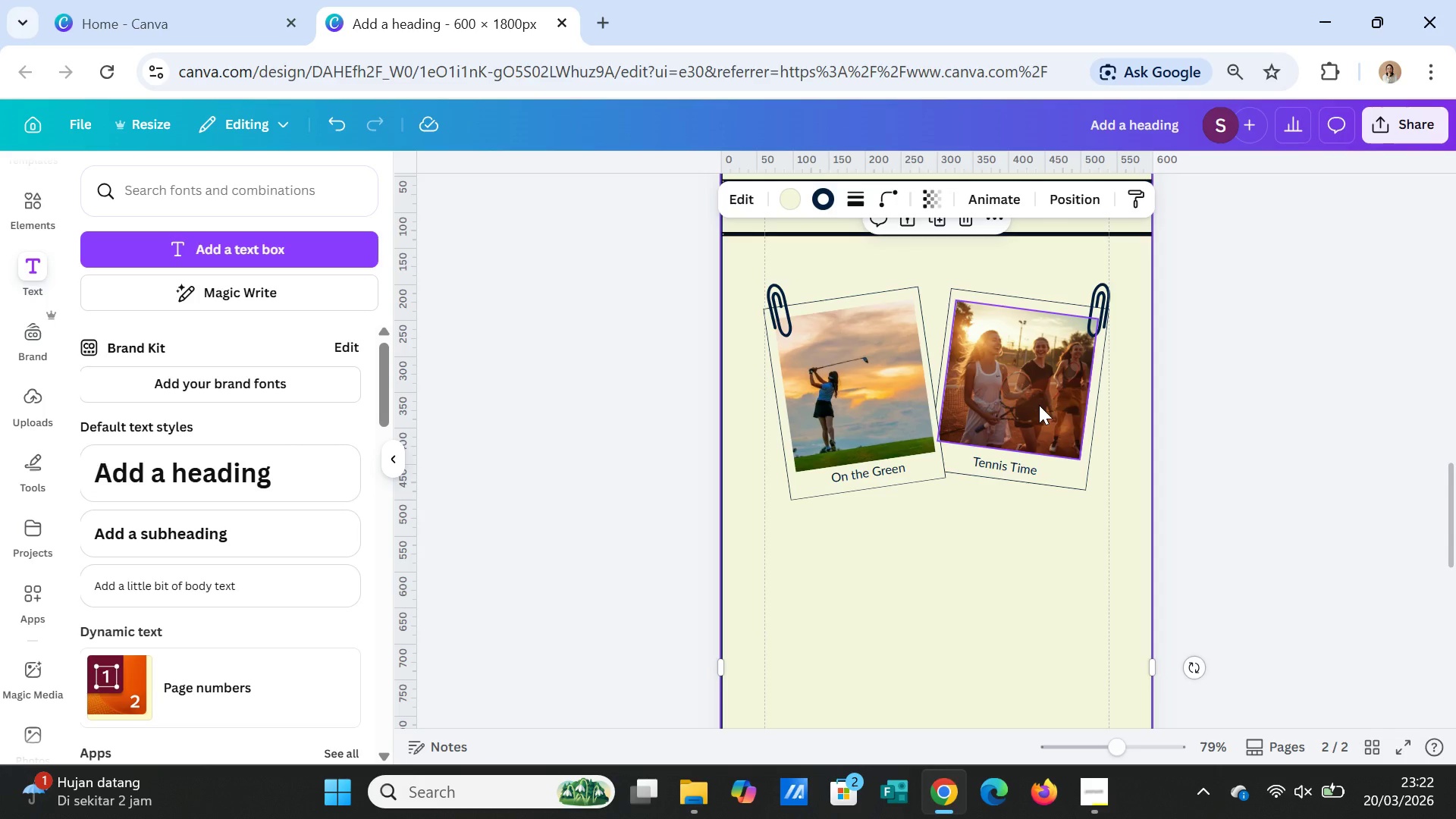 
wait(12.33)
 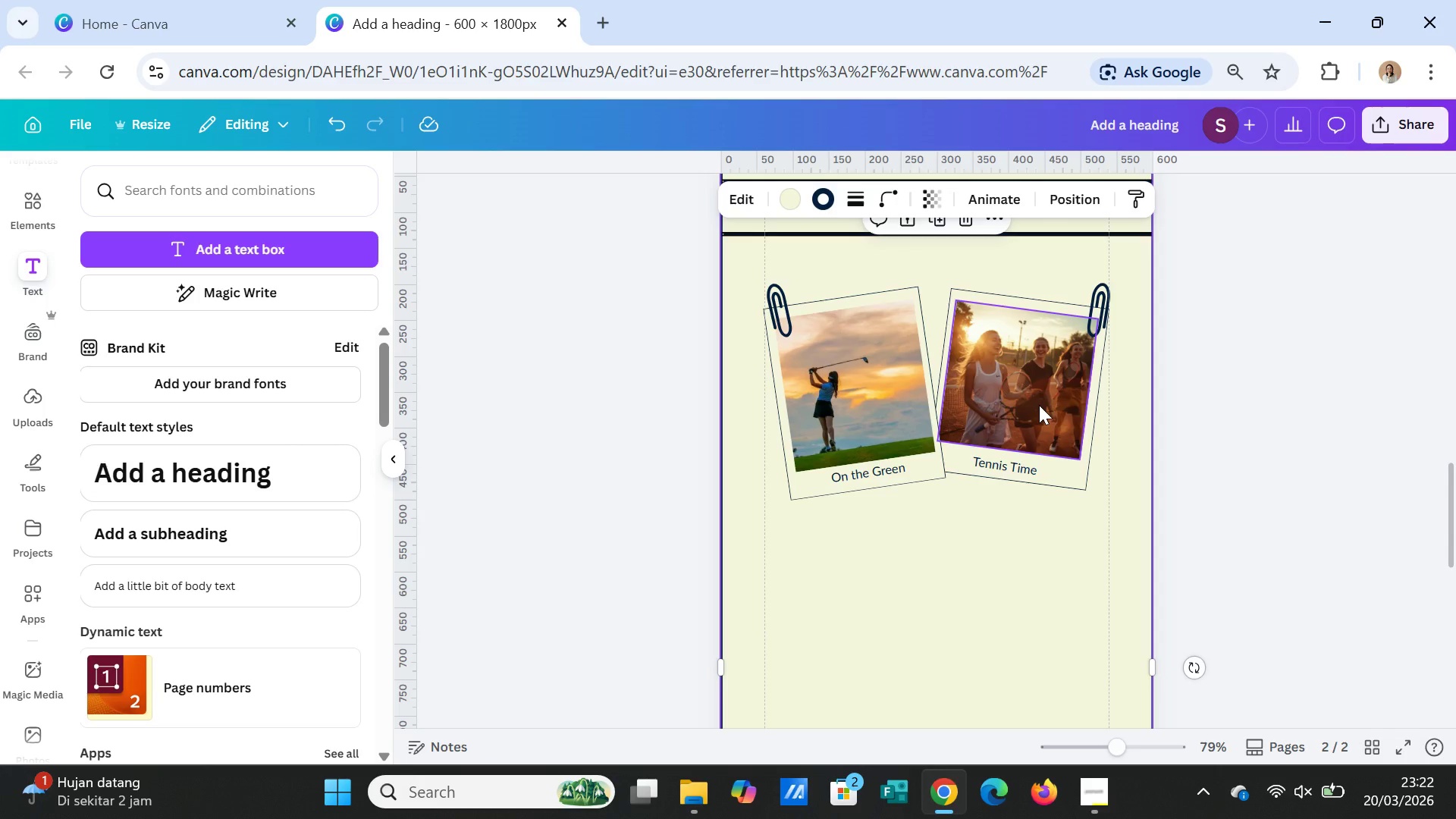 
left_click([1243, 442])
 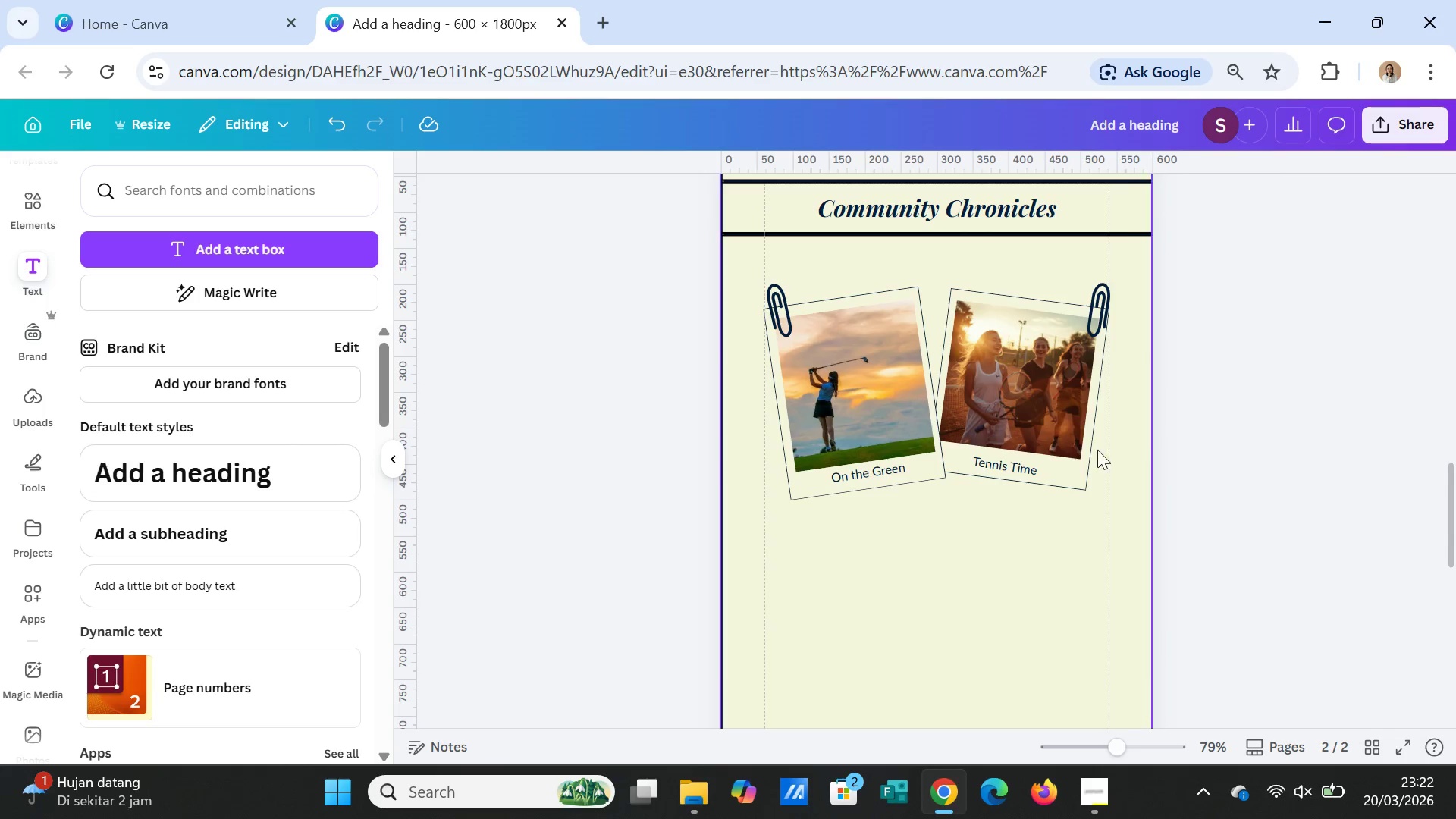 
left_click([1023, 403])
 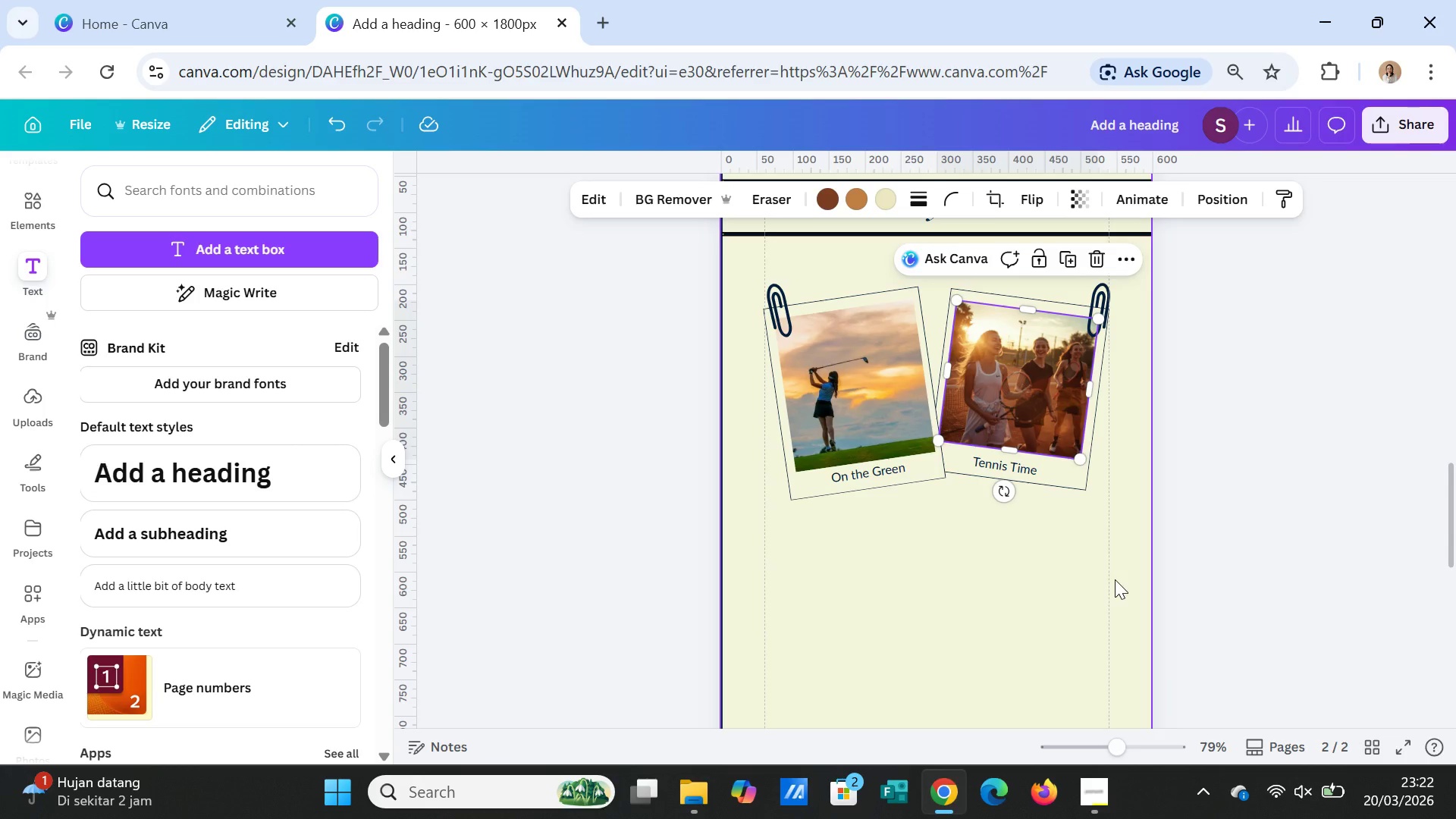 
wait(5.12)
 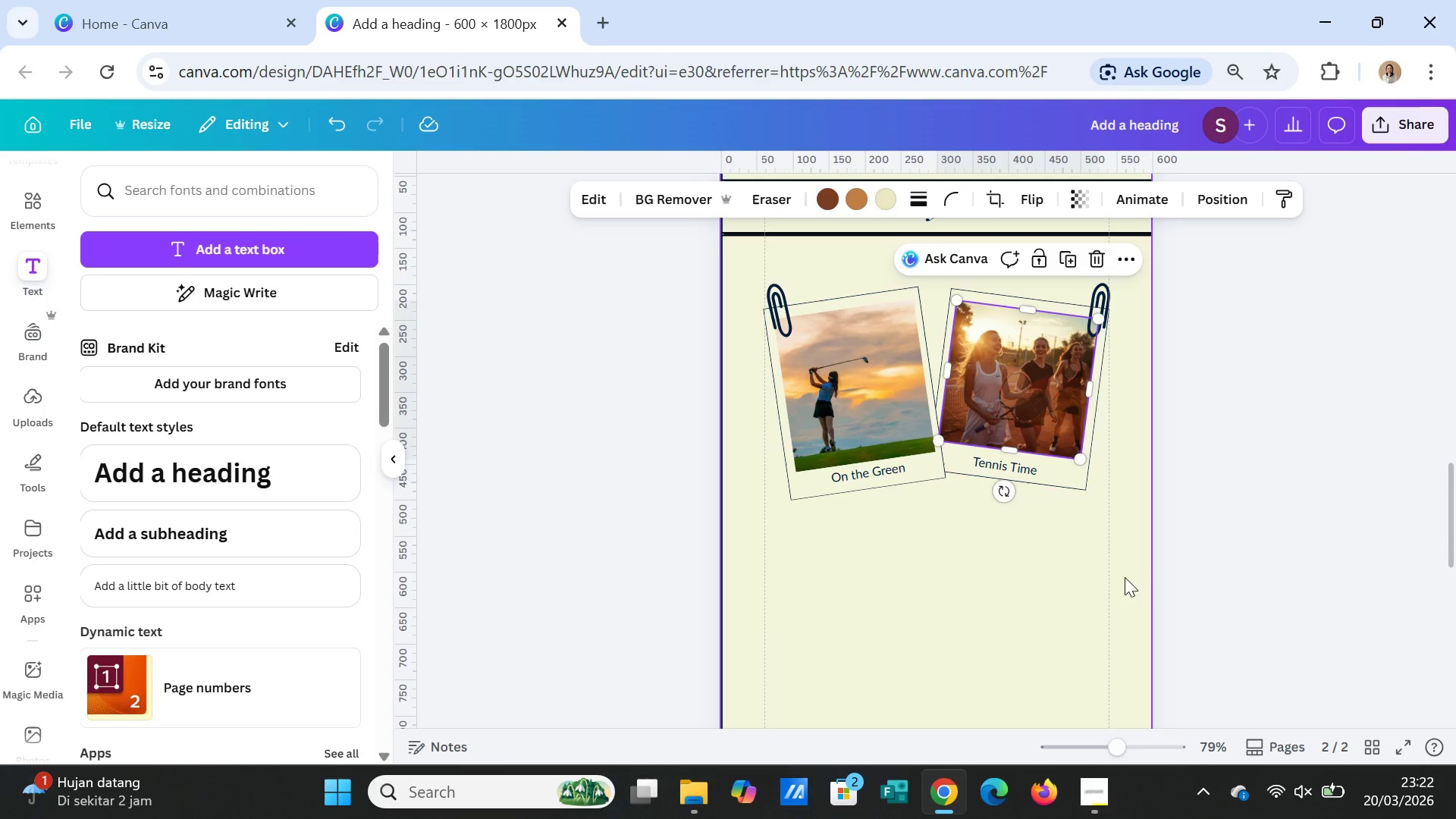 
left_click([1062, 547])
 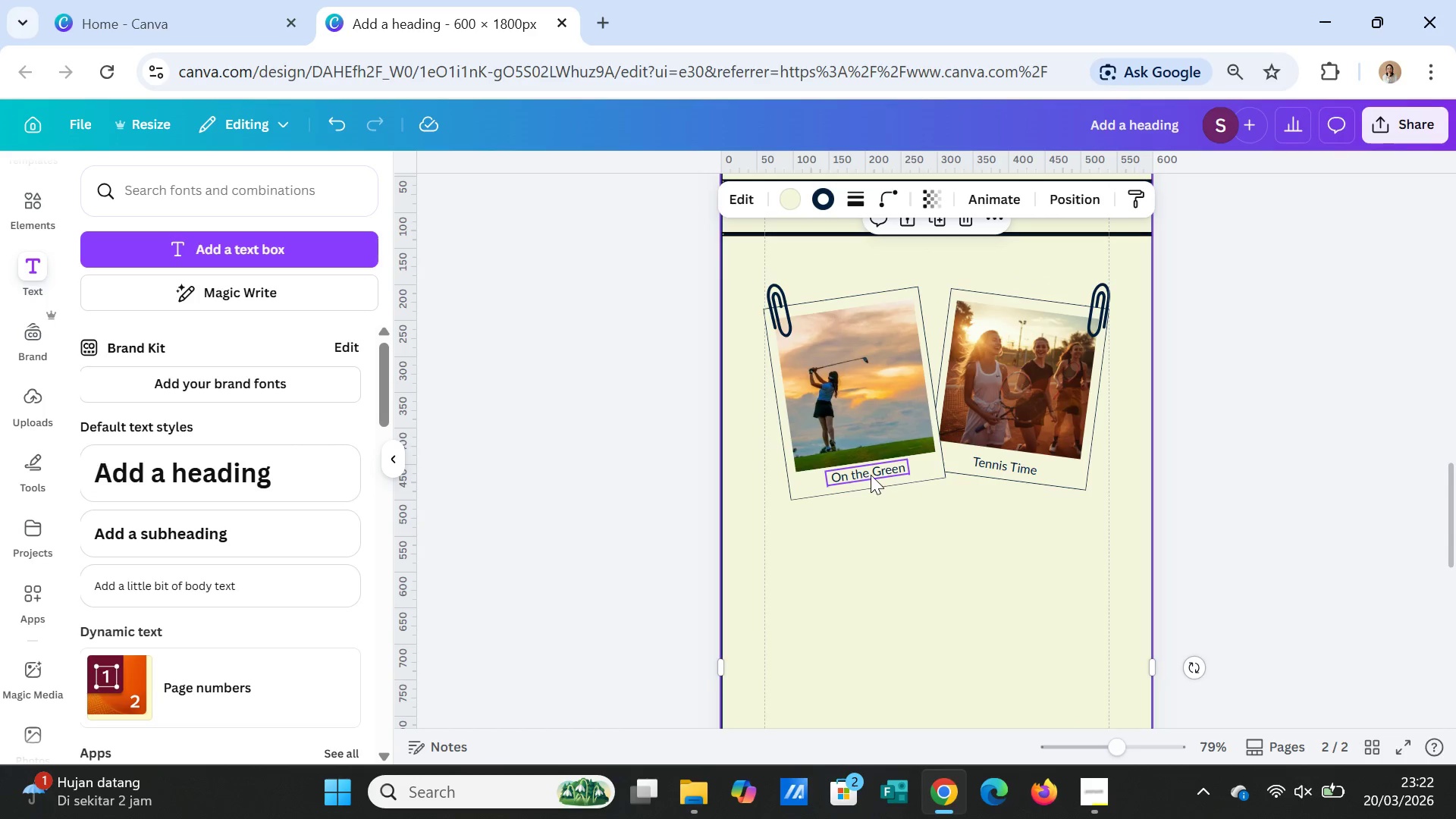 
left_click([871, 474])
 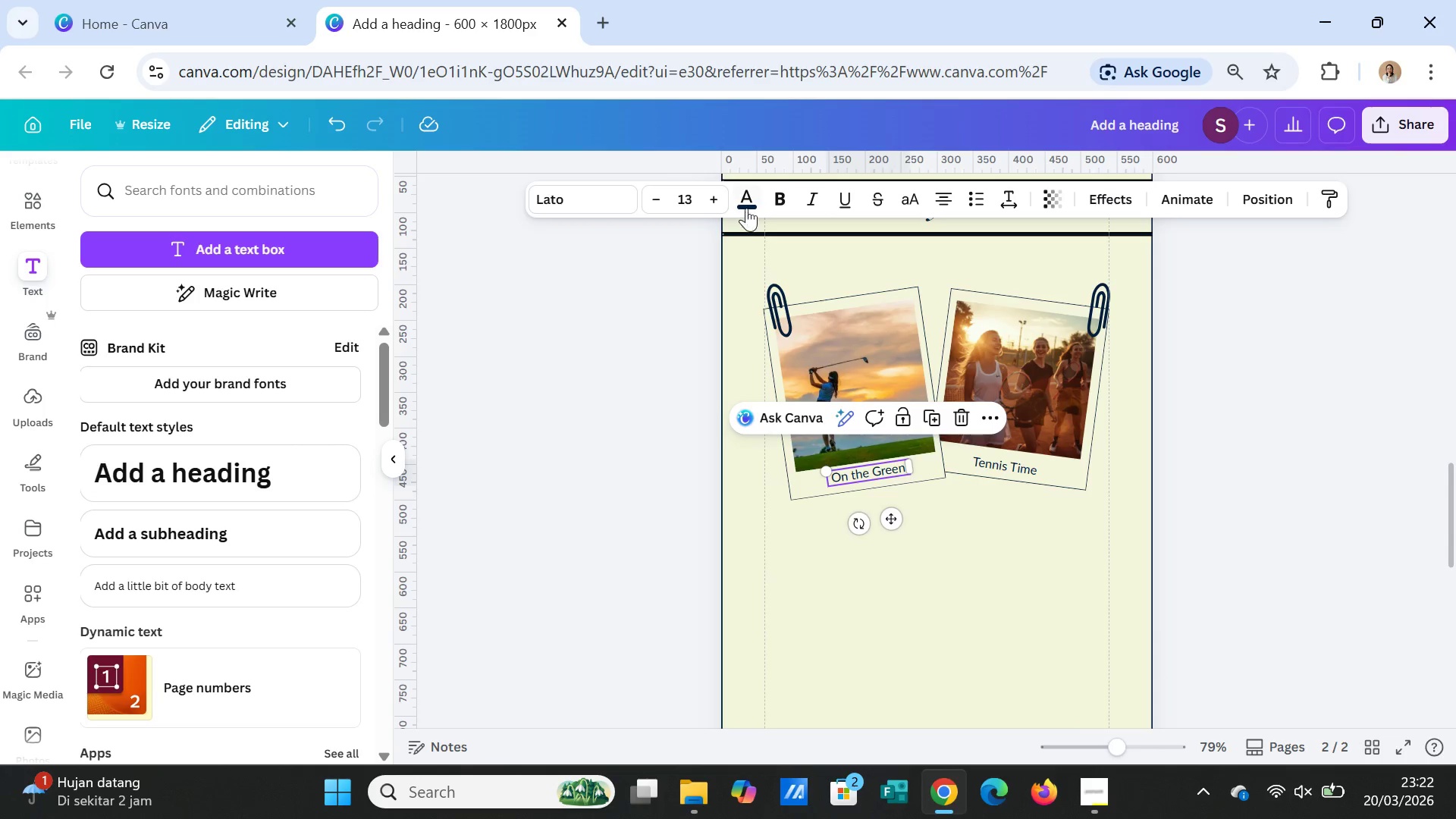 
left_click([720, 193])
 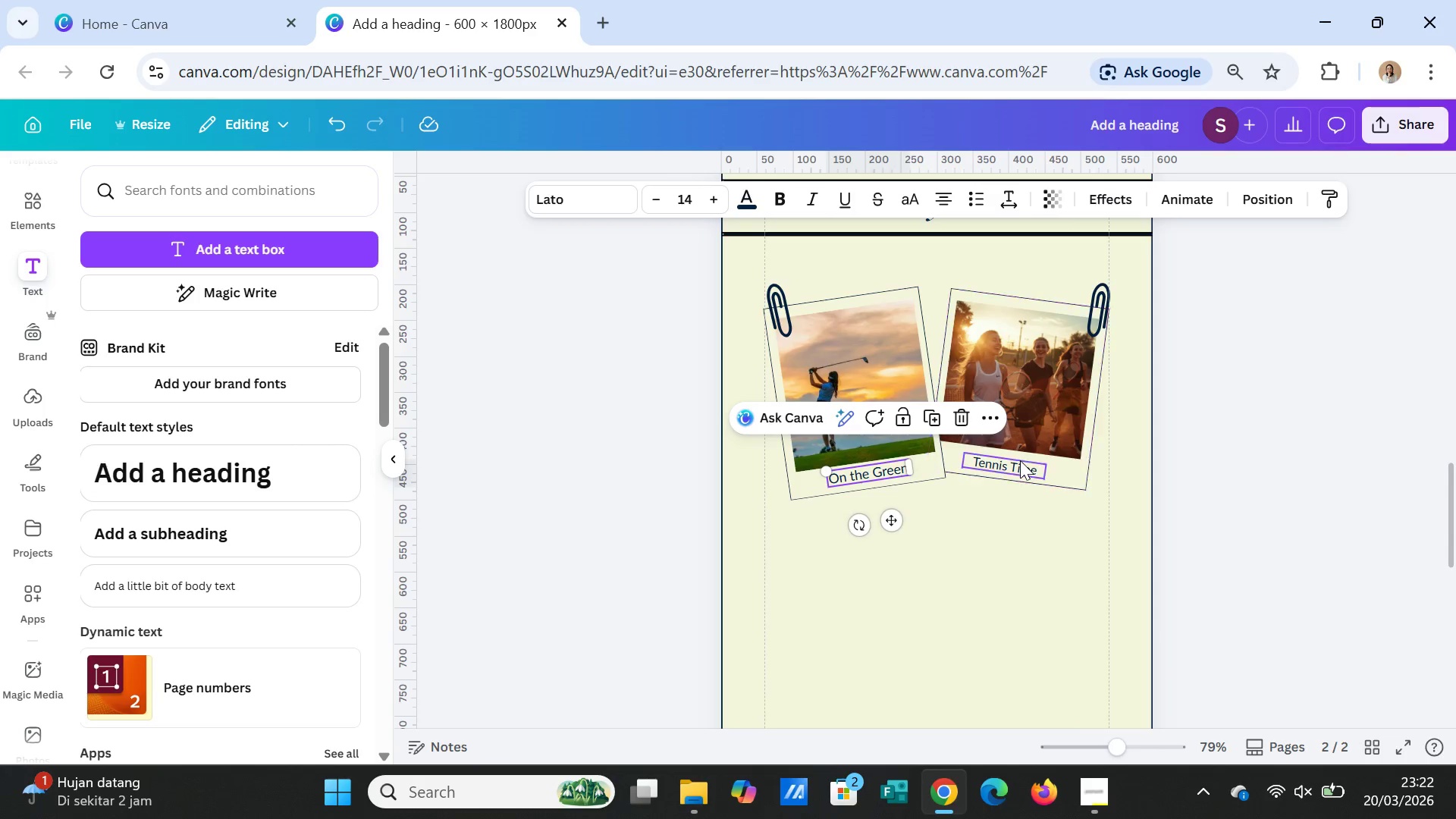 
left_click([1015, 463])
 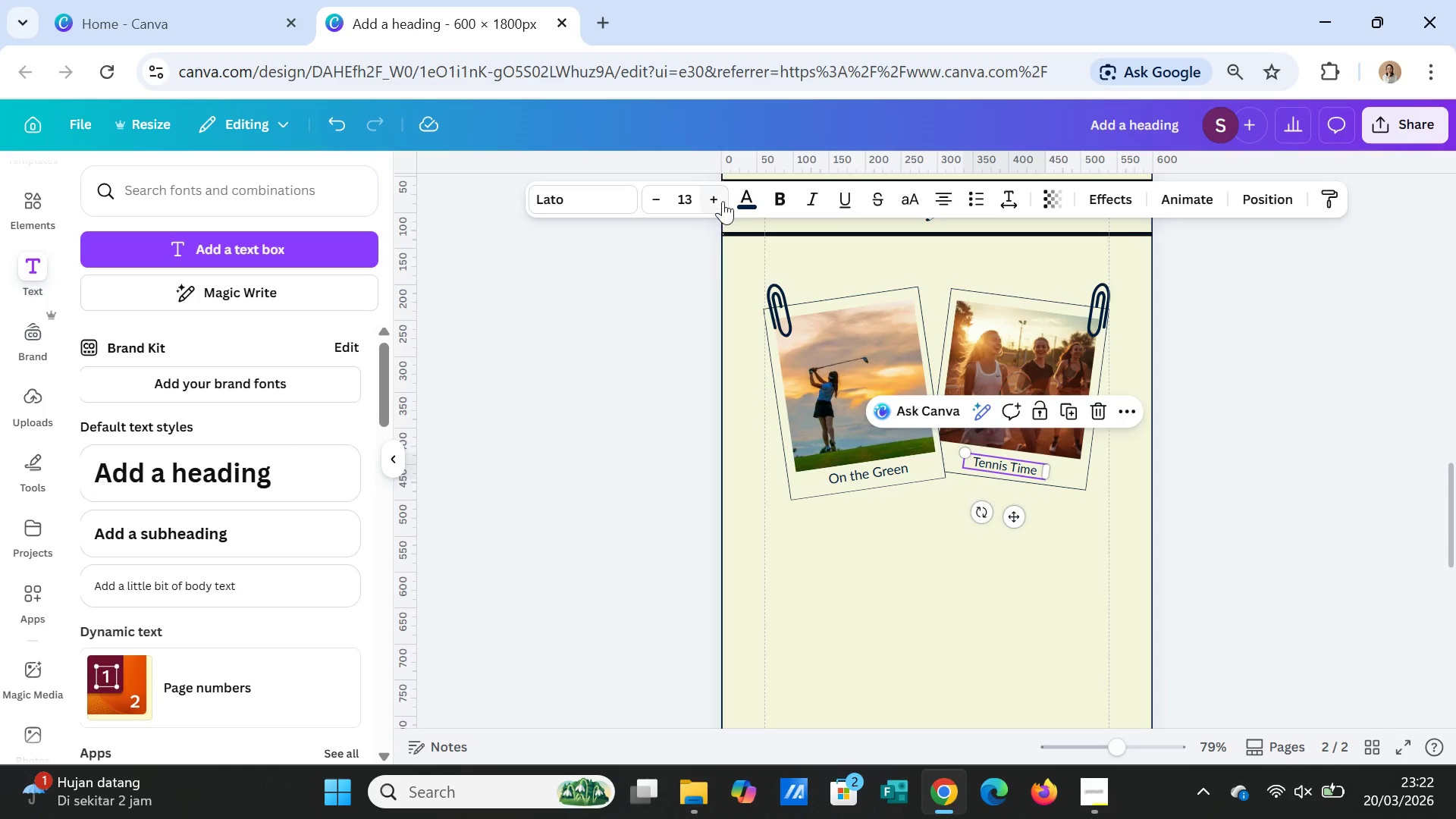 
left_click([717, 197])
 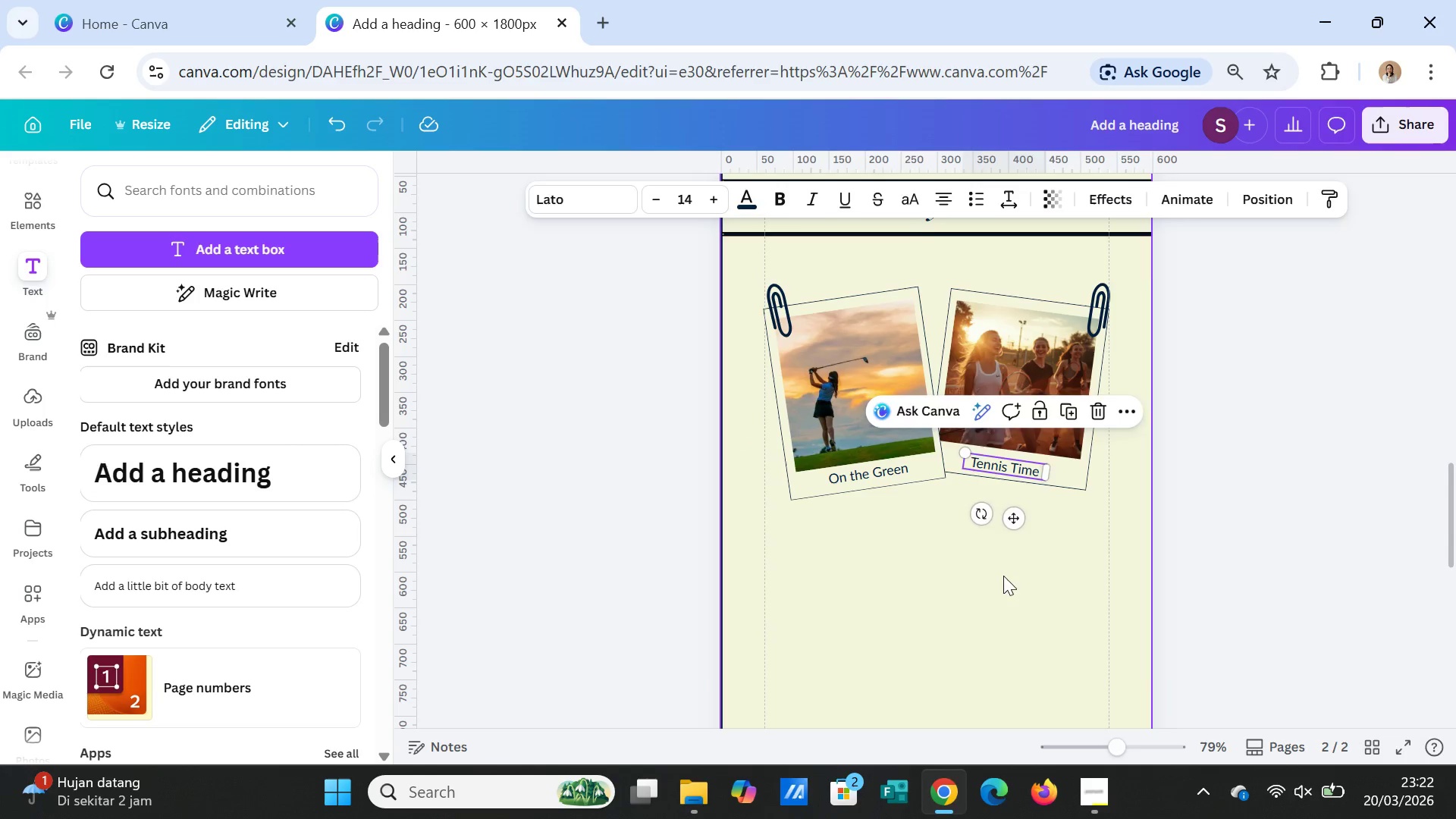 
left_click([1006, 579])
 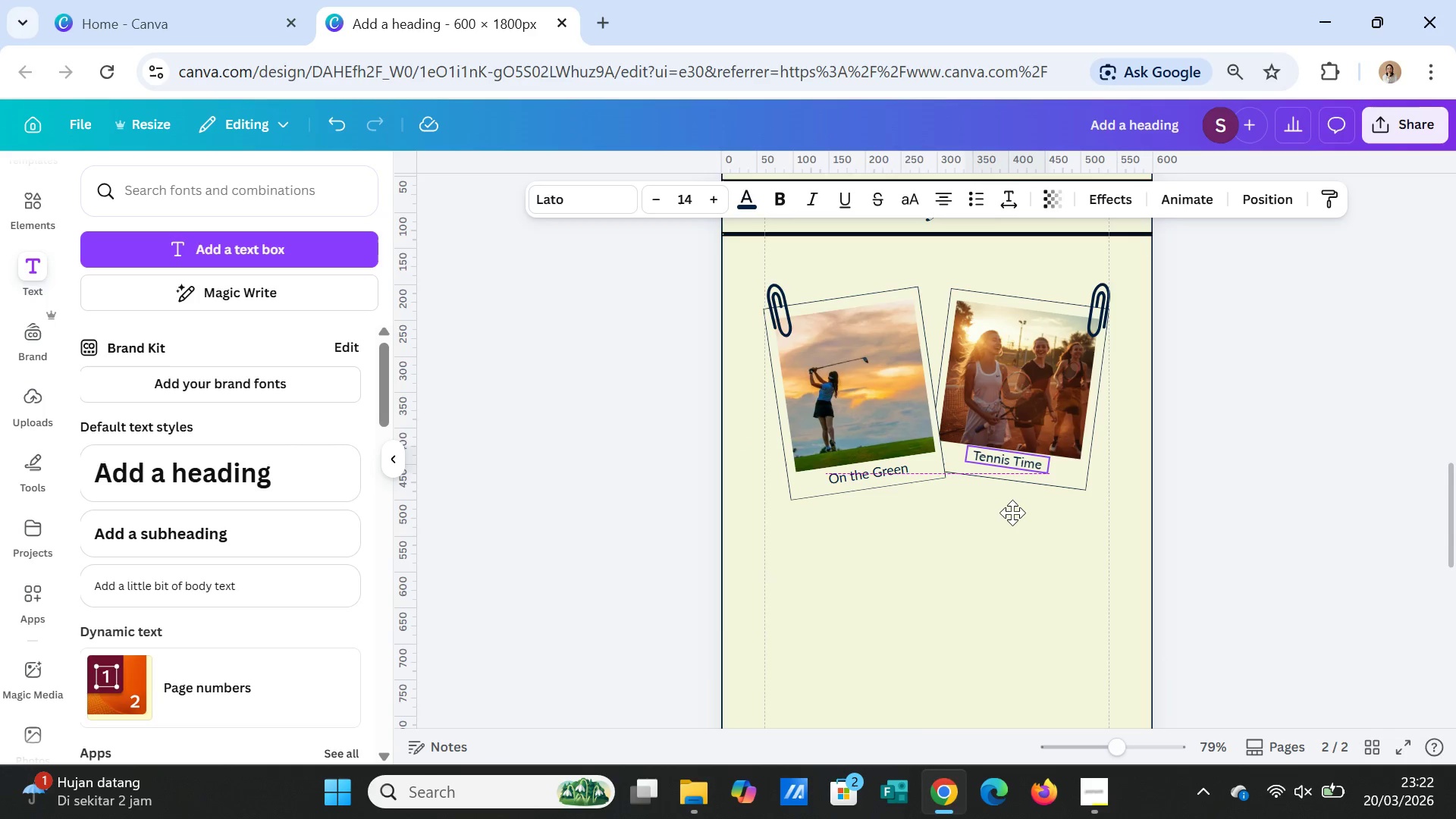 
wait(6.11)
 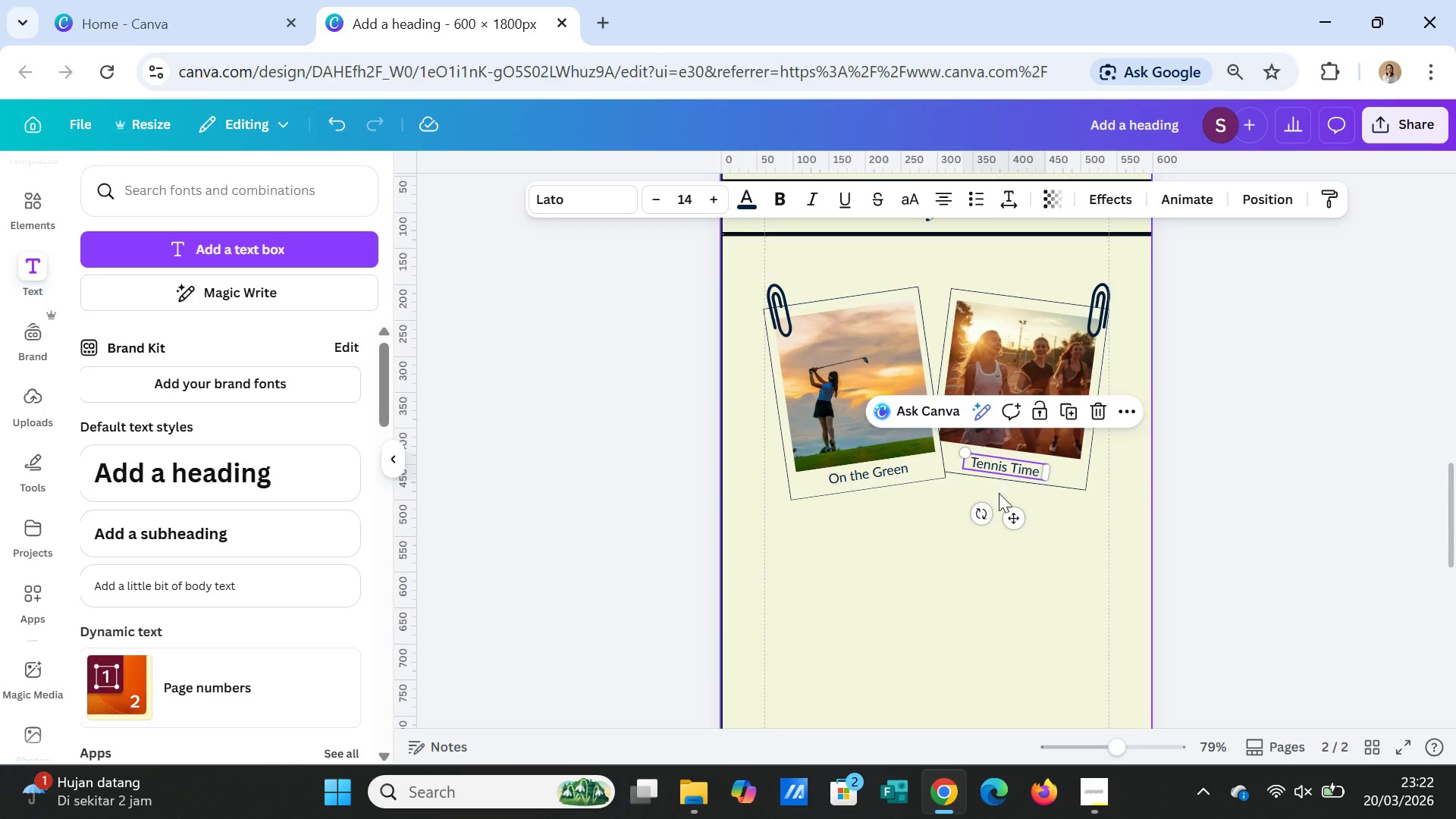 
left_click([1073, 576])
 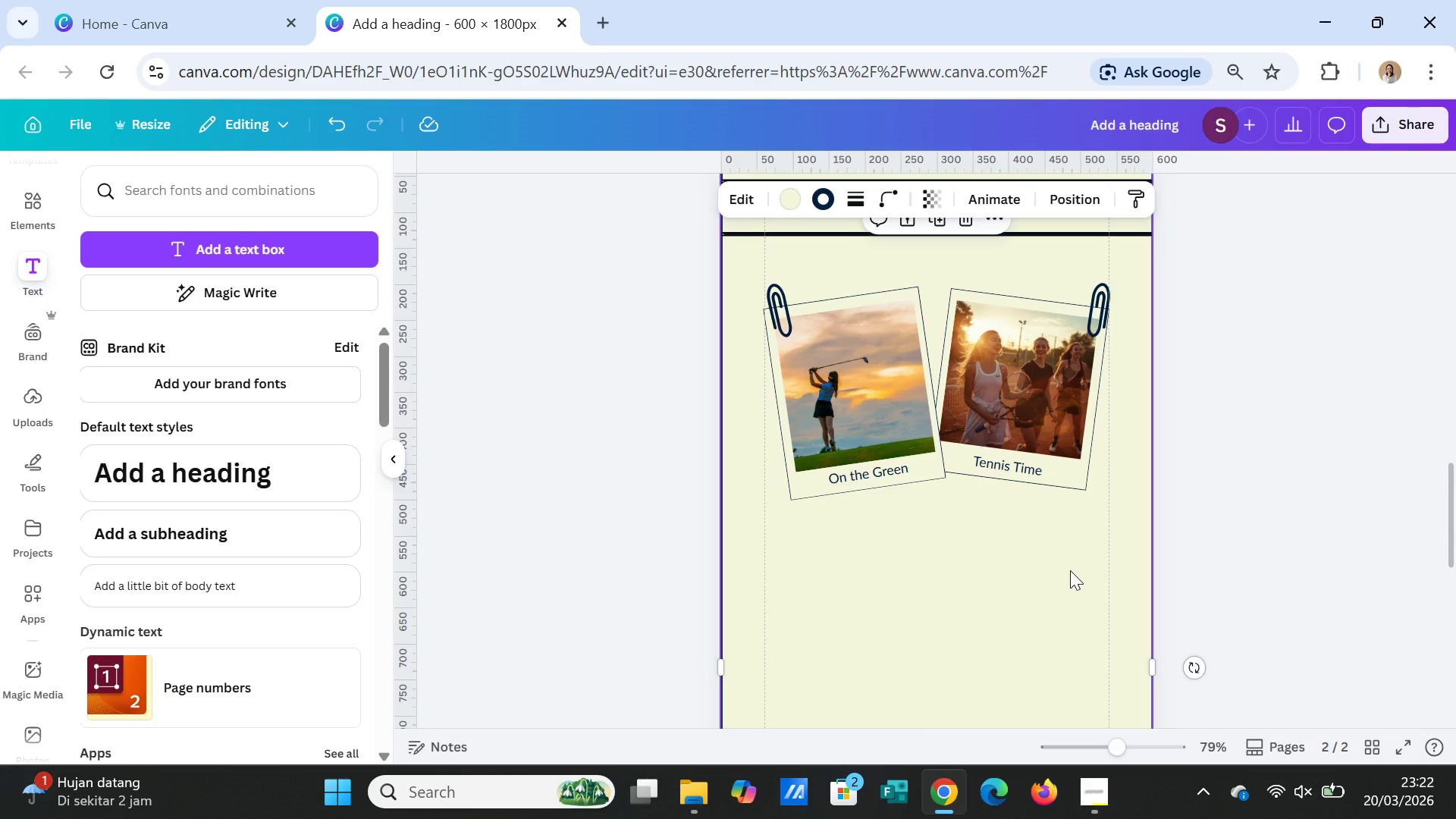 
scroll: coordinate [1228, 535], scroll_direction: down, amount: 1.0
 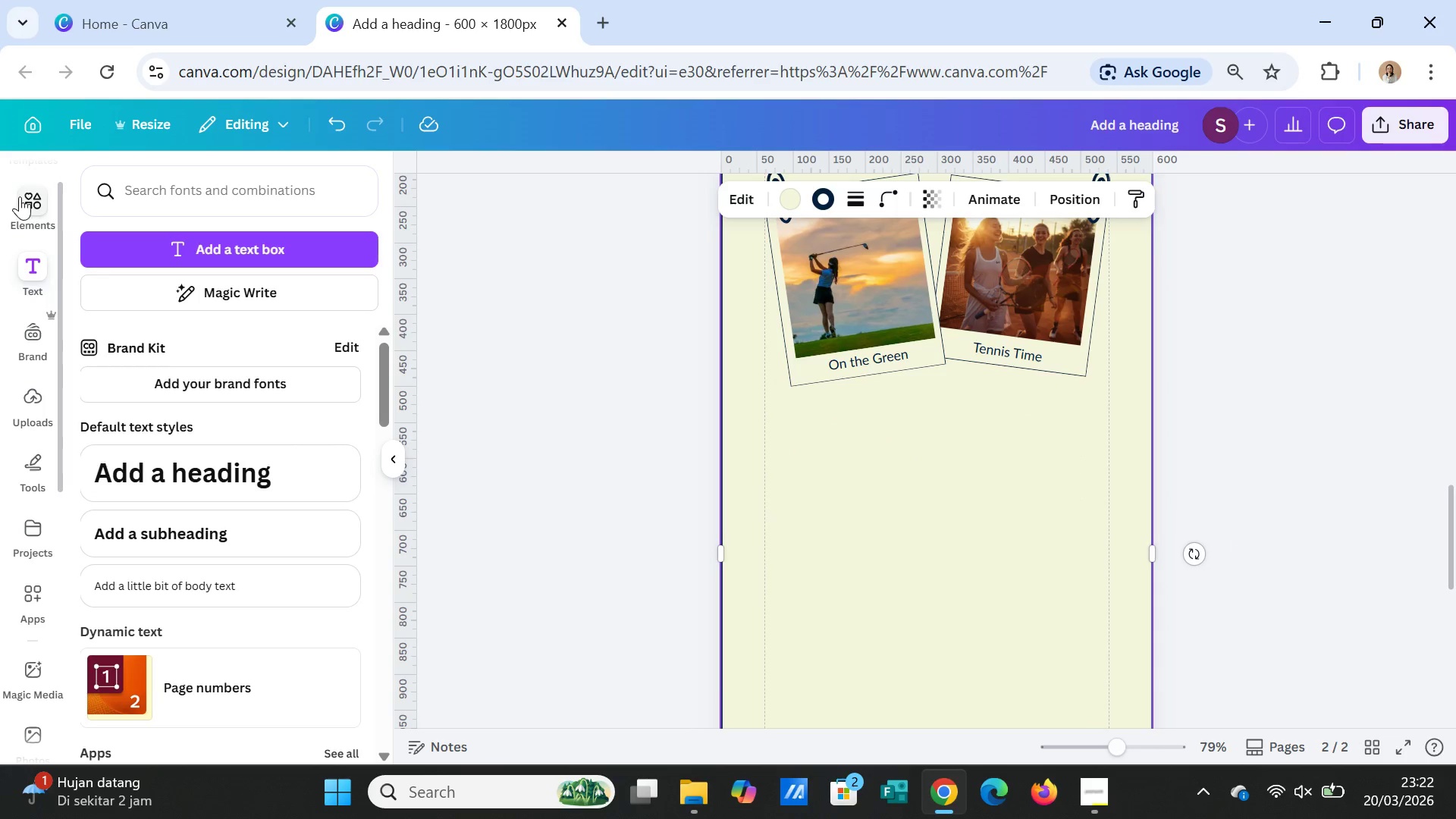 
left_click([20, 196])
 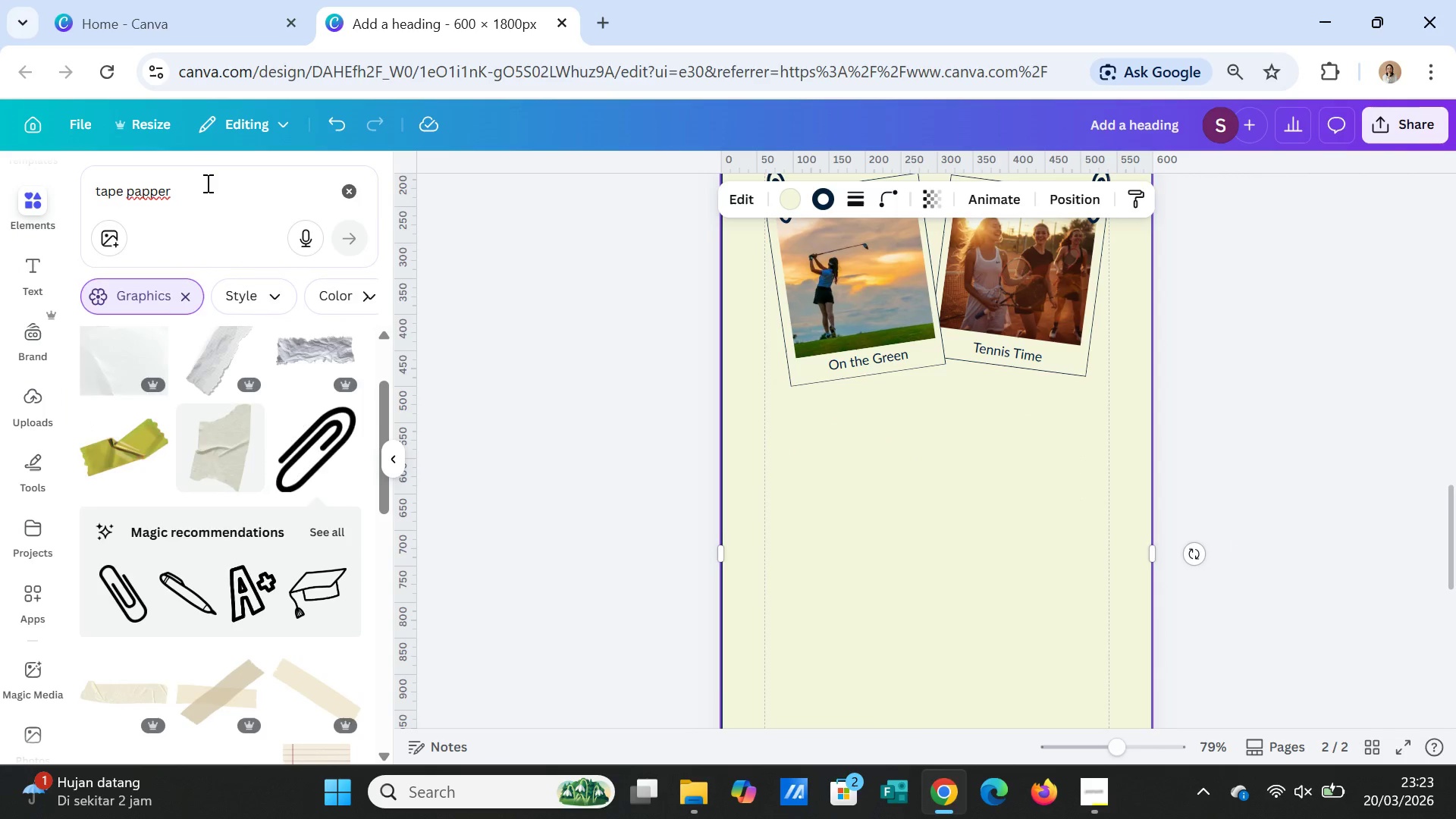 
double_click([206, 183])
 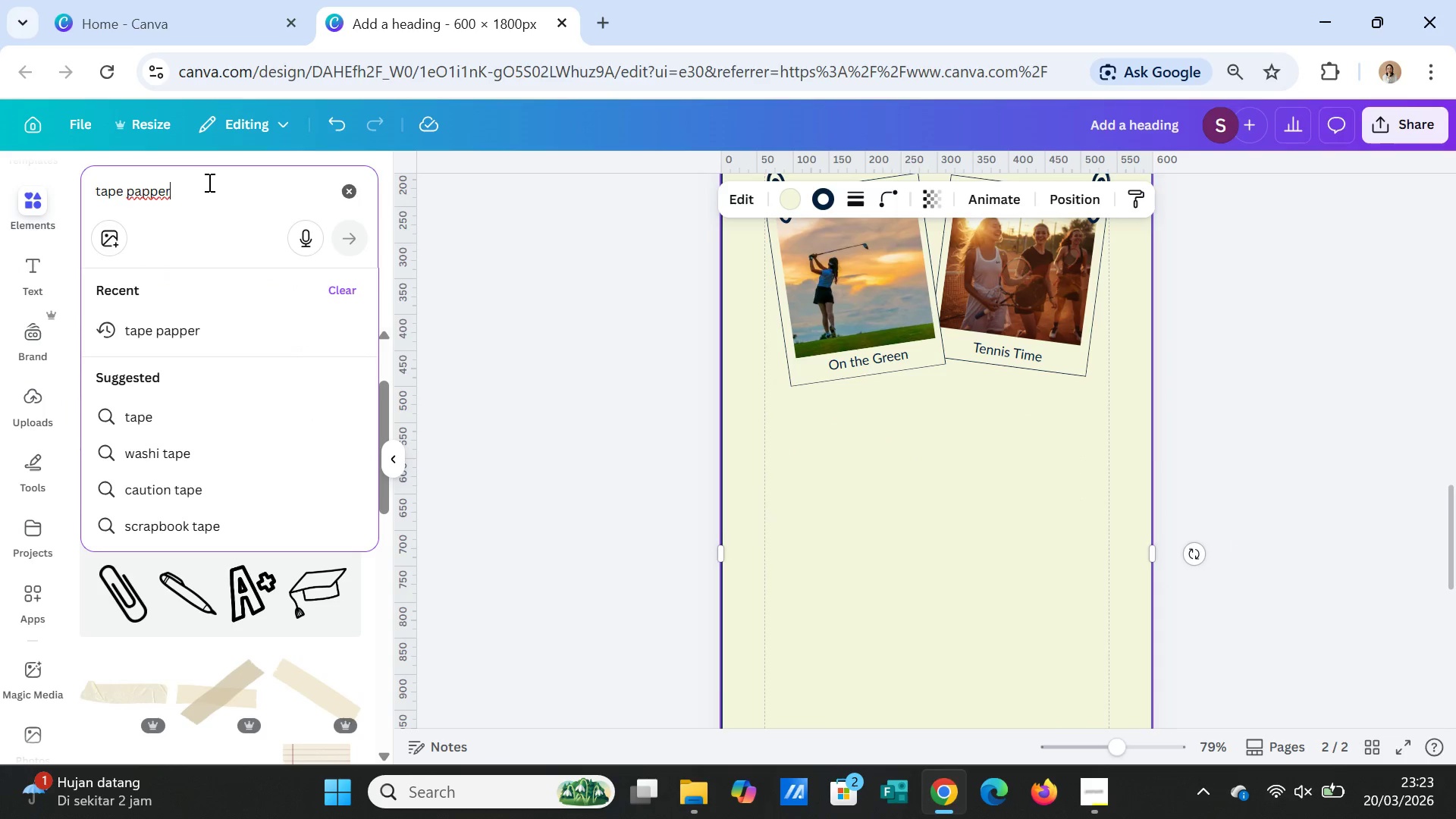 
double_click([208, 182])
 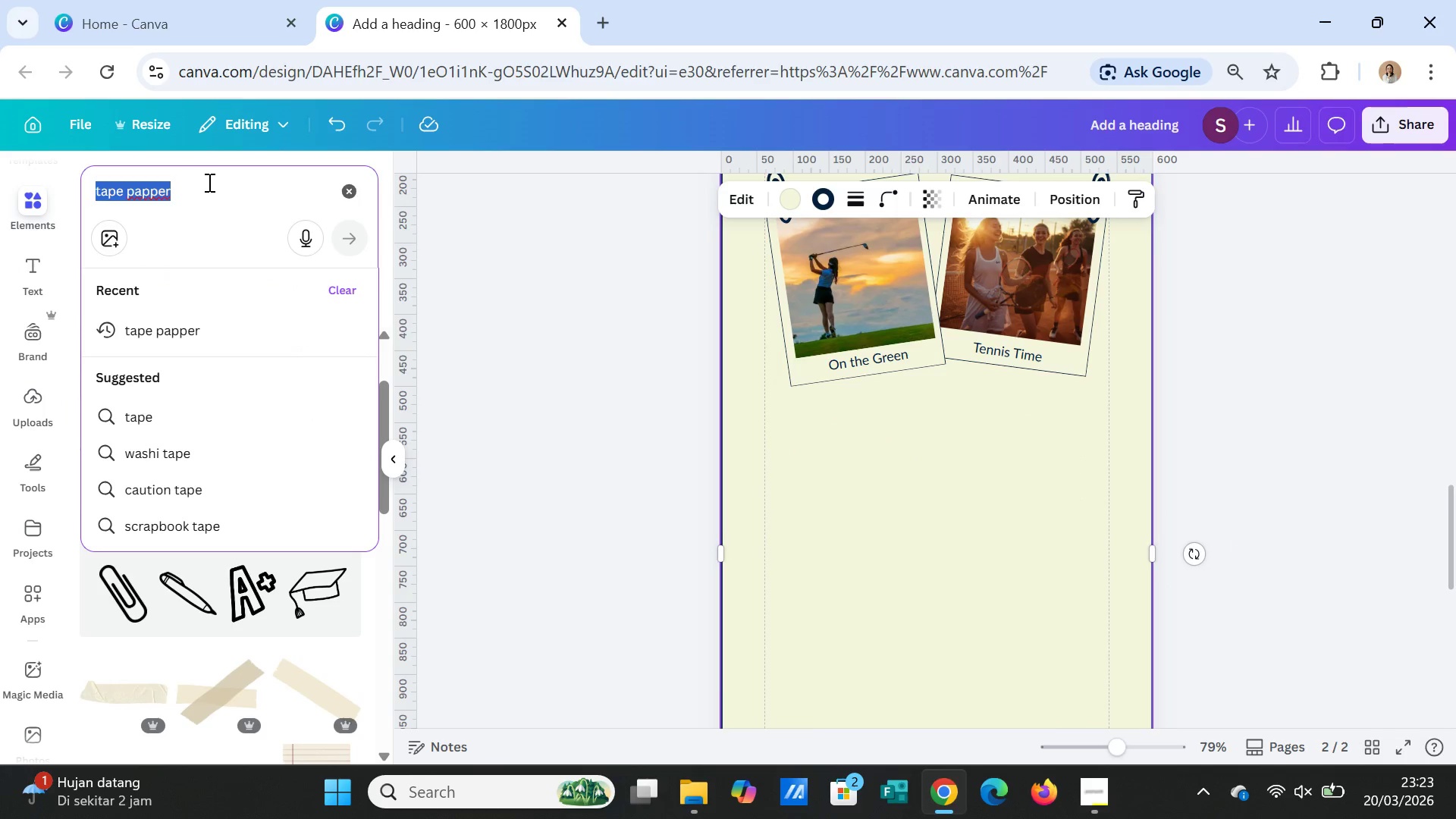 
triple_click([208, 182])
 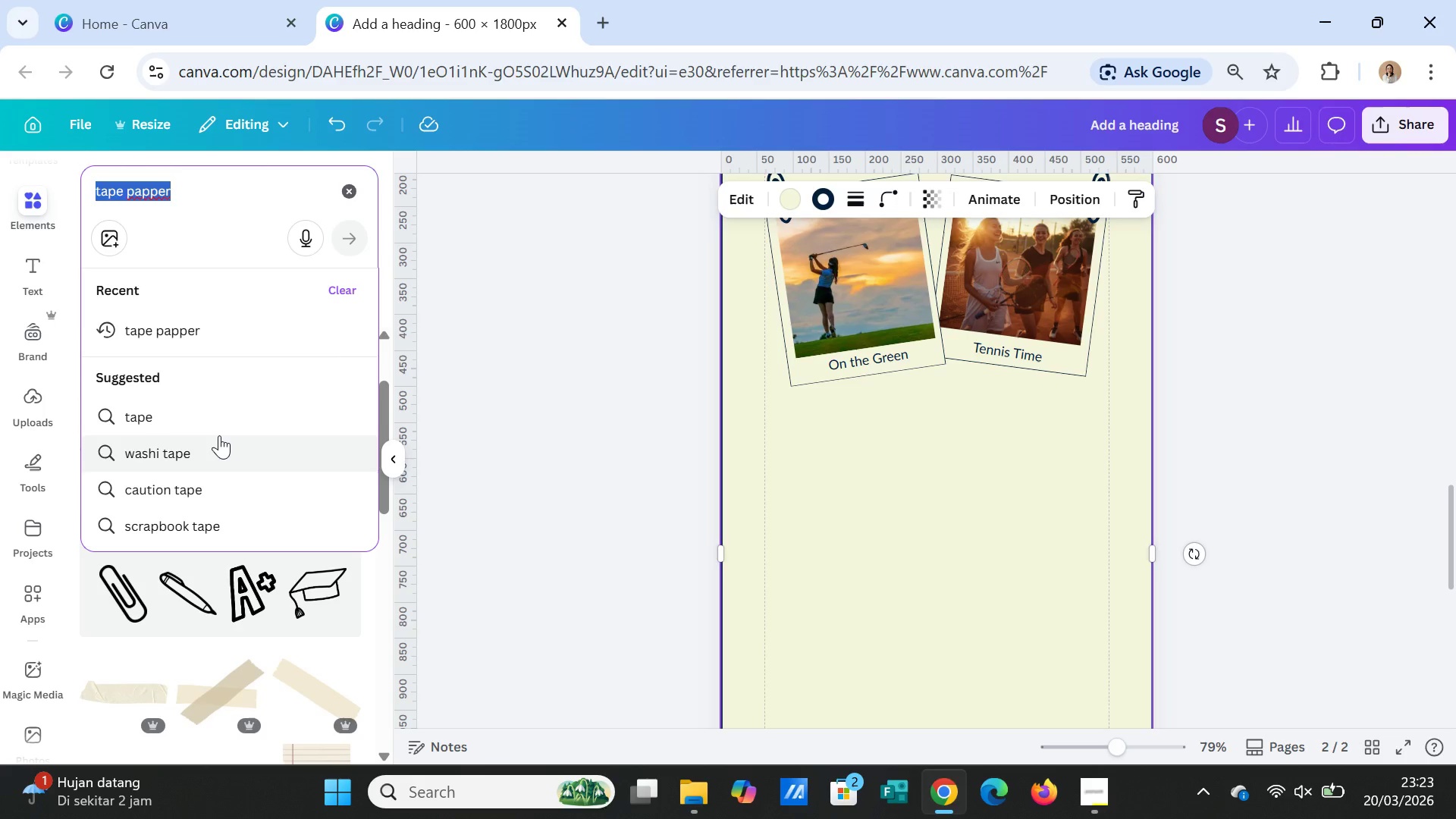 
wait(28.89)
 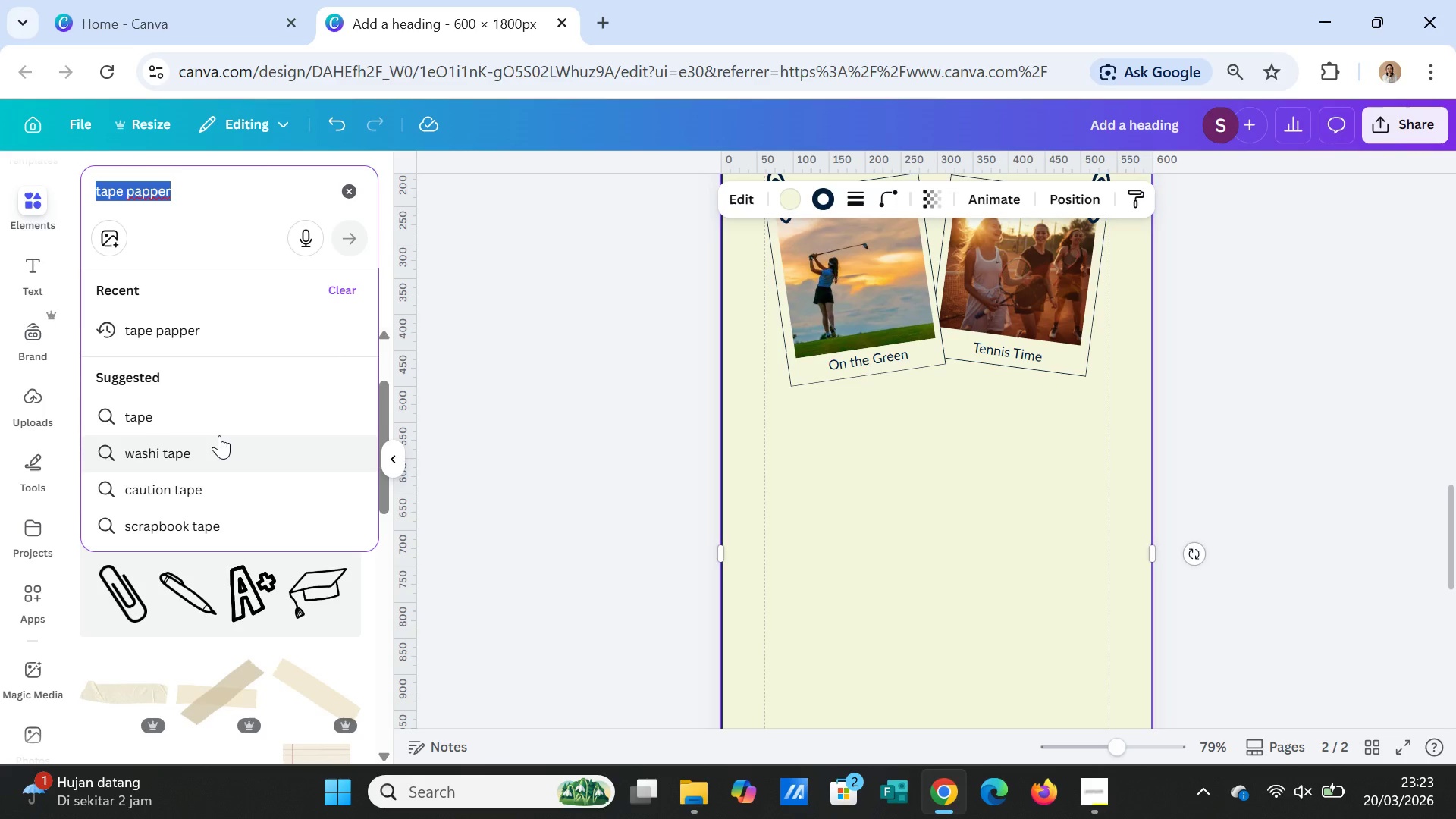 
type(elegant )
 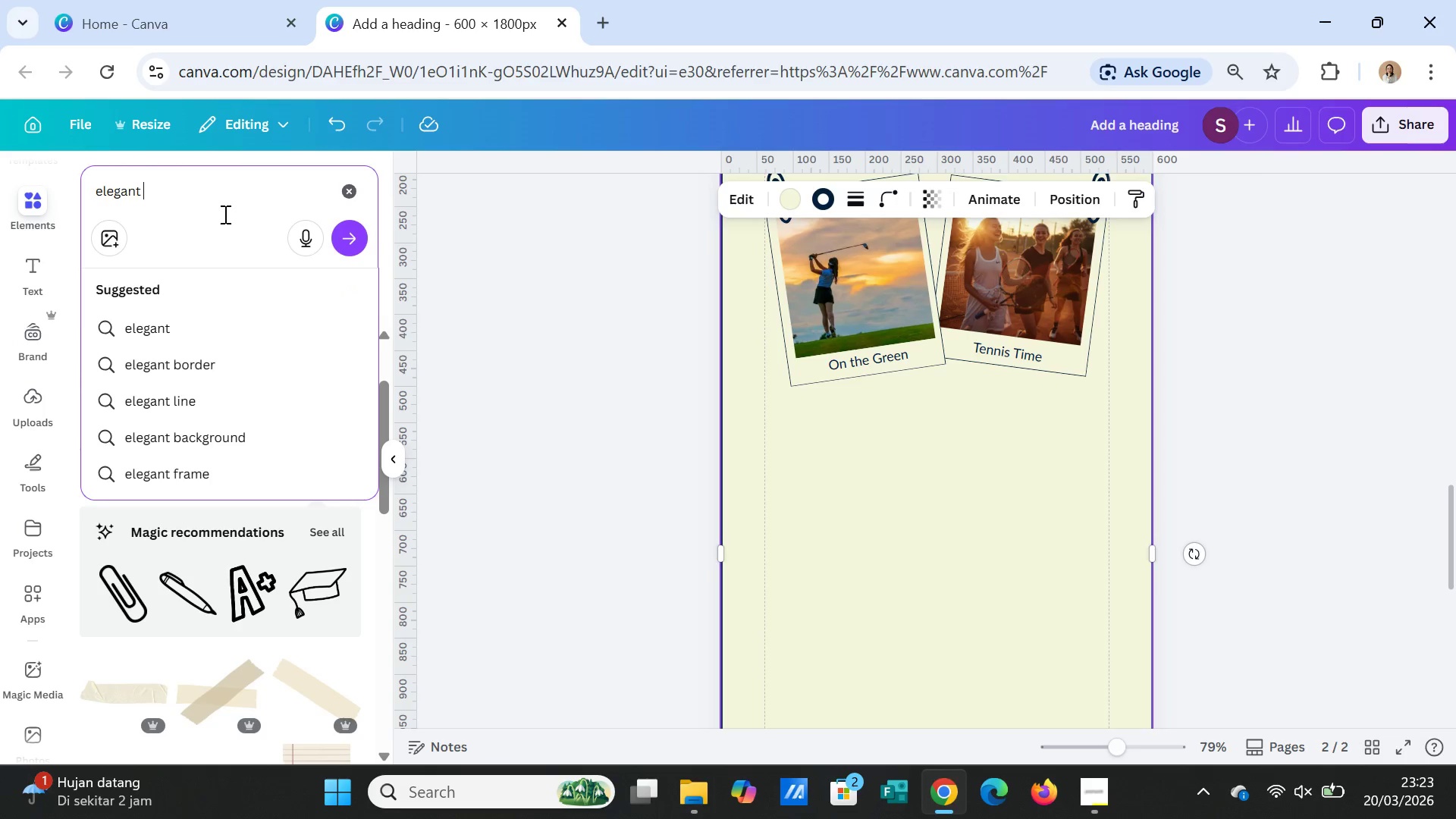 
type(couple )
 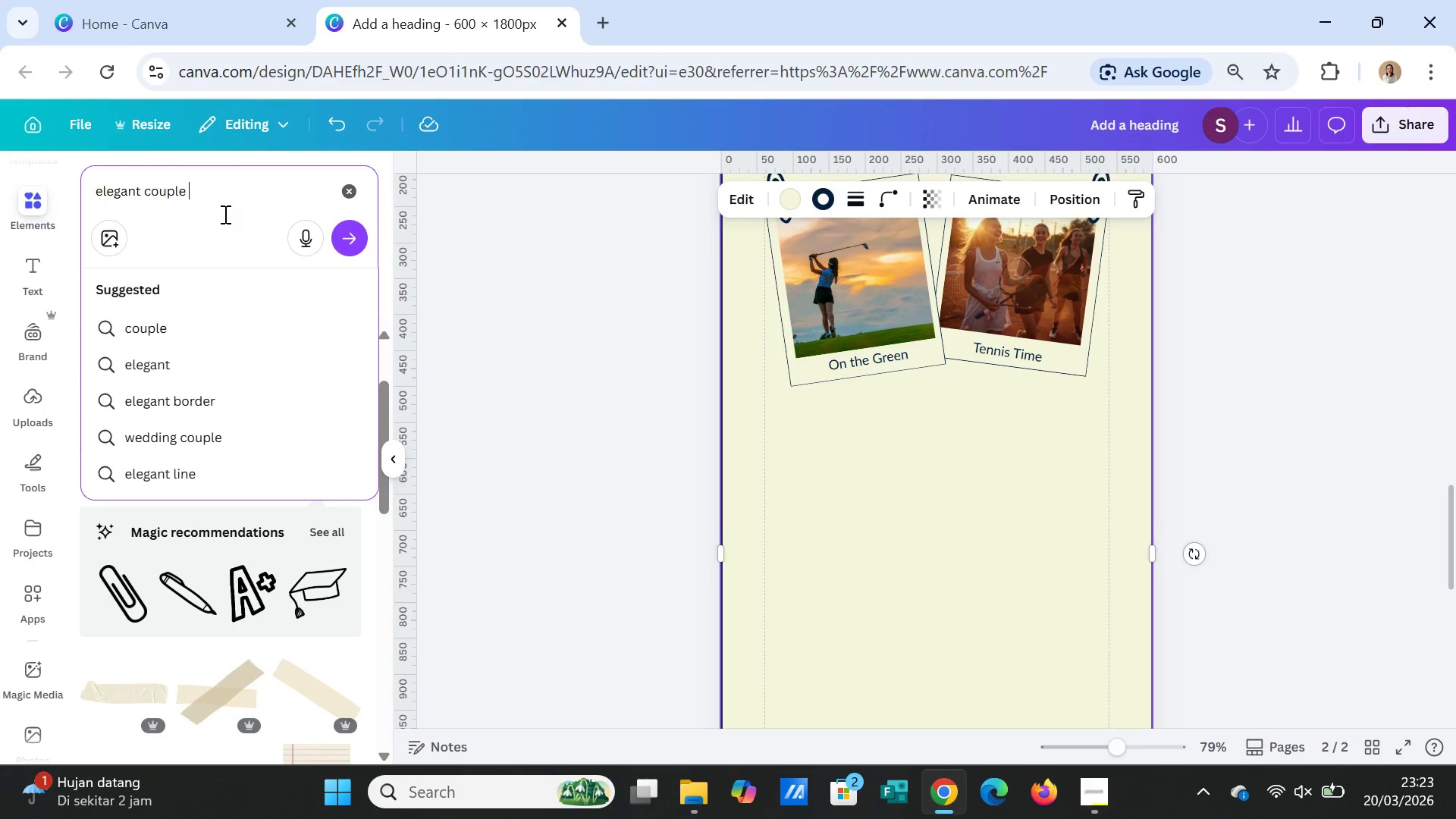 
type(at luxury swim poo; resort)
 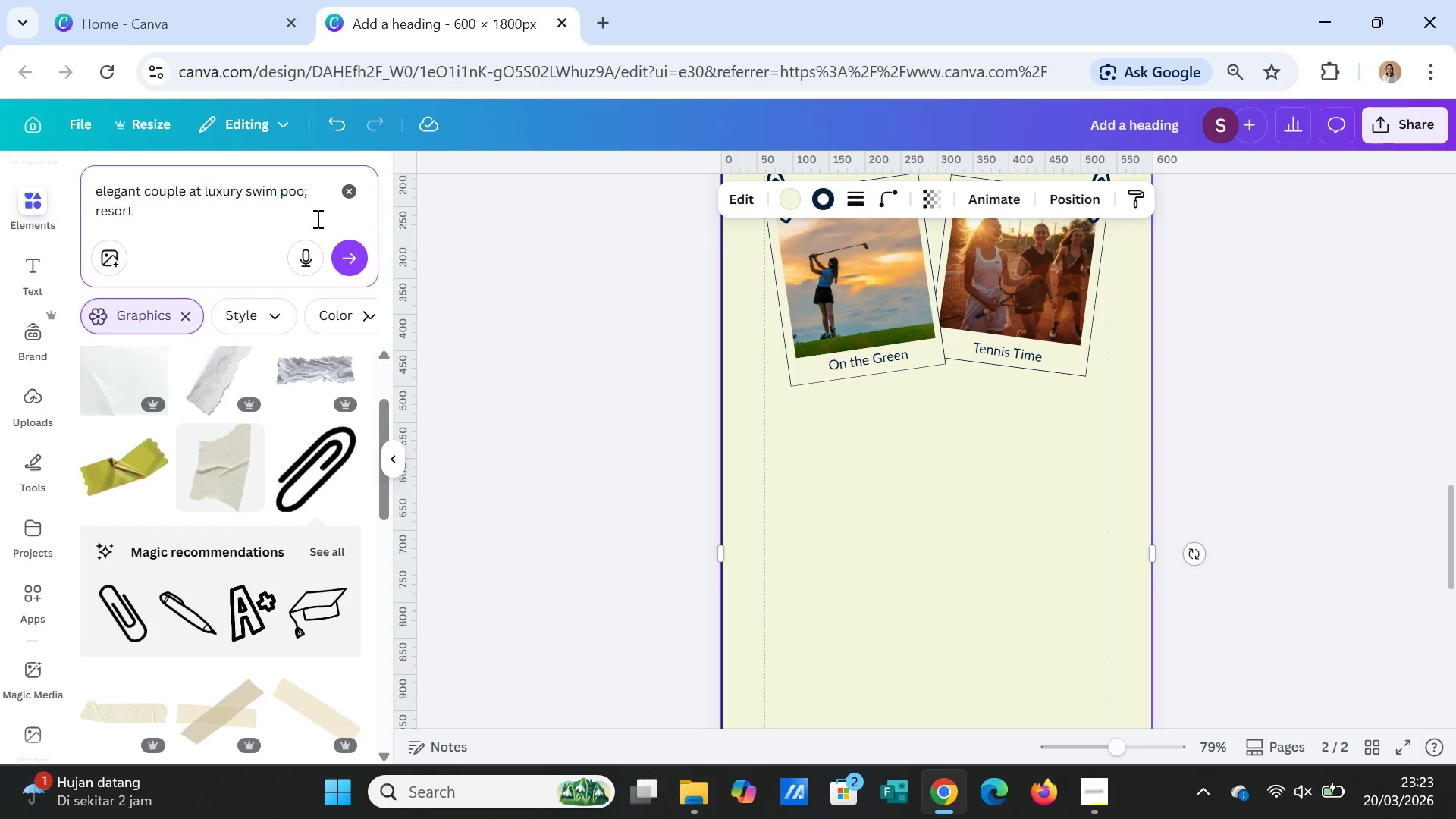 
left_click([316, 197])
 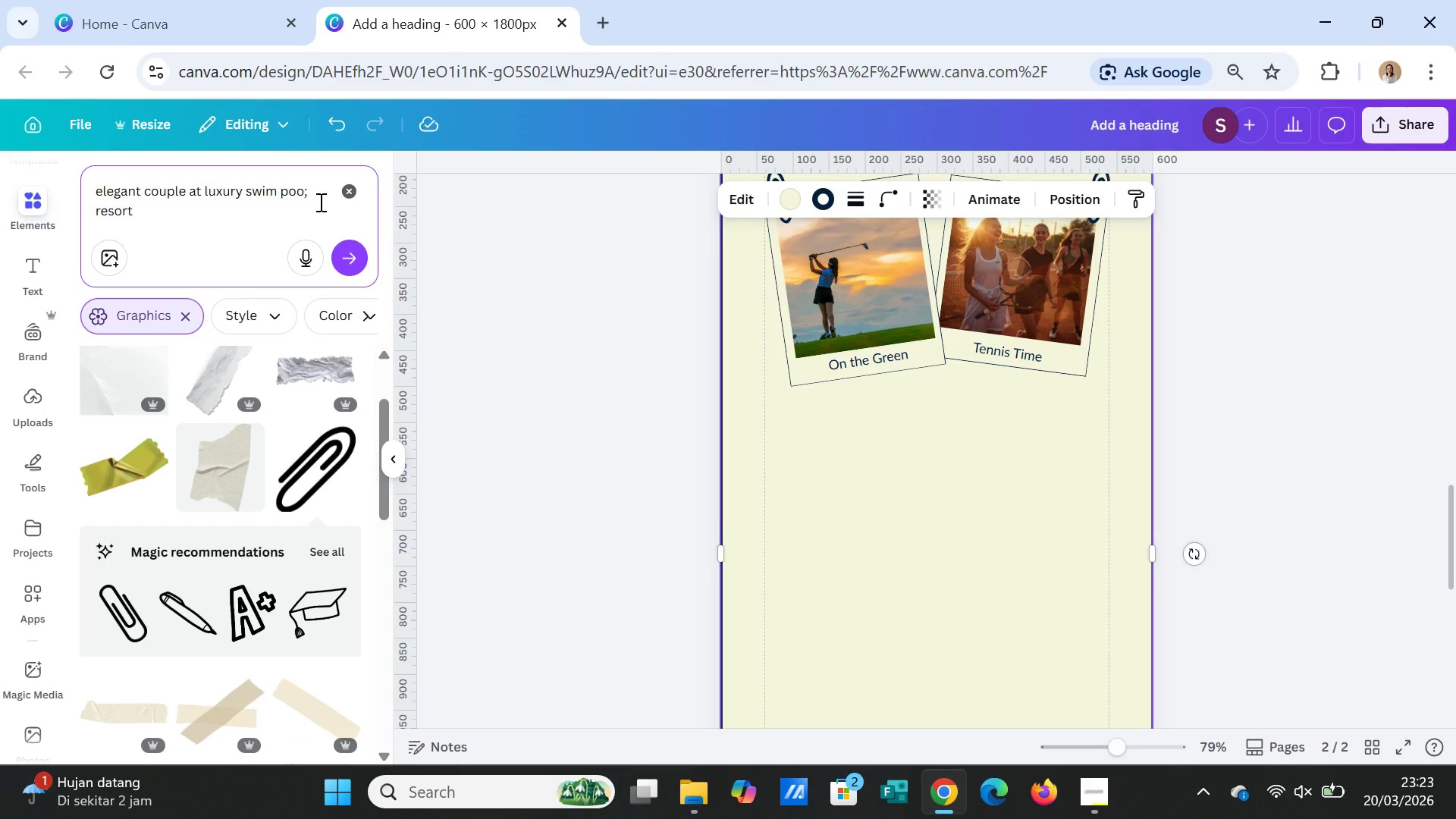 
key(Backspace)
 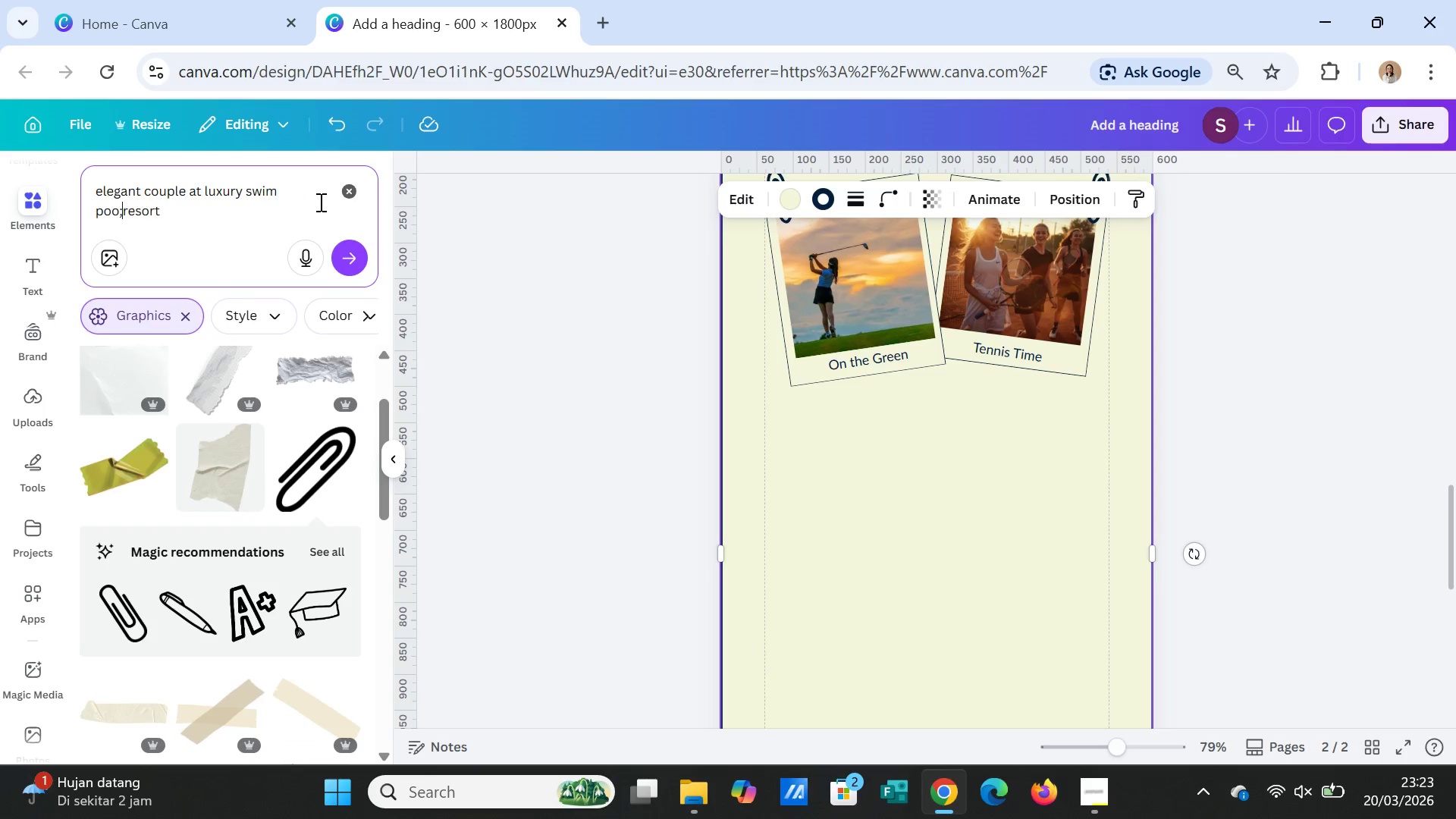 
key(Backspace)
 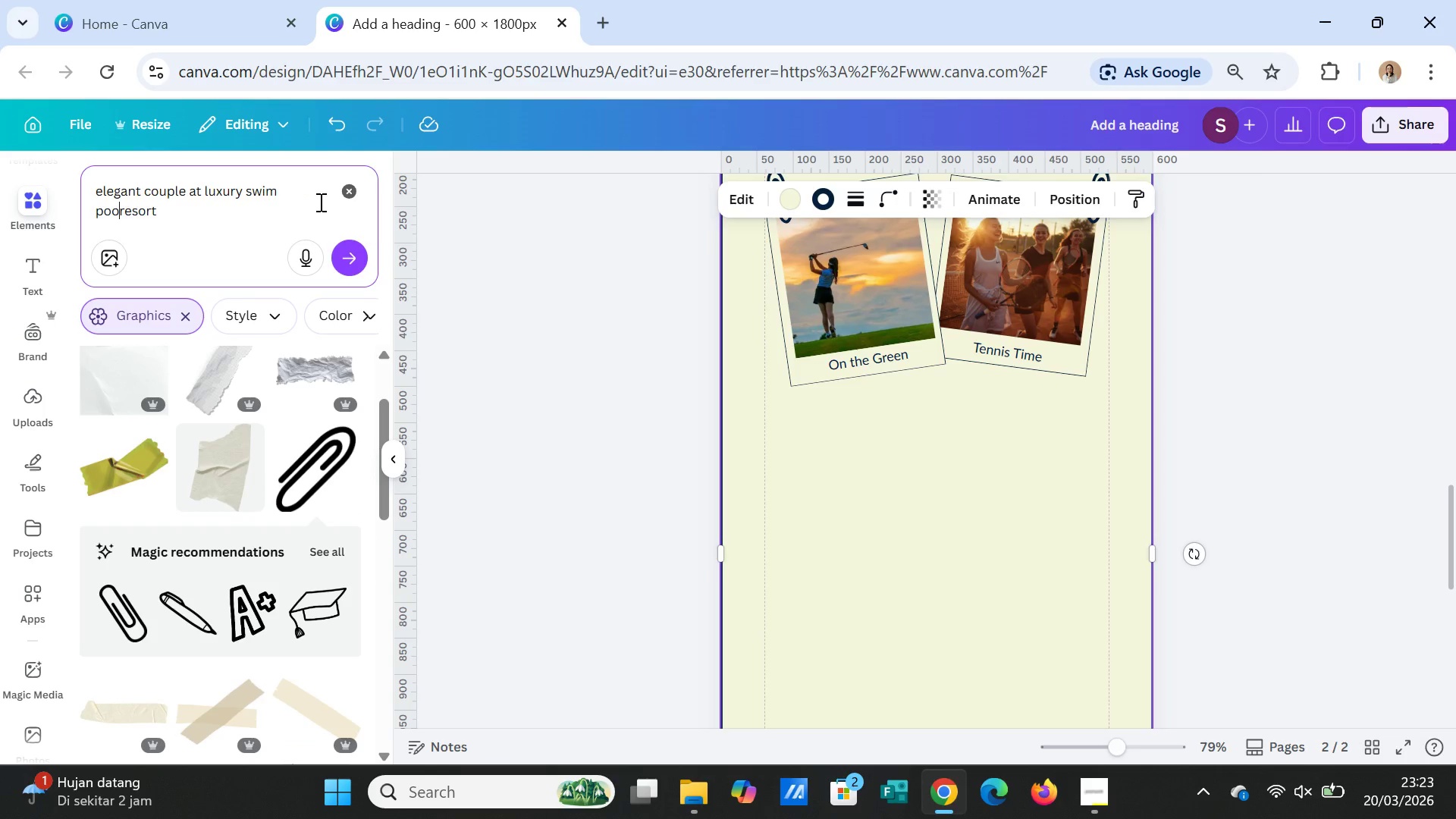 
key(L)
 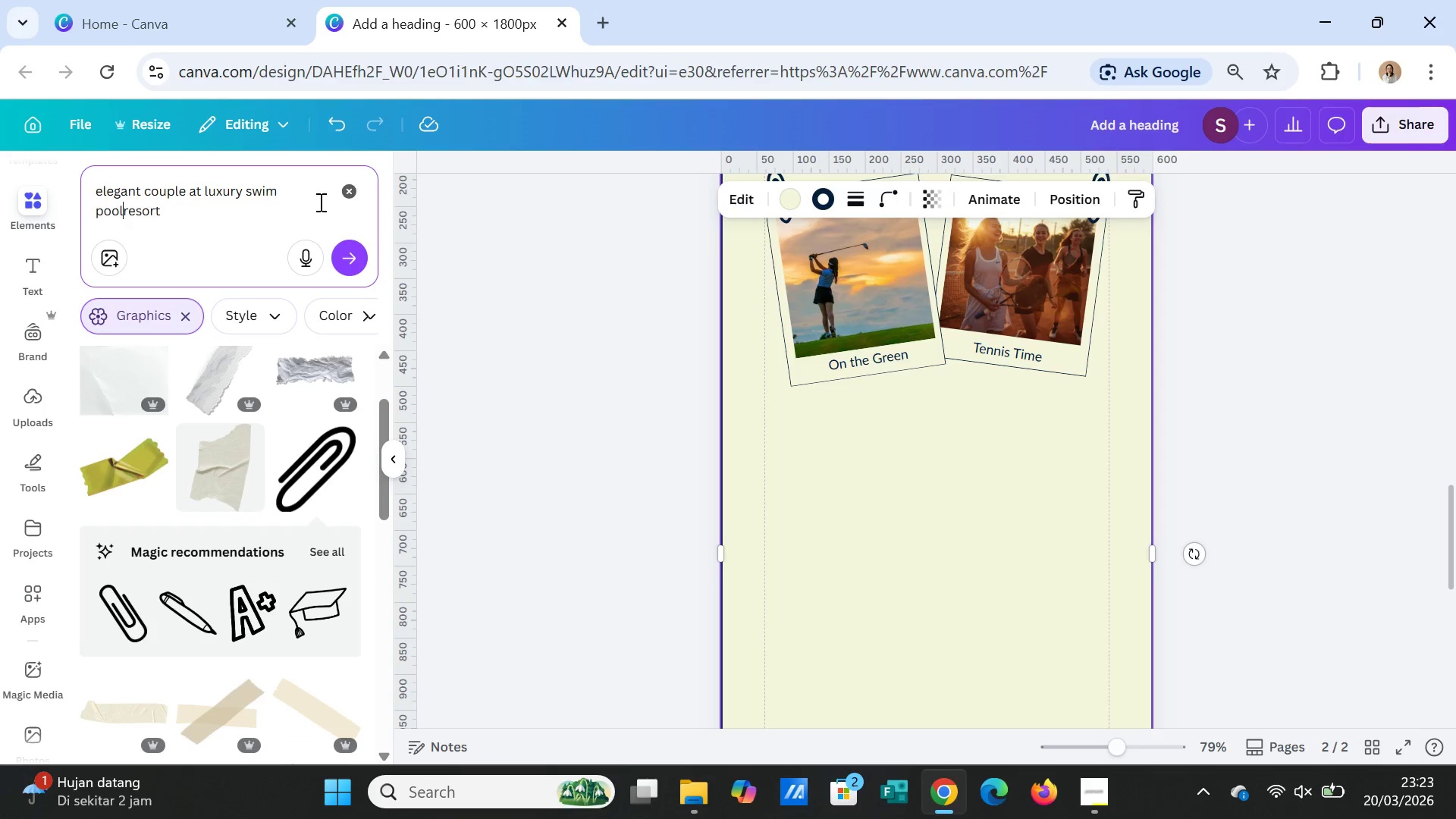 
key(Space)
 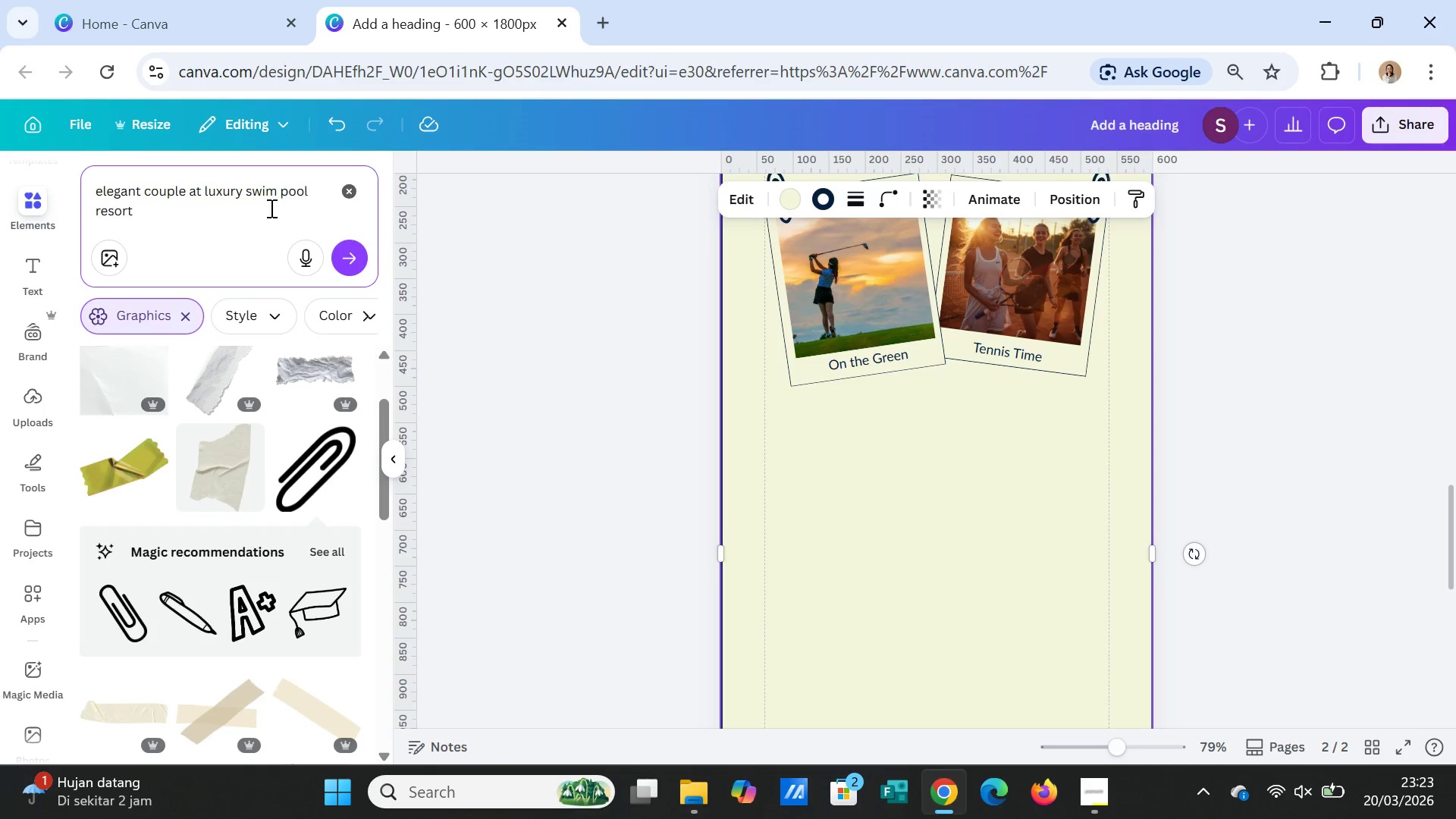 
left_click([234, 214])
 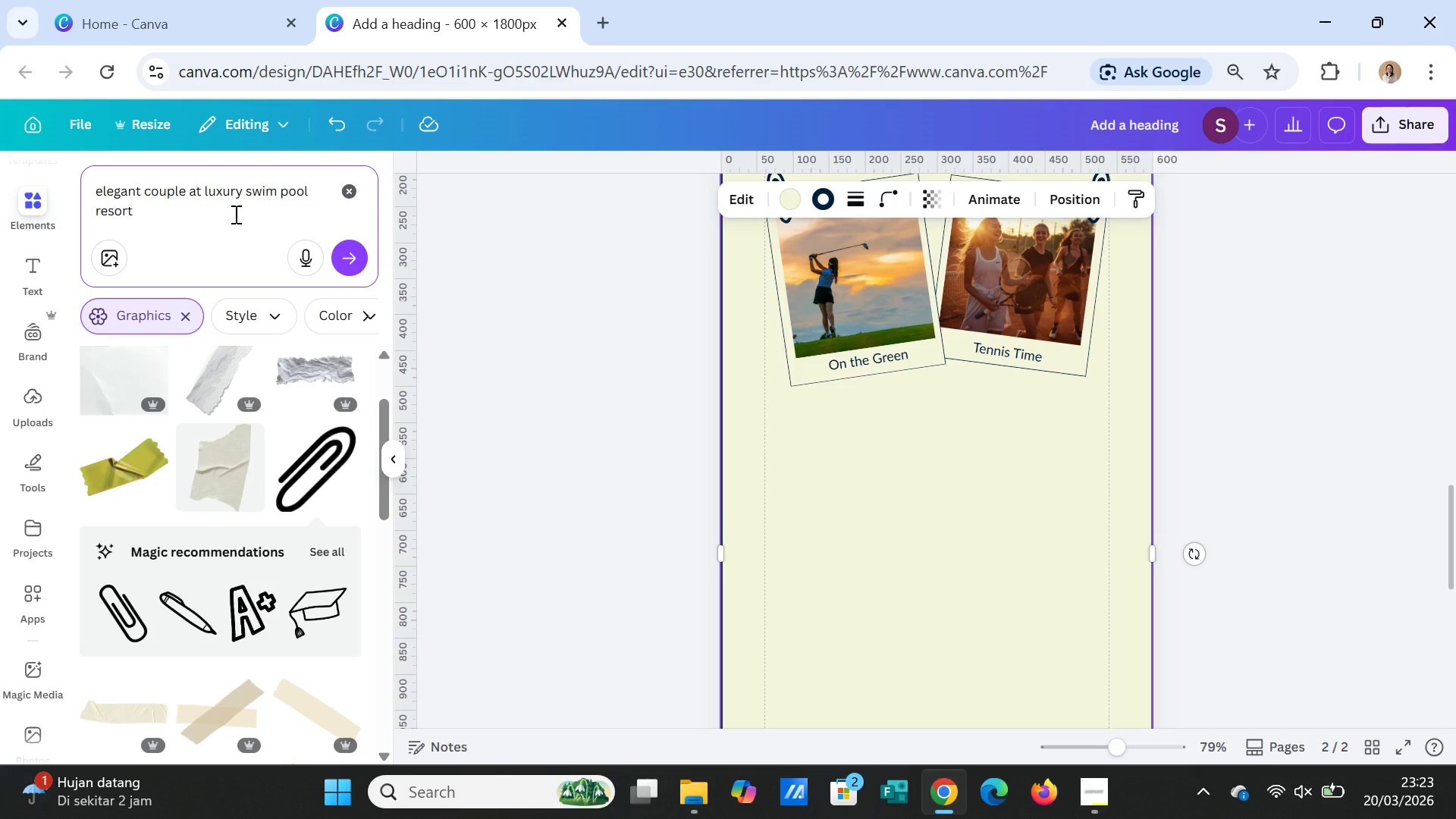 
type(, sunset)
 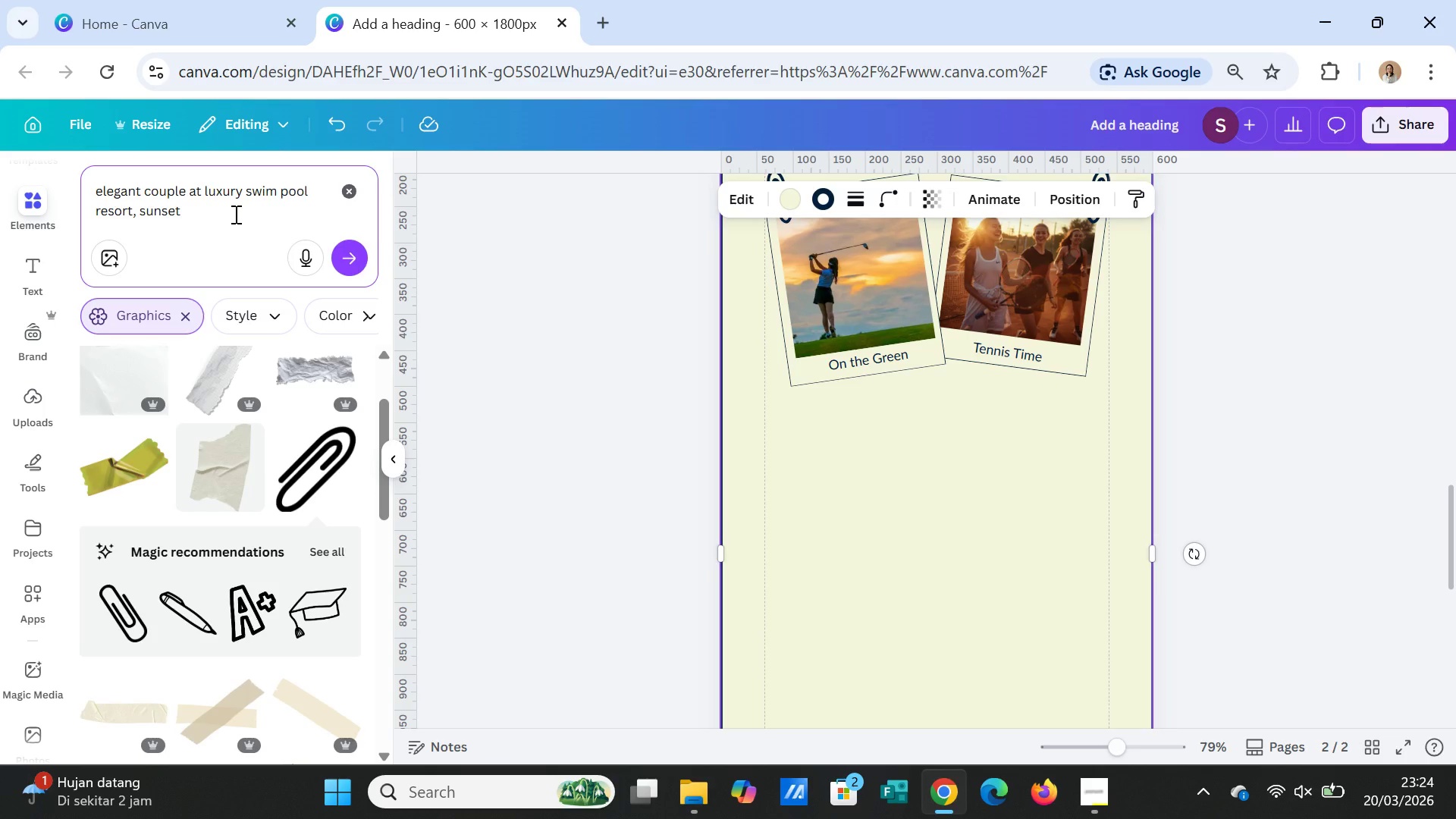 
type( lighting)
 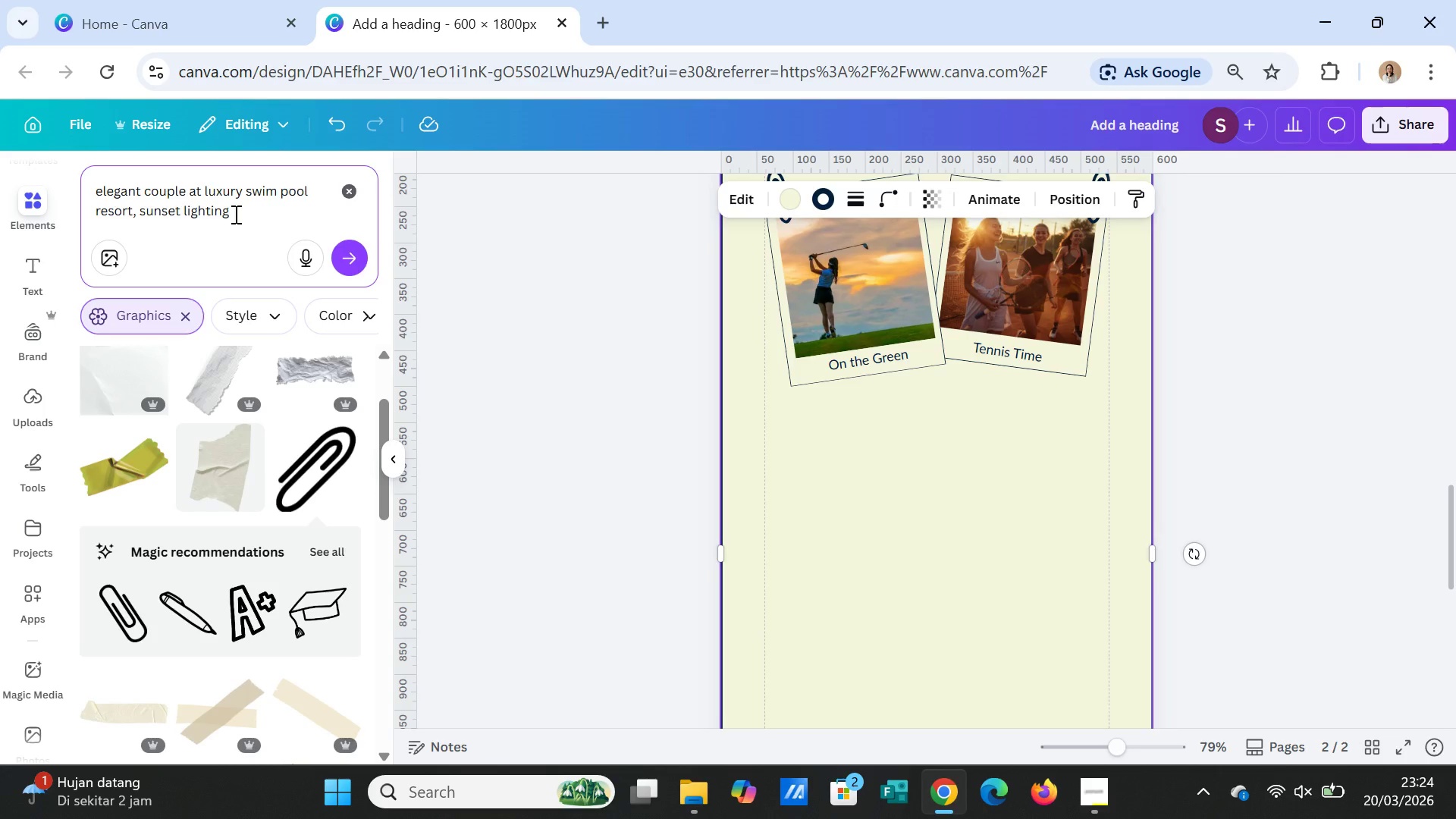 
wait(5.58)
 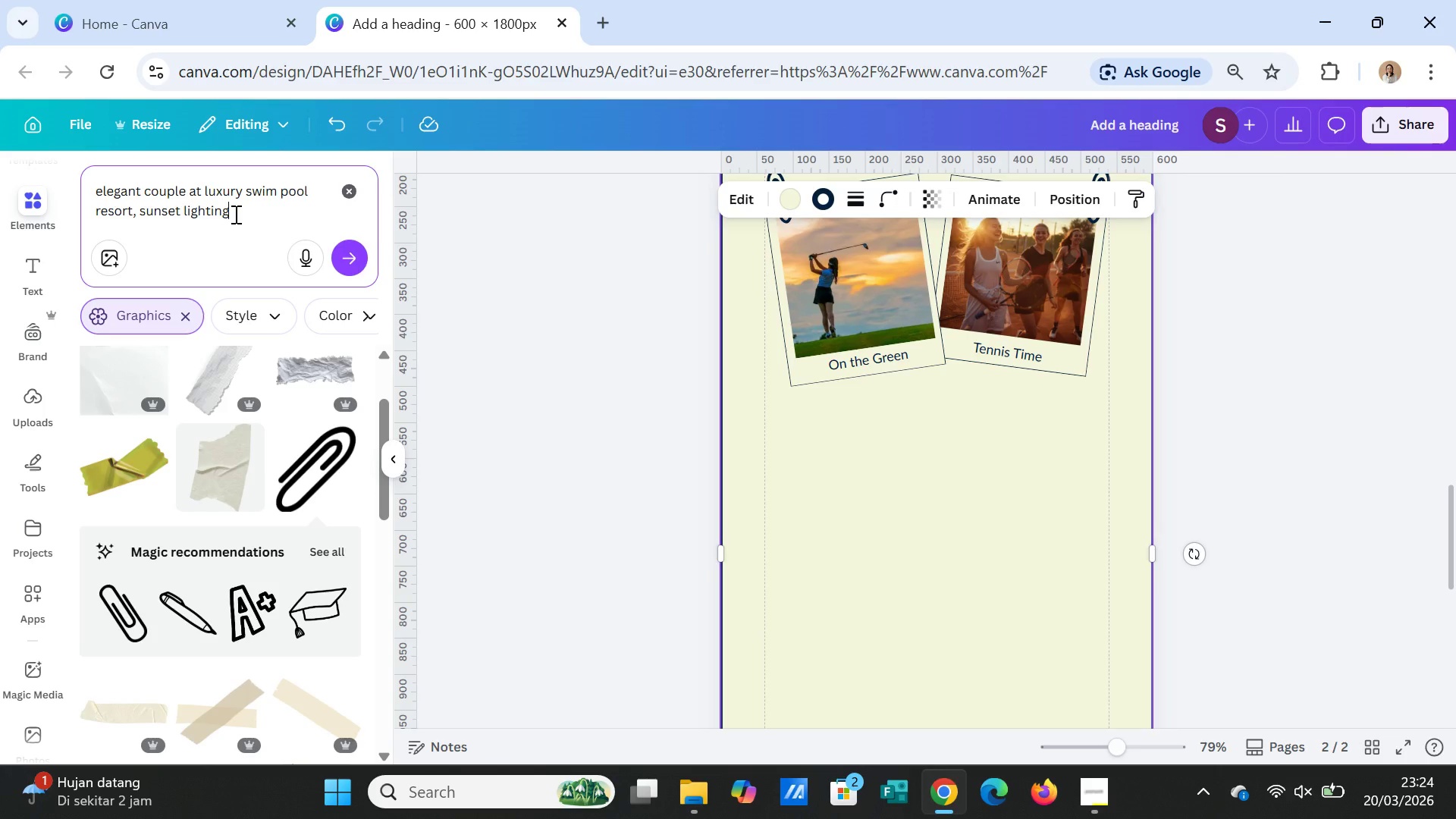 
type(, soft warm tones)
 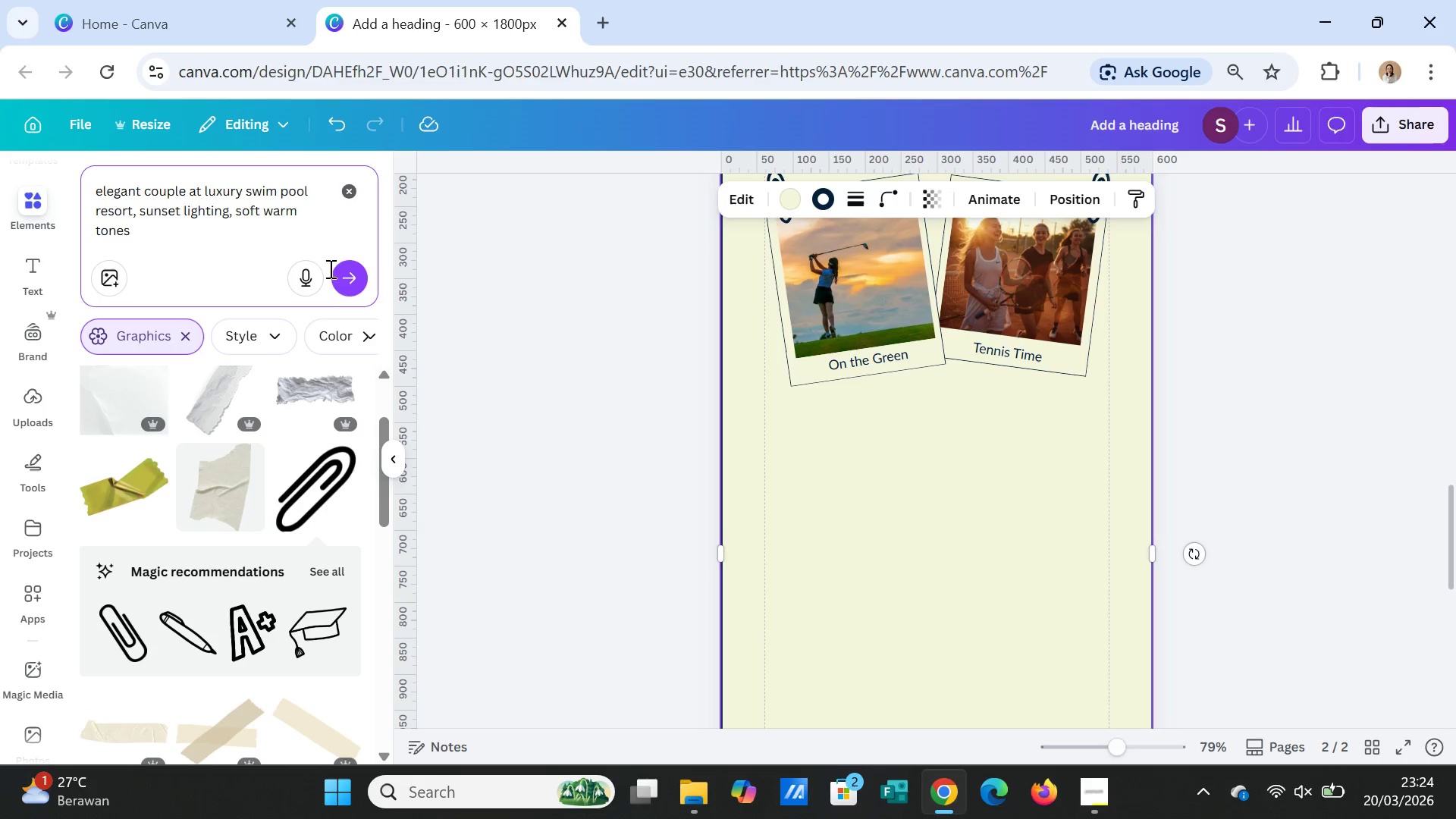 
left_click([347, 277])
 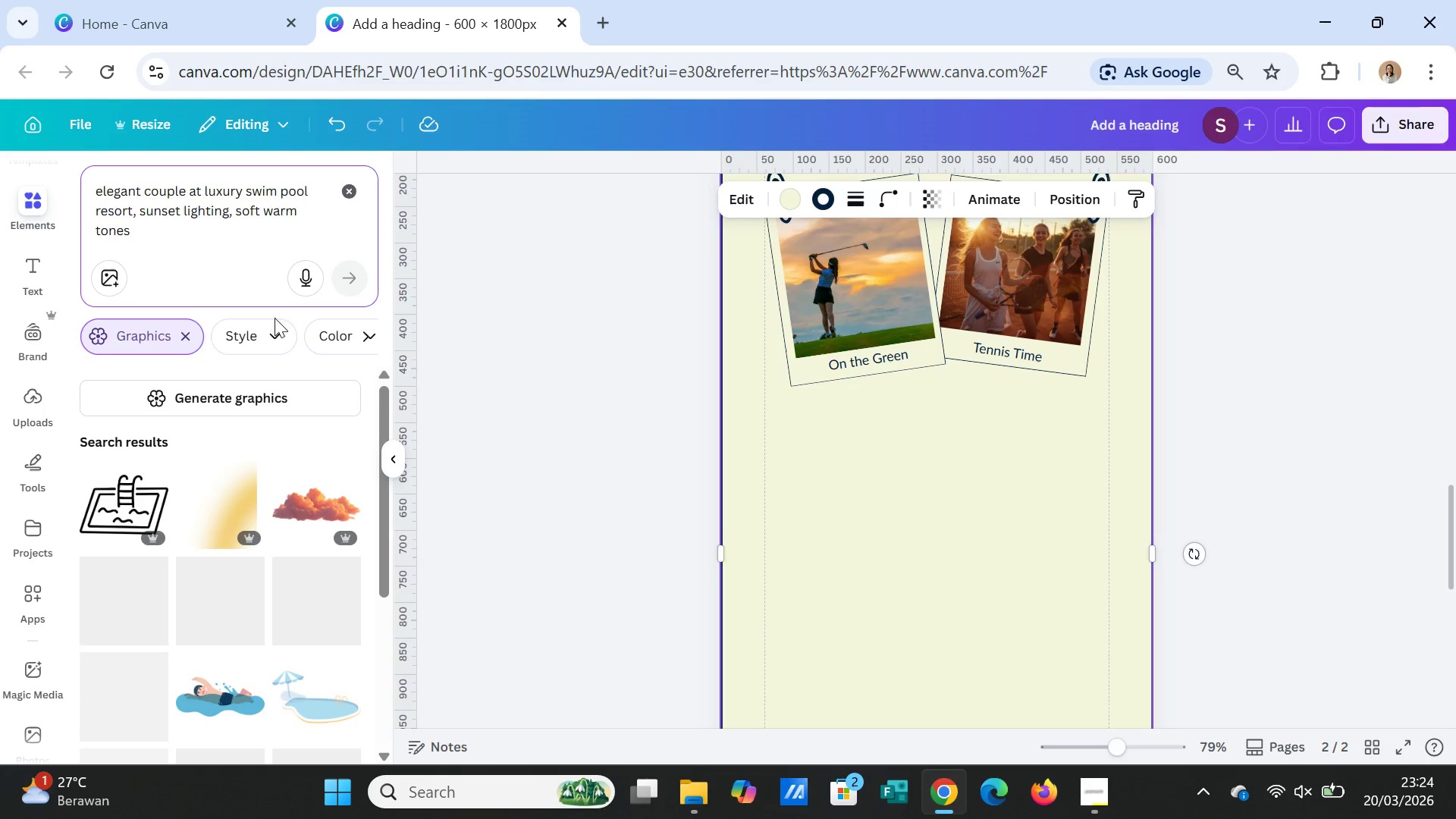 
left_click([183, 329])
 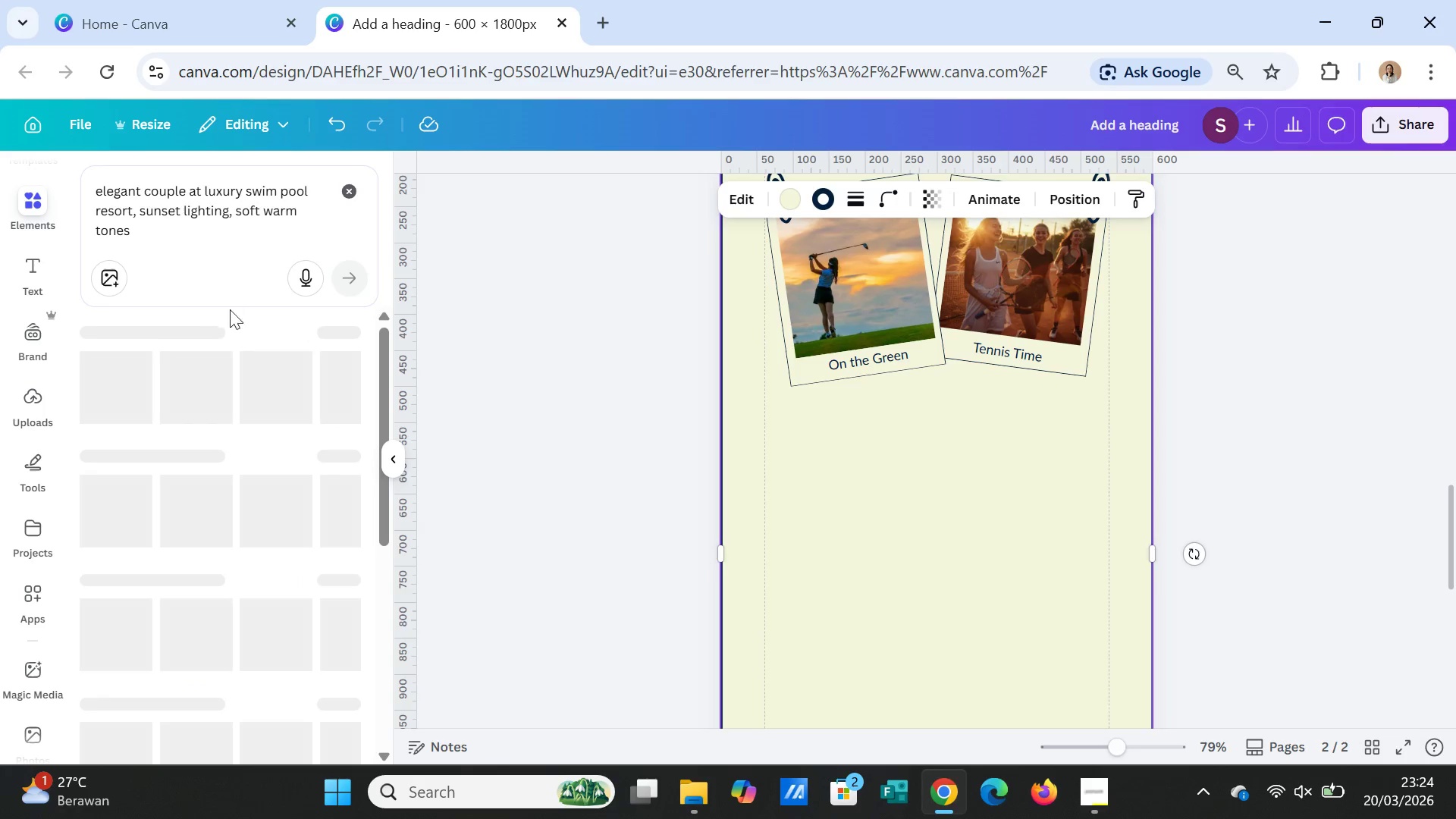 
mouse_move([205, 349])
 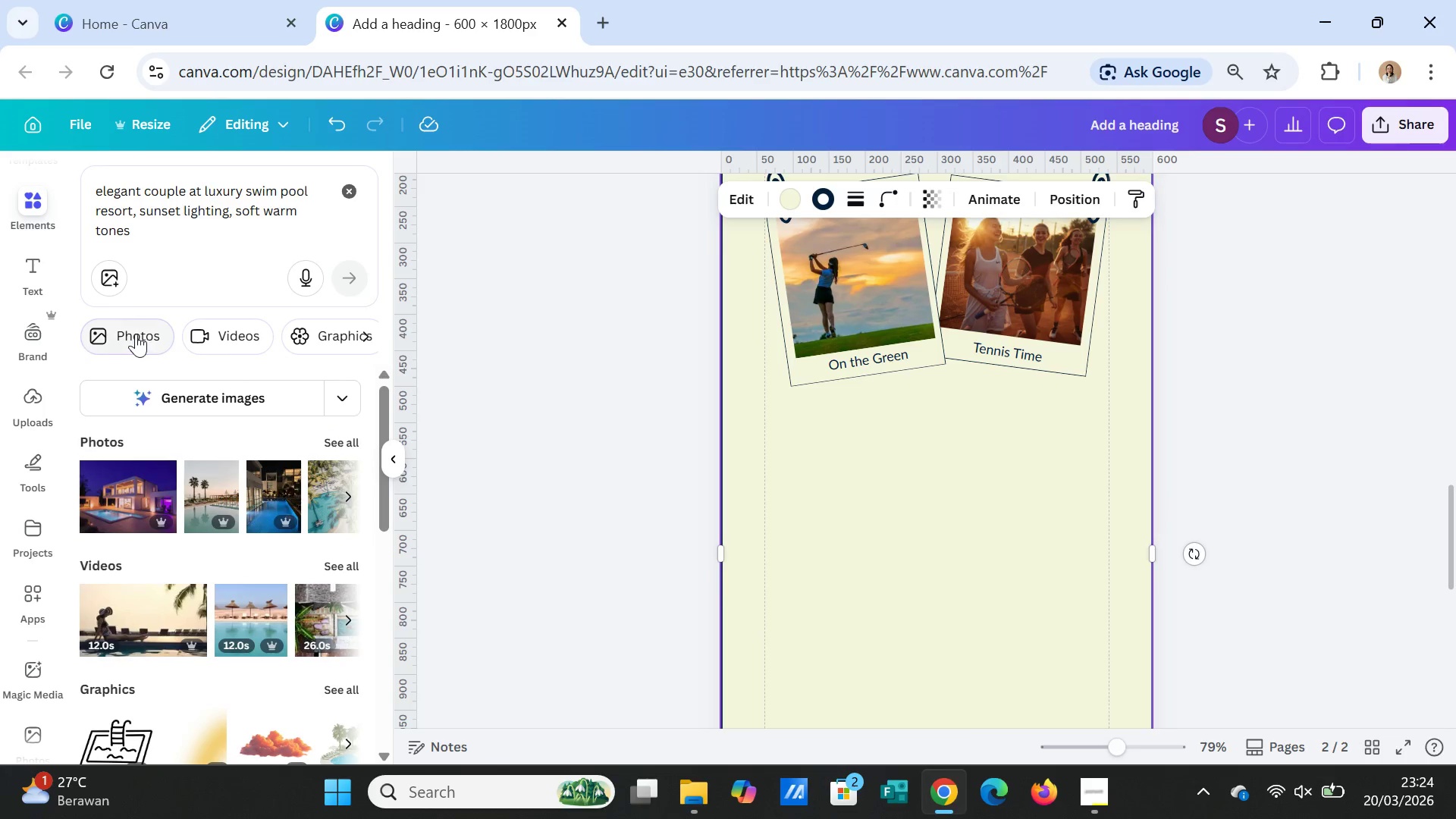 
left_click([136, 334])
 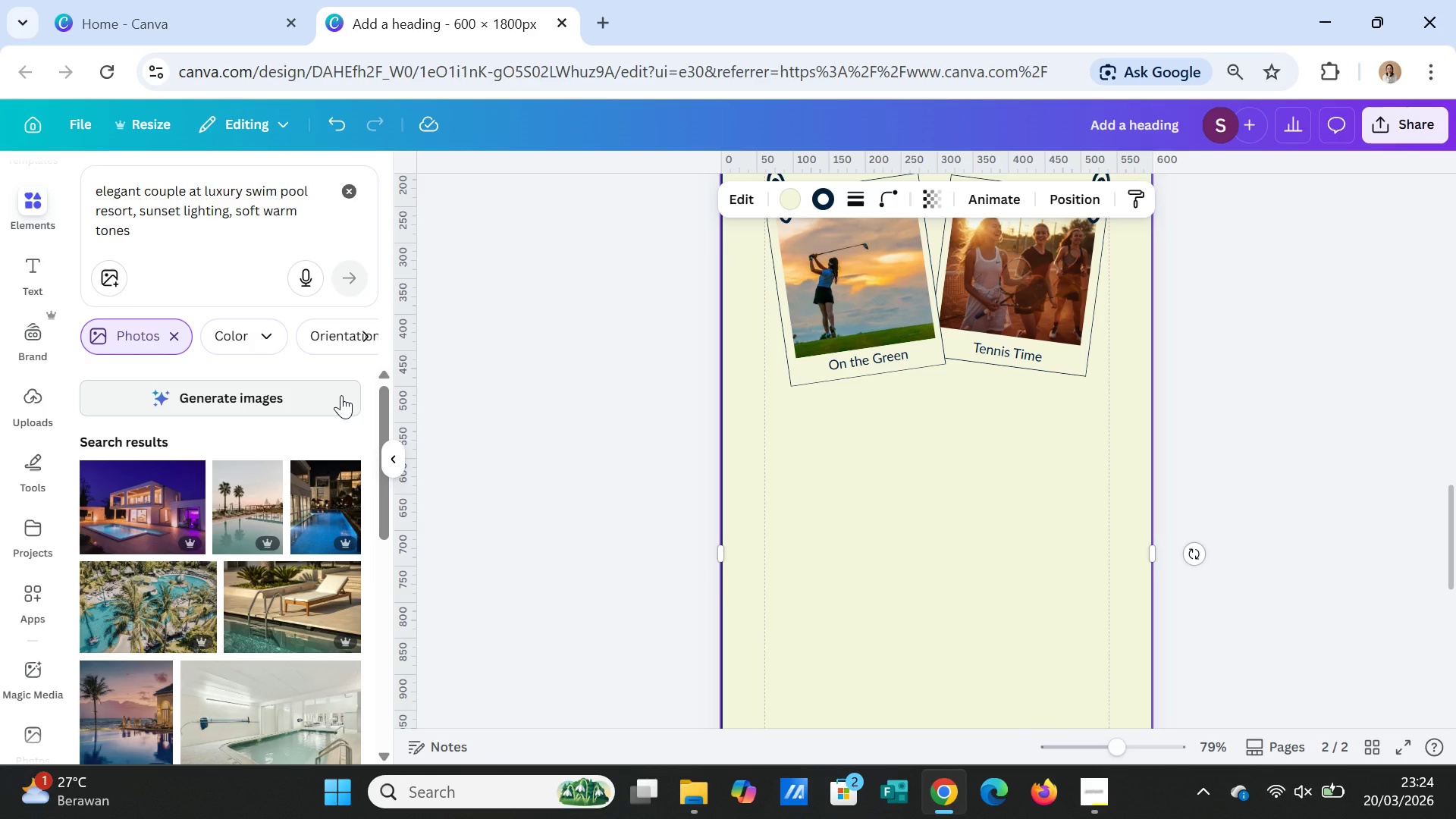 
left_click([341, 395])
 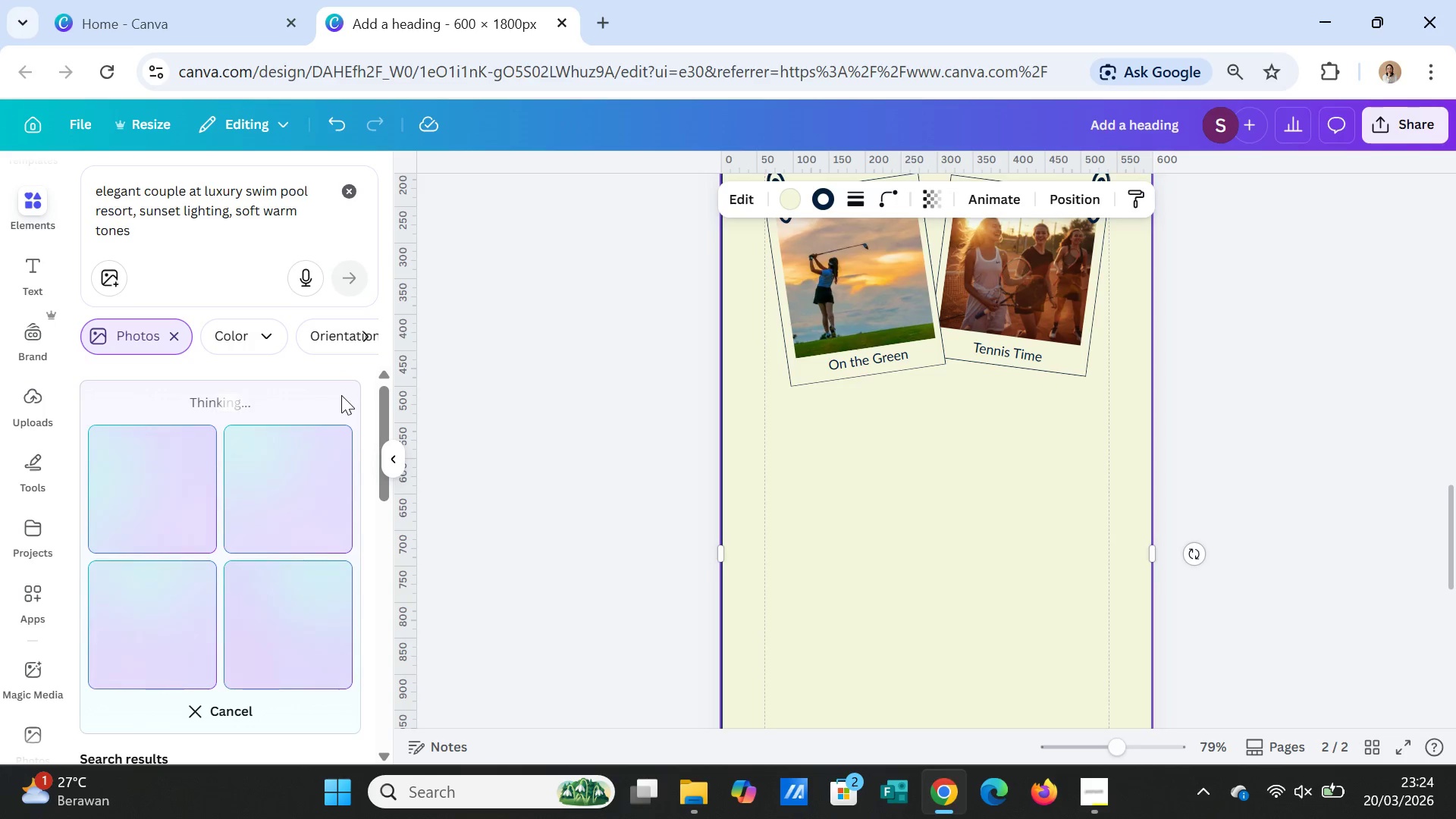 
wait(12.94)
 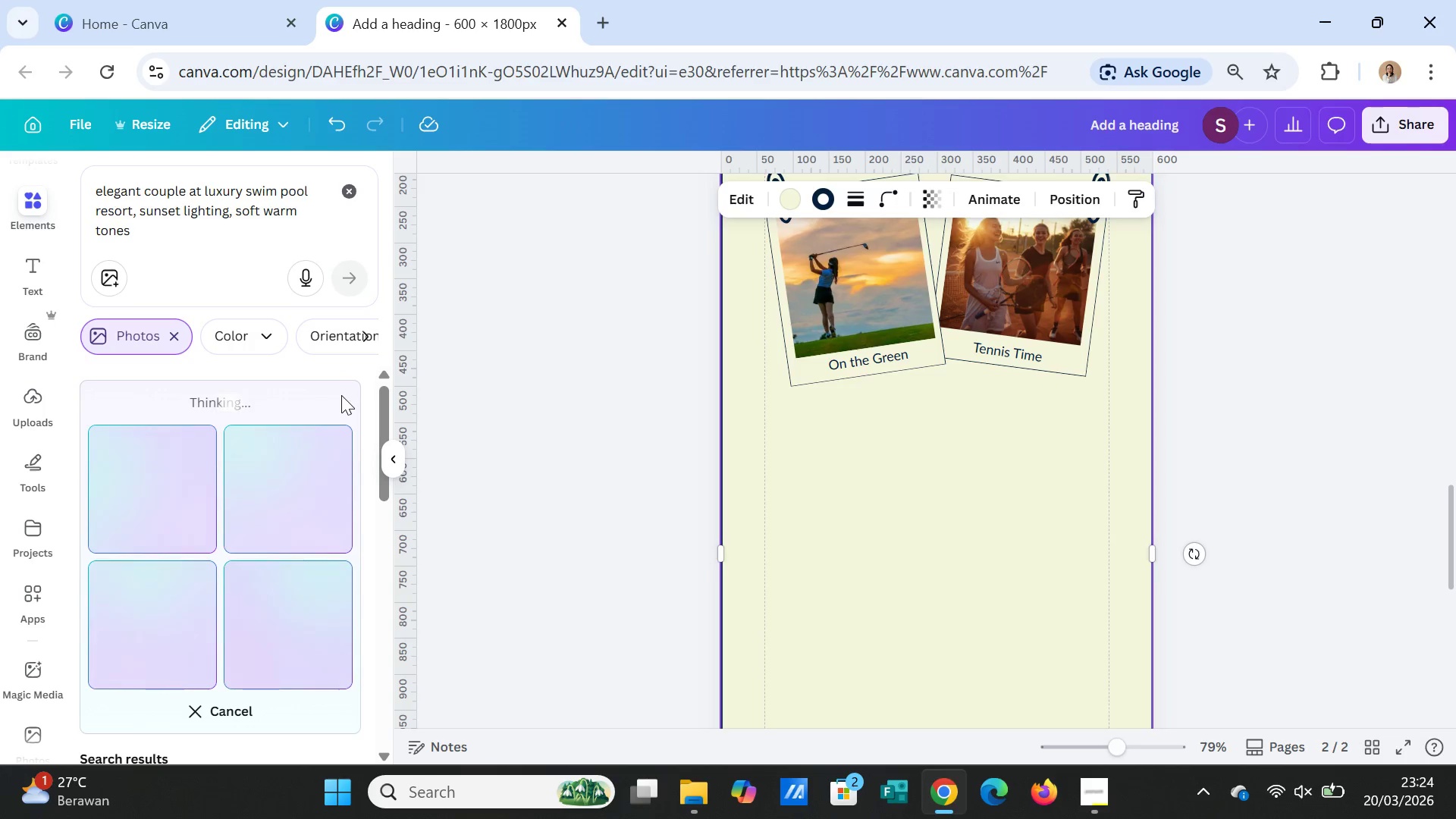 
scroll: coordinate [912, 592], scroll_direction: up, amount: 2.0
 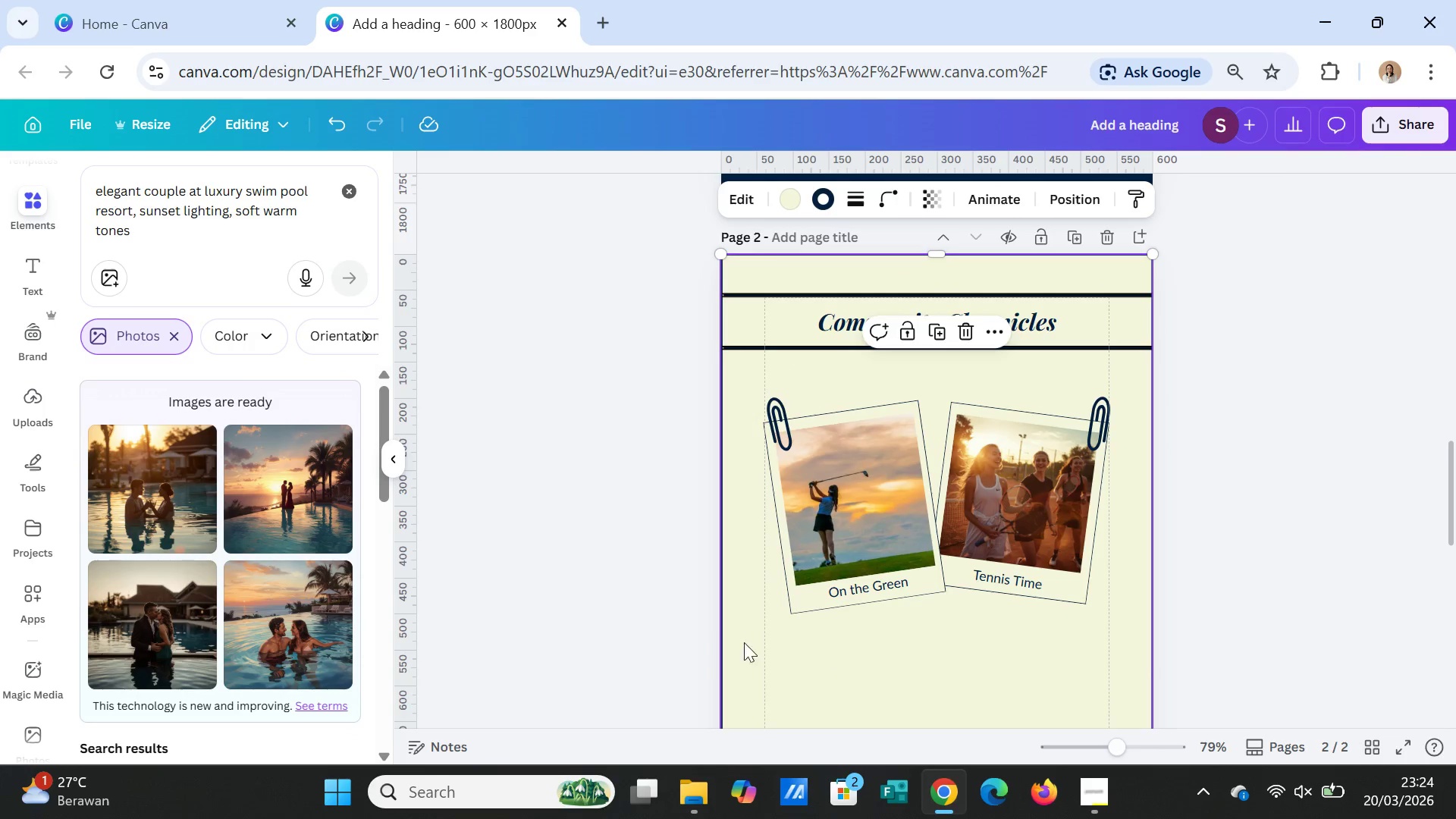 
scroll: coordinate [380, 650], scroll_direction: down, amount: 2.0
 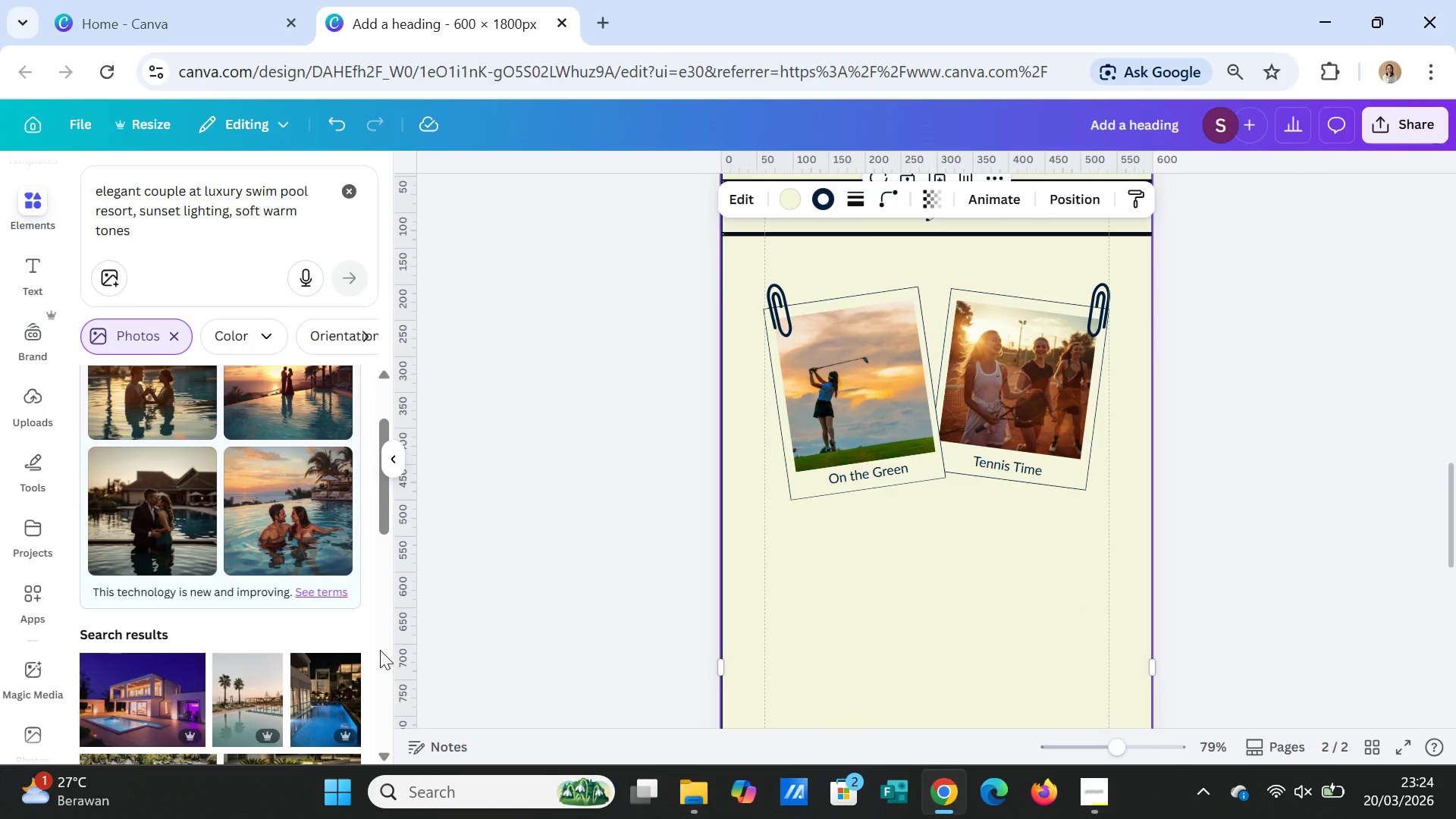 
scroll: coordinate [380, 650], scroll_direction: up, amount: 1.0
 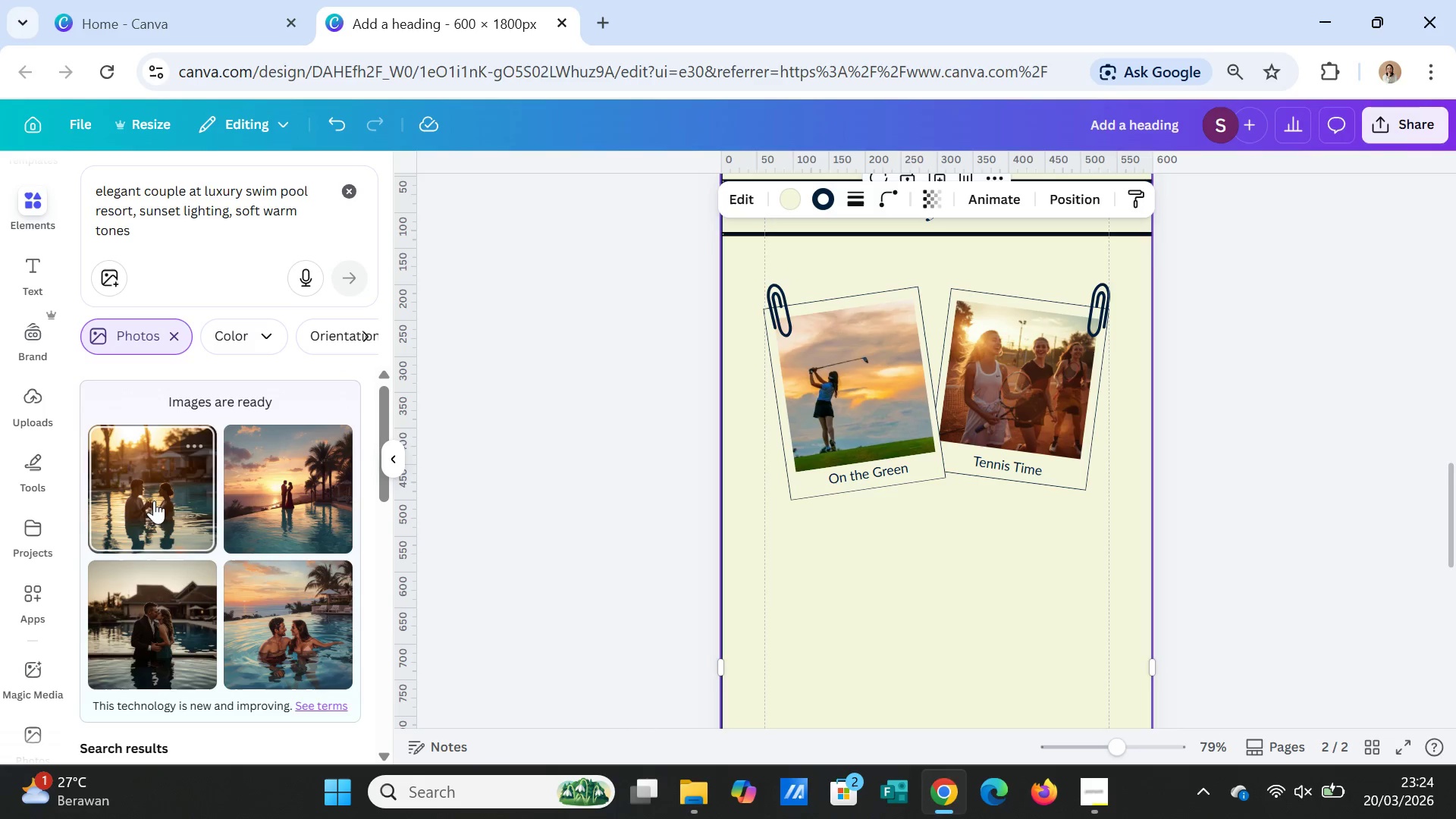 
left_click([141, 488])
 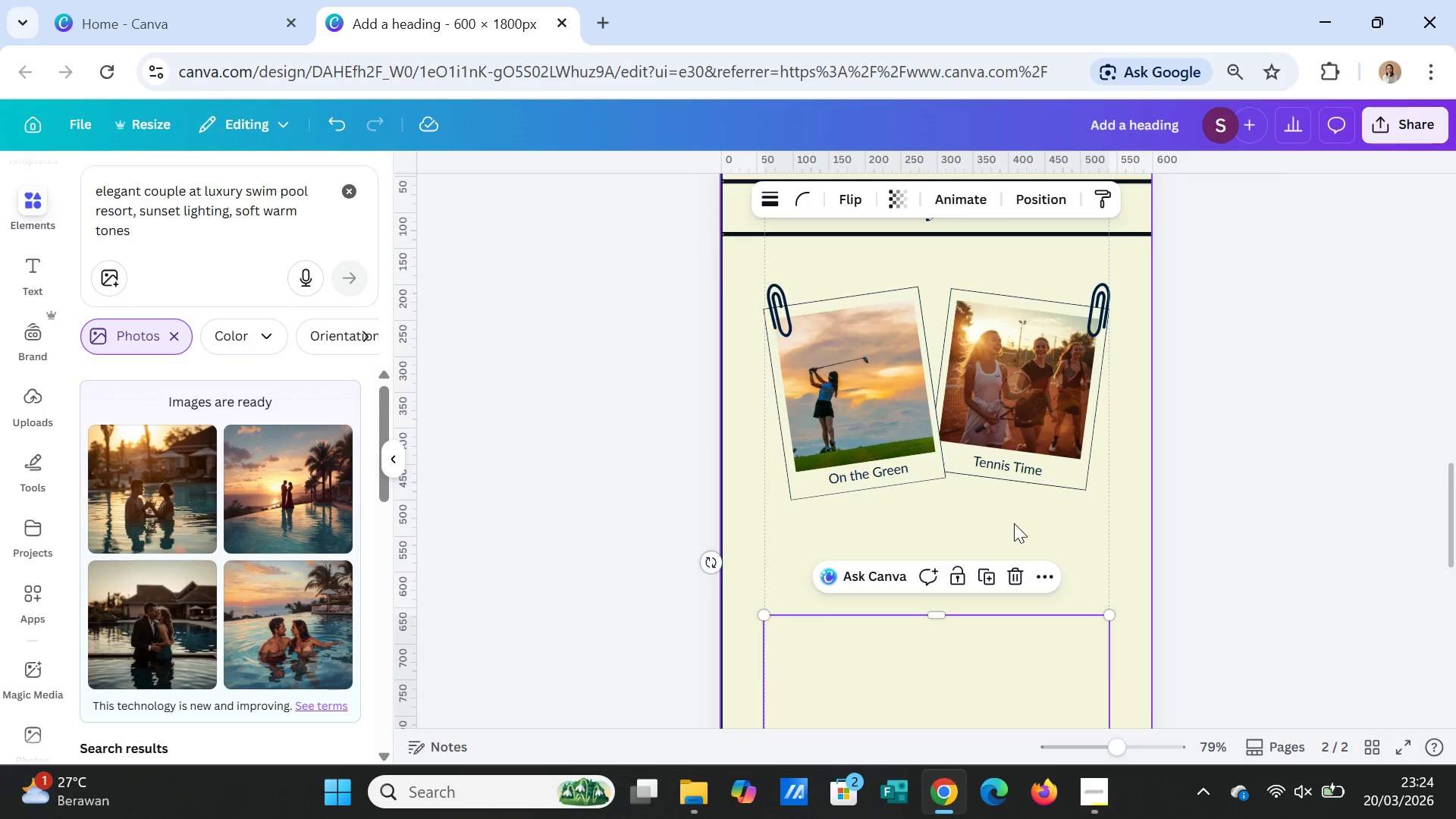 
scroll: coordinate [1015, 523], scroll_direction: down, amount: 2.0
 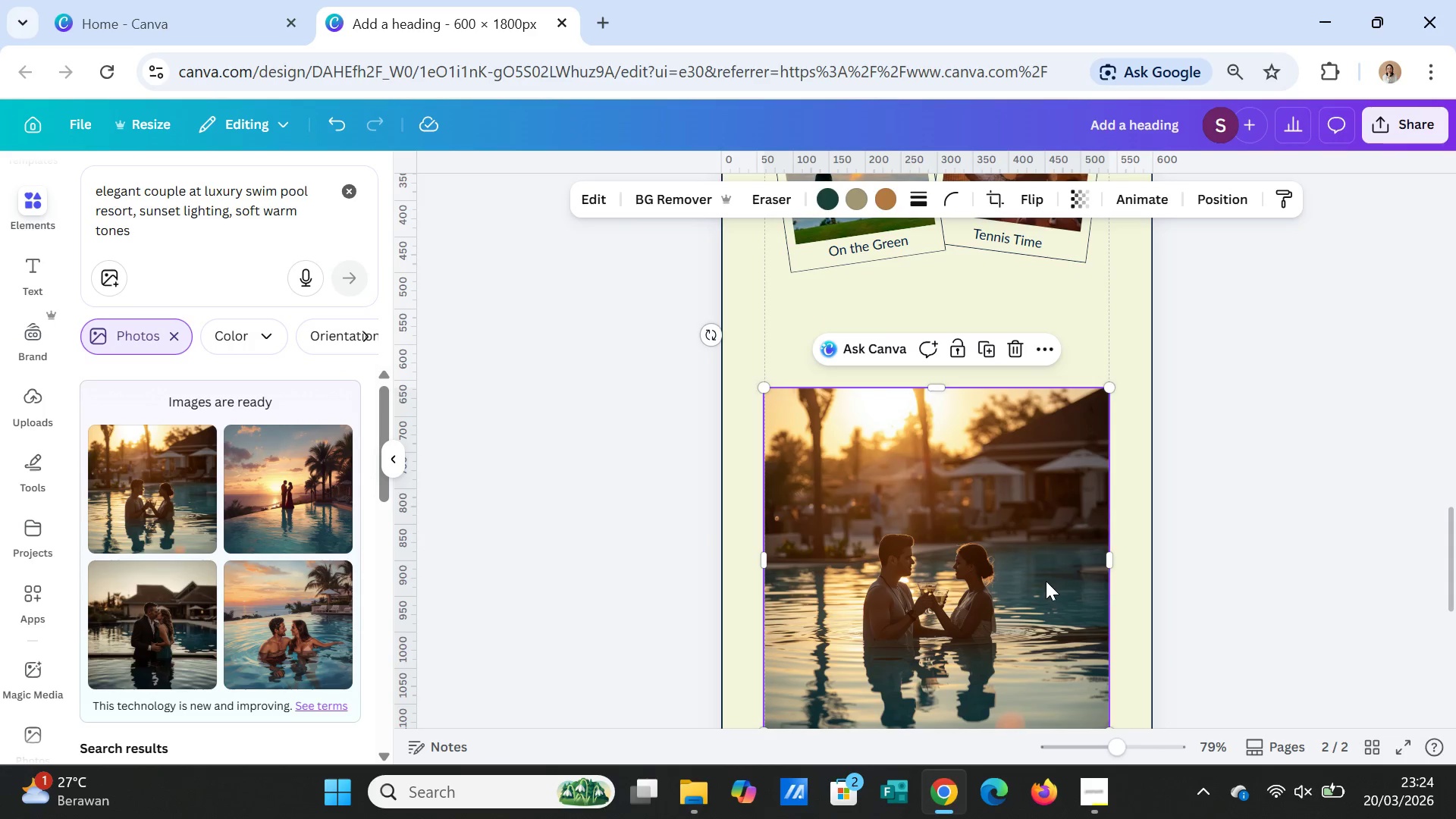 
wait(7.39)
 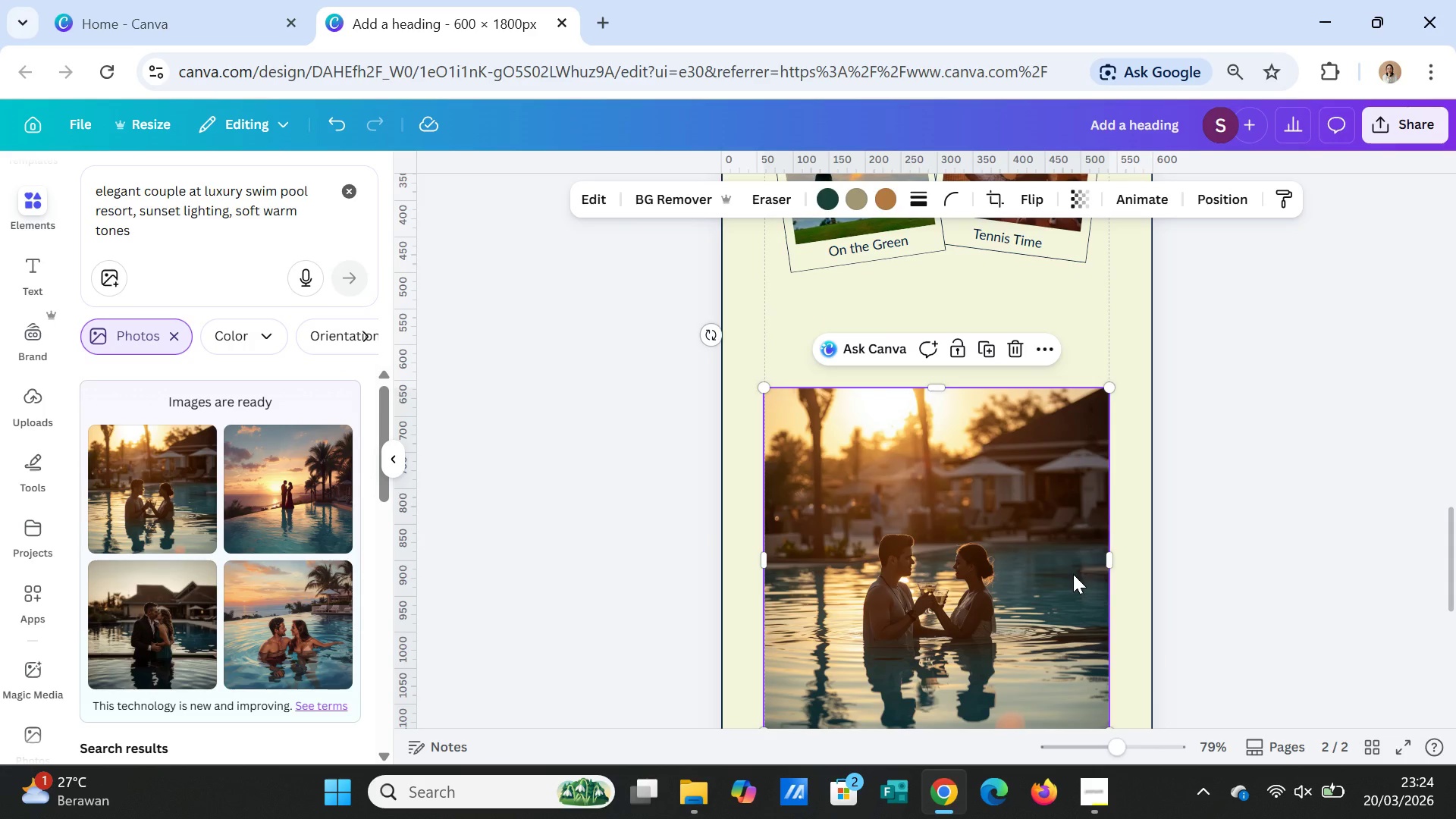 
key(Delete)
 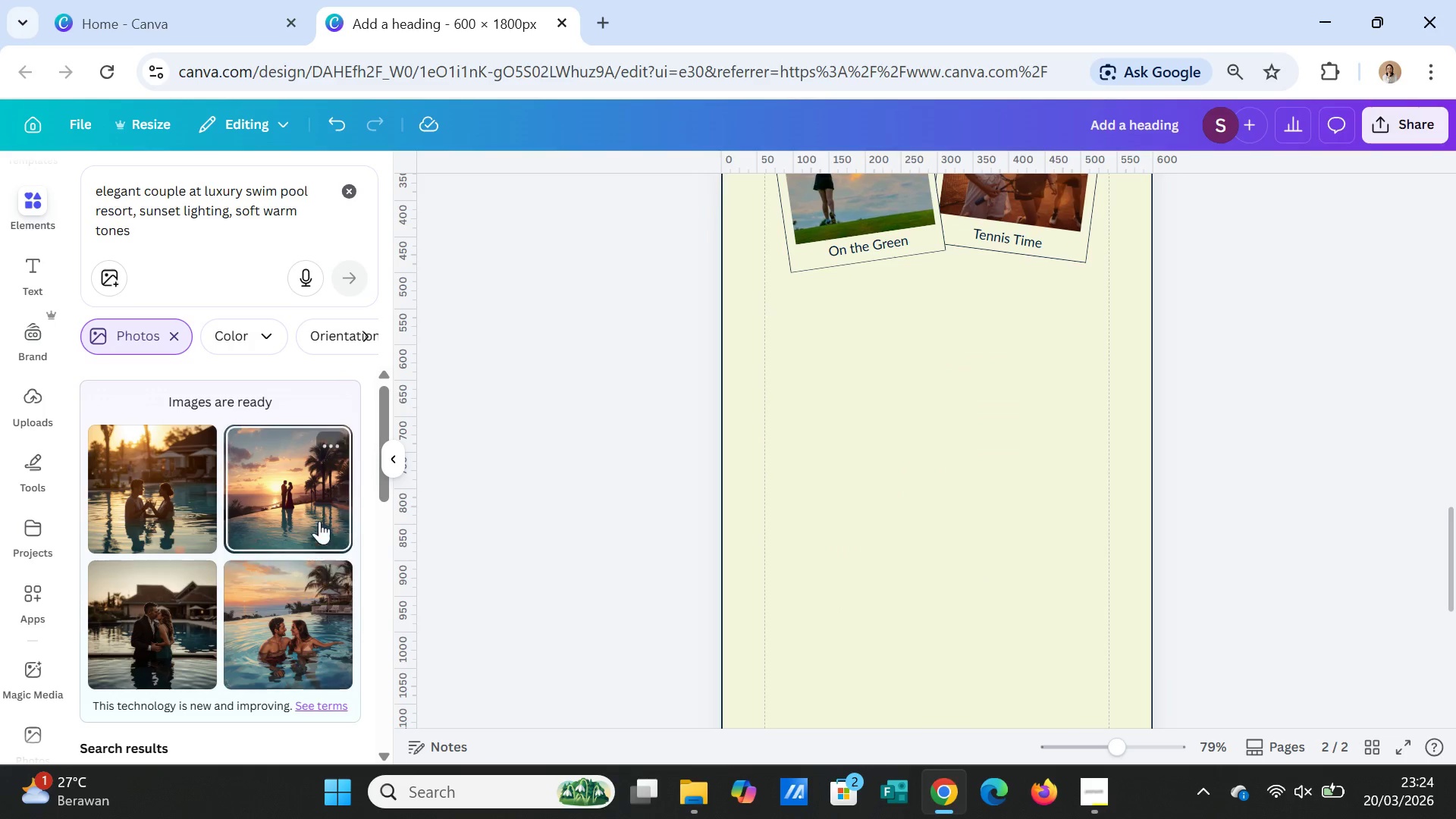 
left_click([319, 508])
 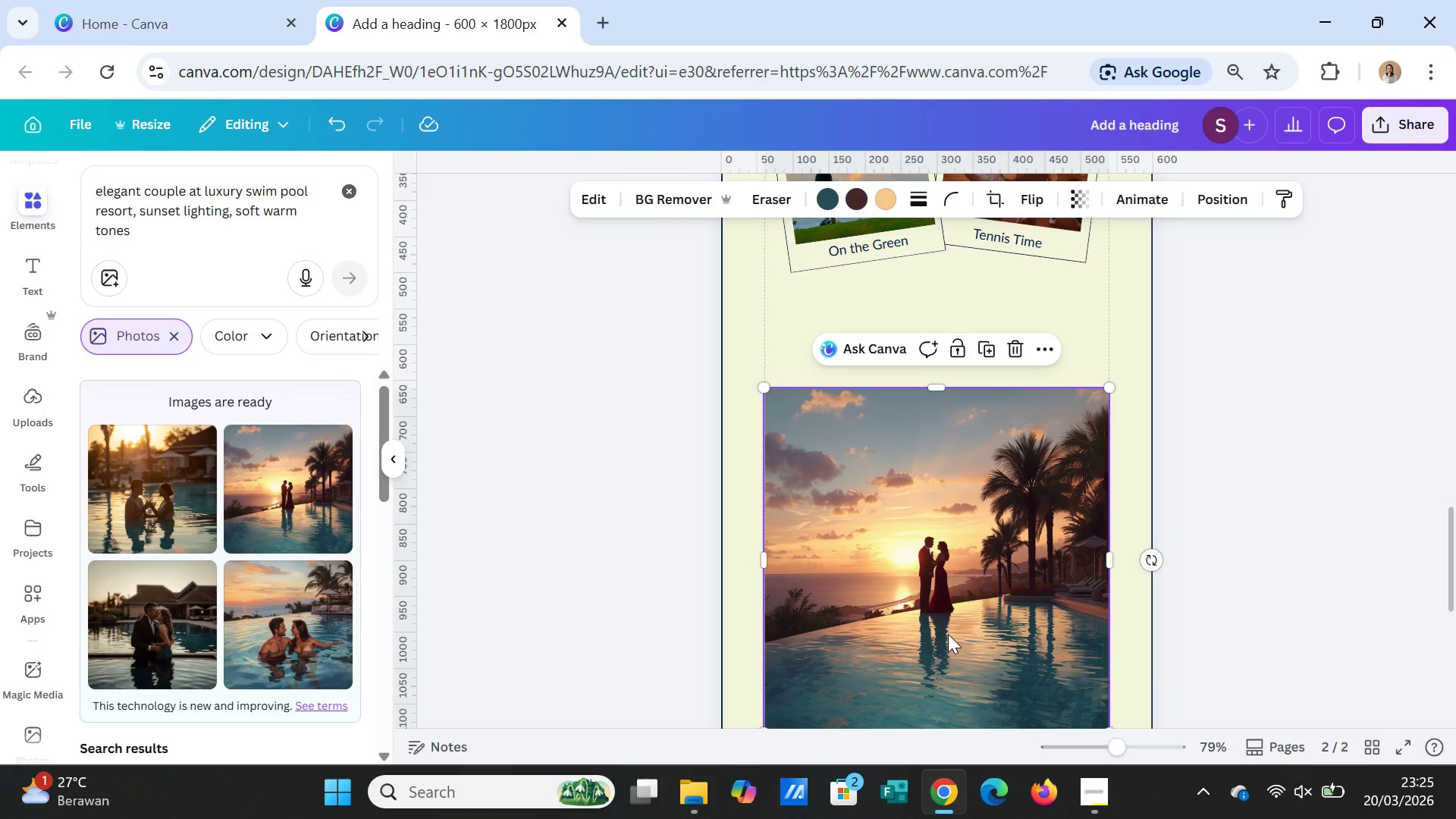 
key(Delete)
 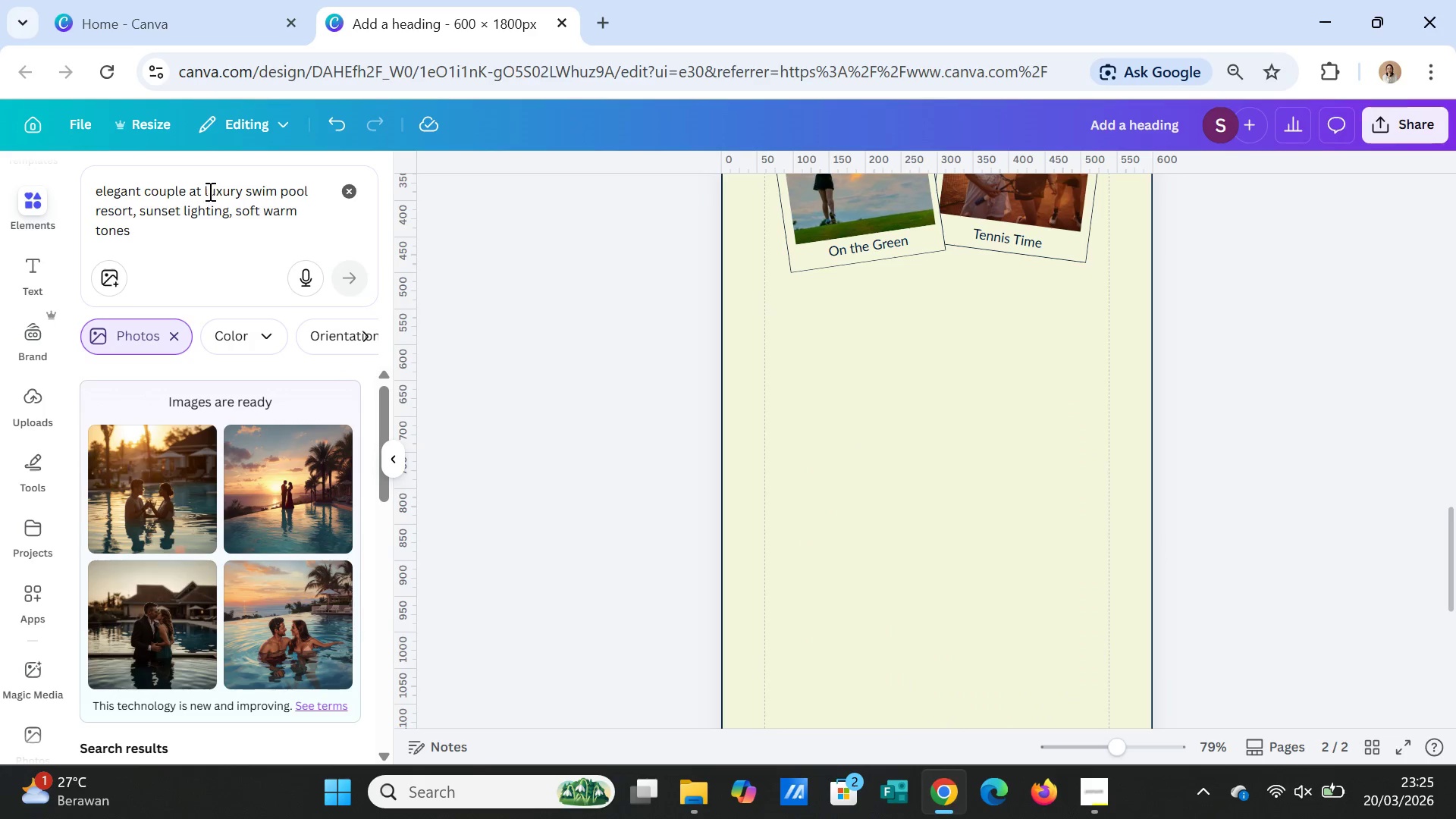 
left_click([188, 190])
 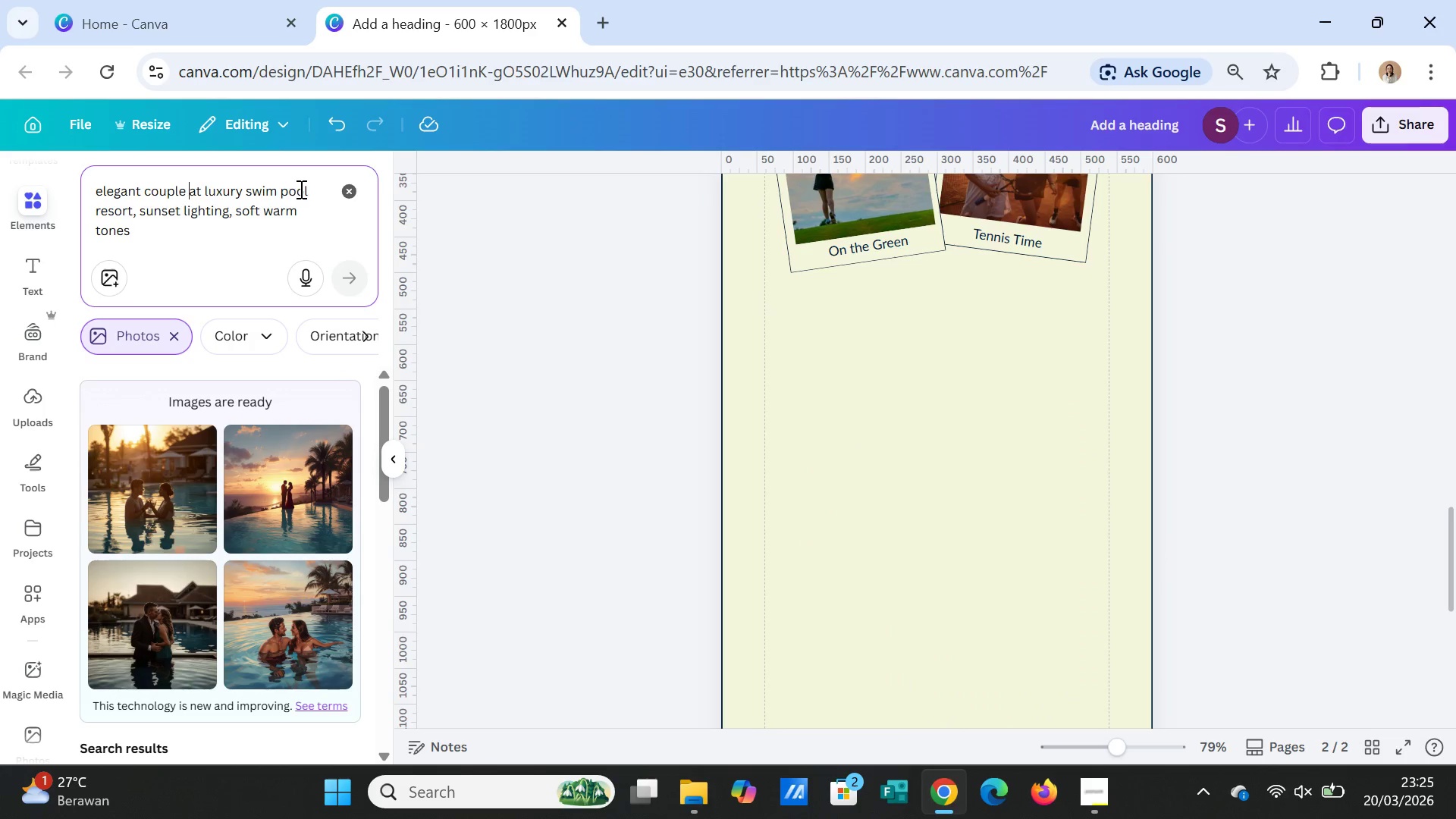 
type(swimming )
 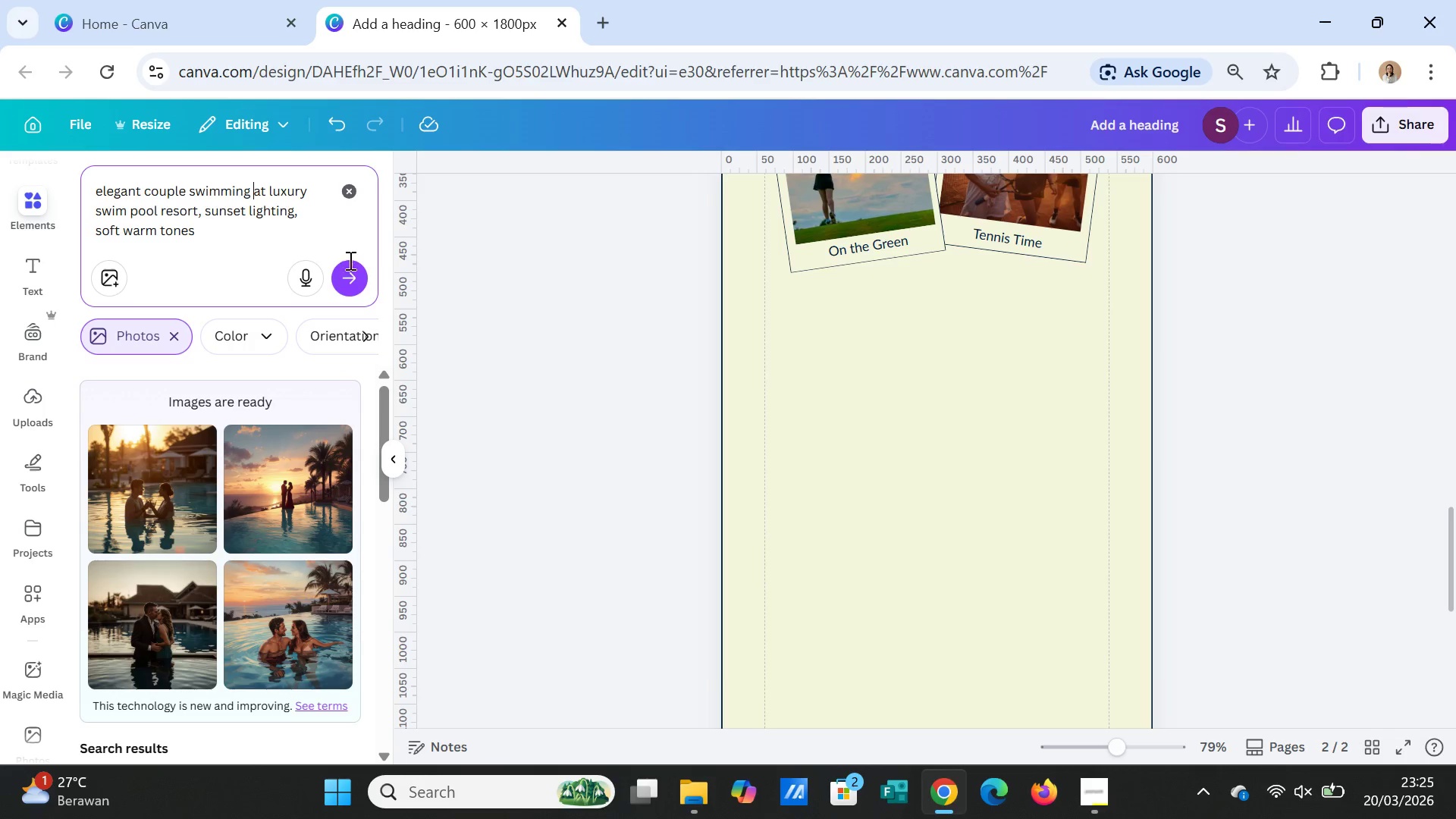 
left_click([359, 281])
 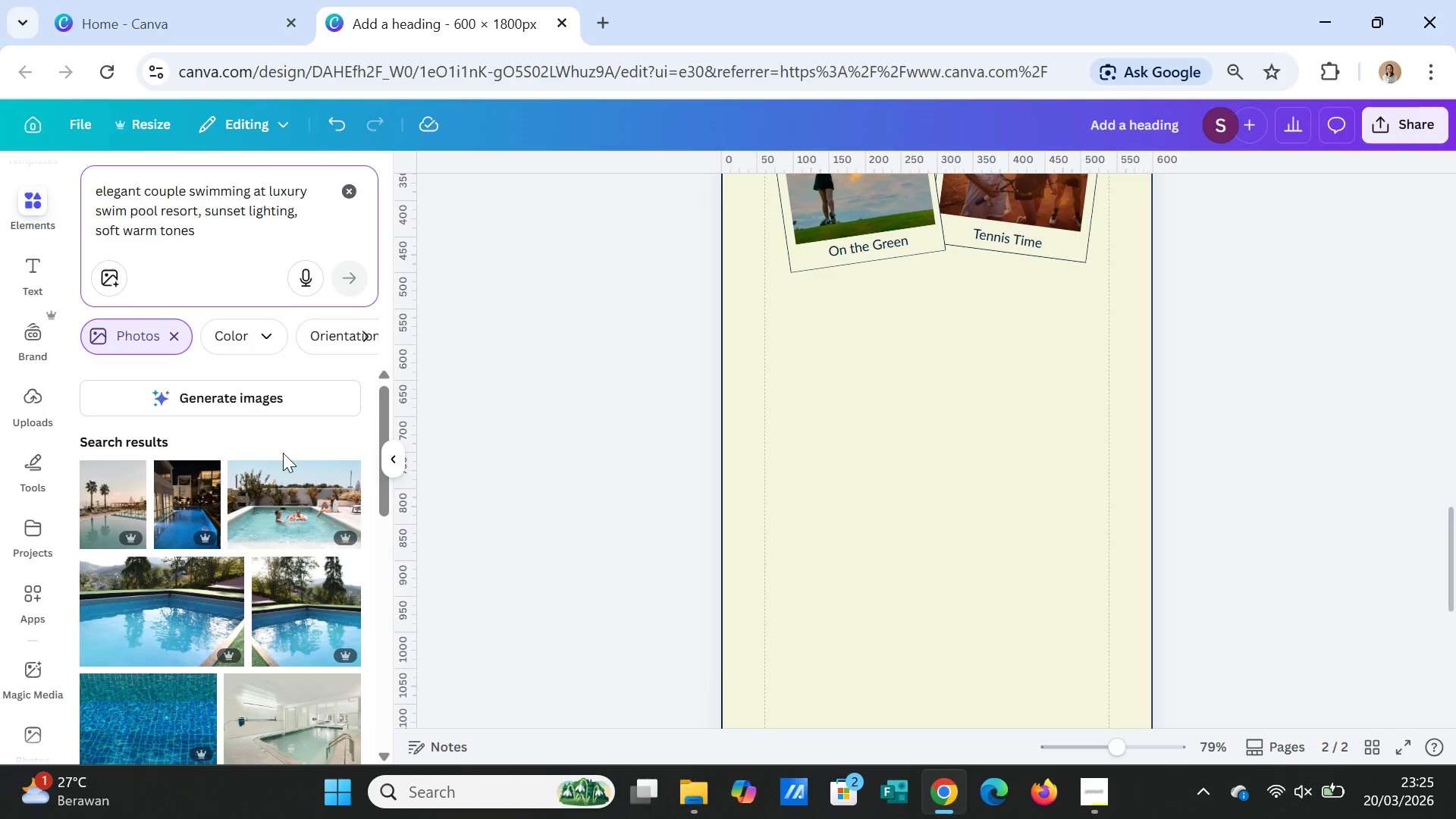 
left_click([228, 391])
 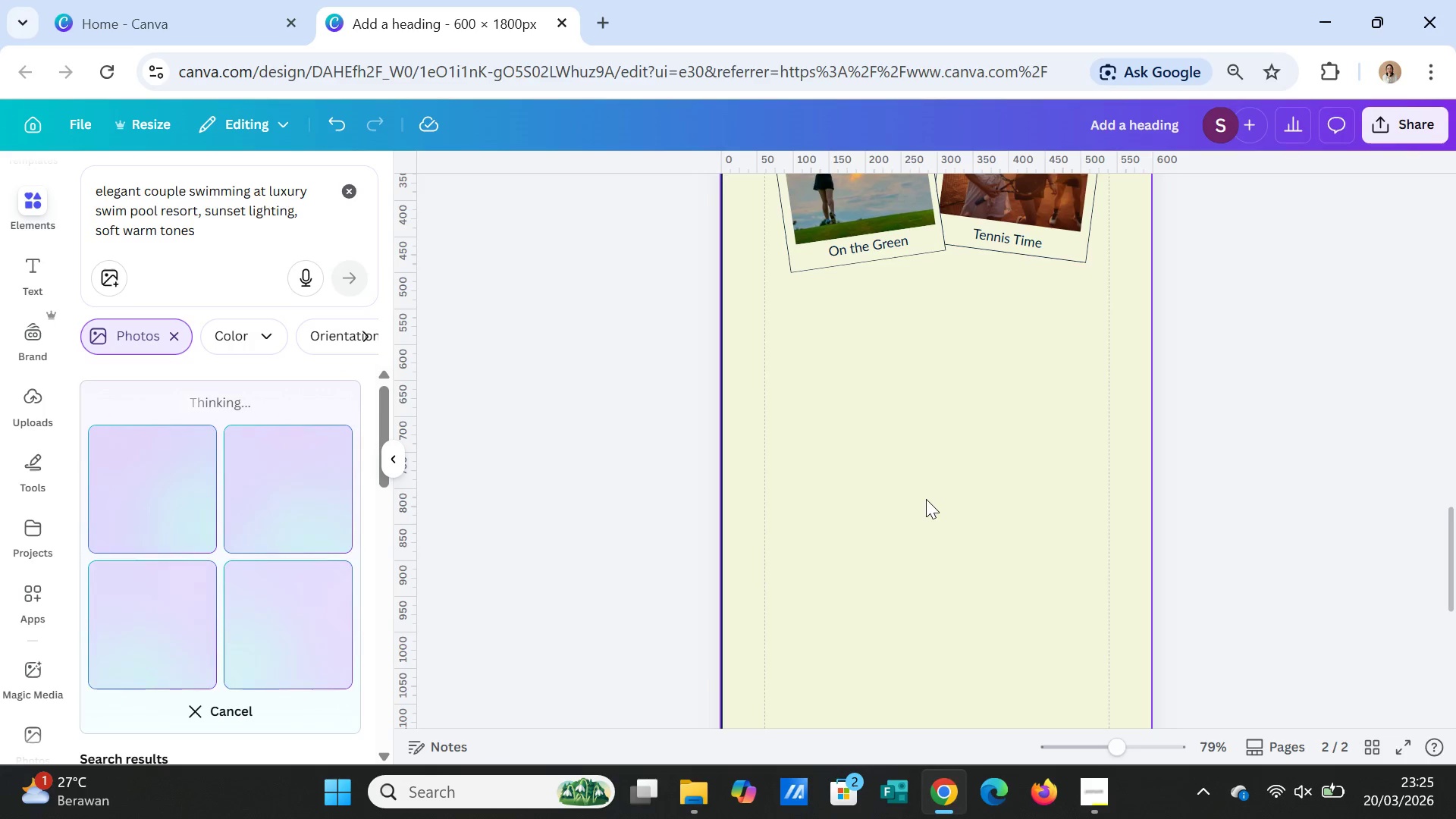 
wait(8.56)
 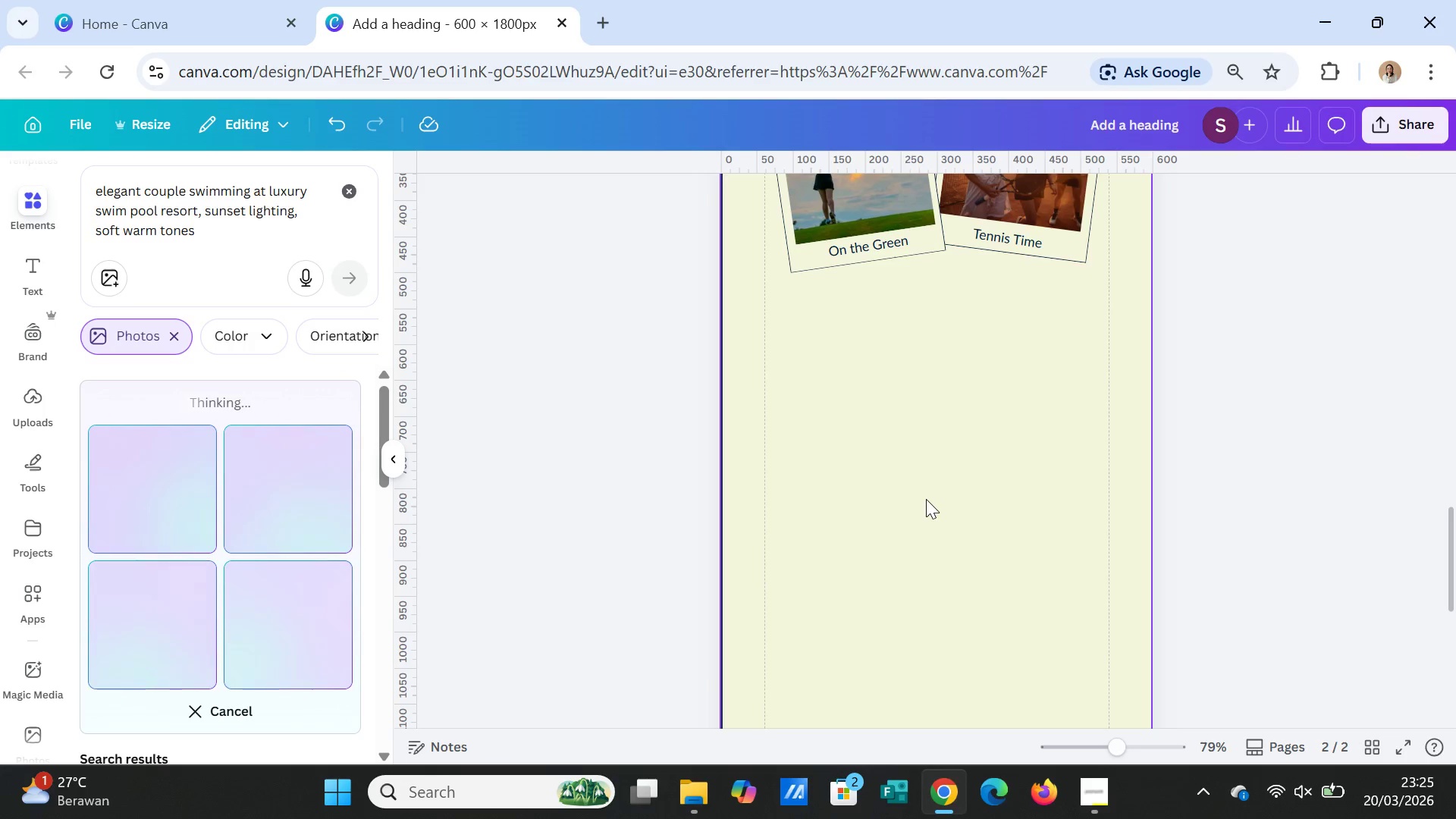 
scroll: coordinate [984, 537], scroll_direction: up, amount: 2.0
 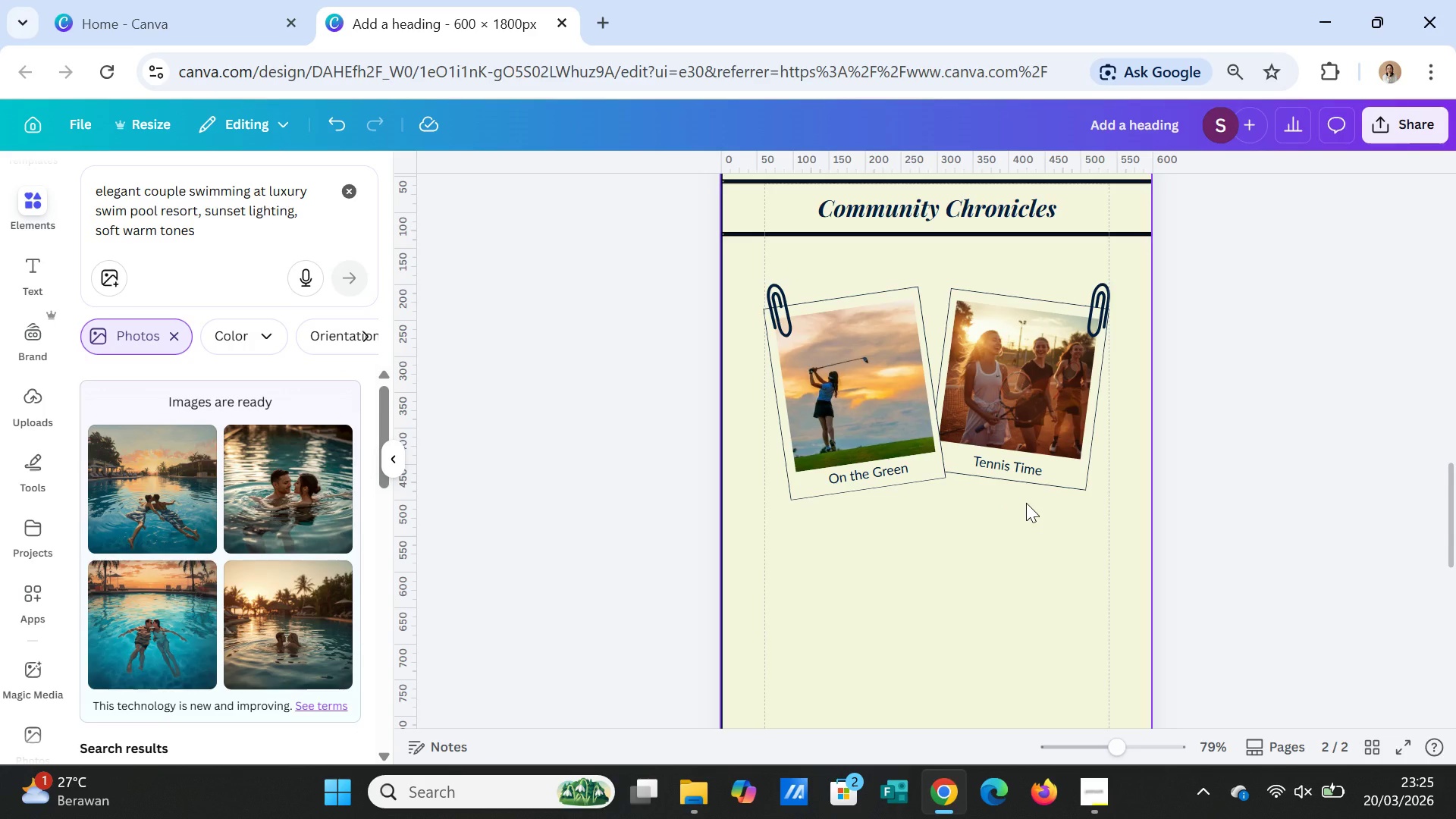 
wait(12.71)
 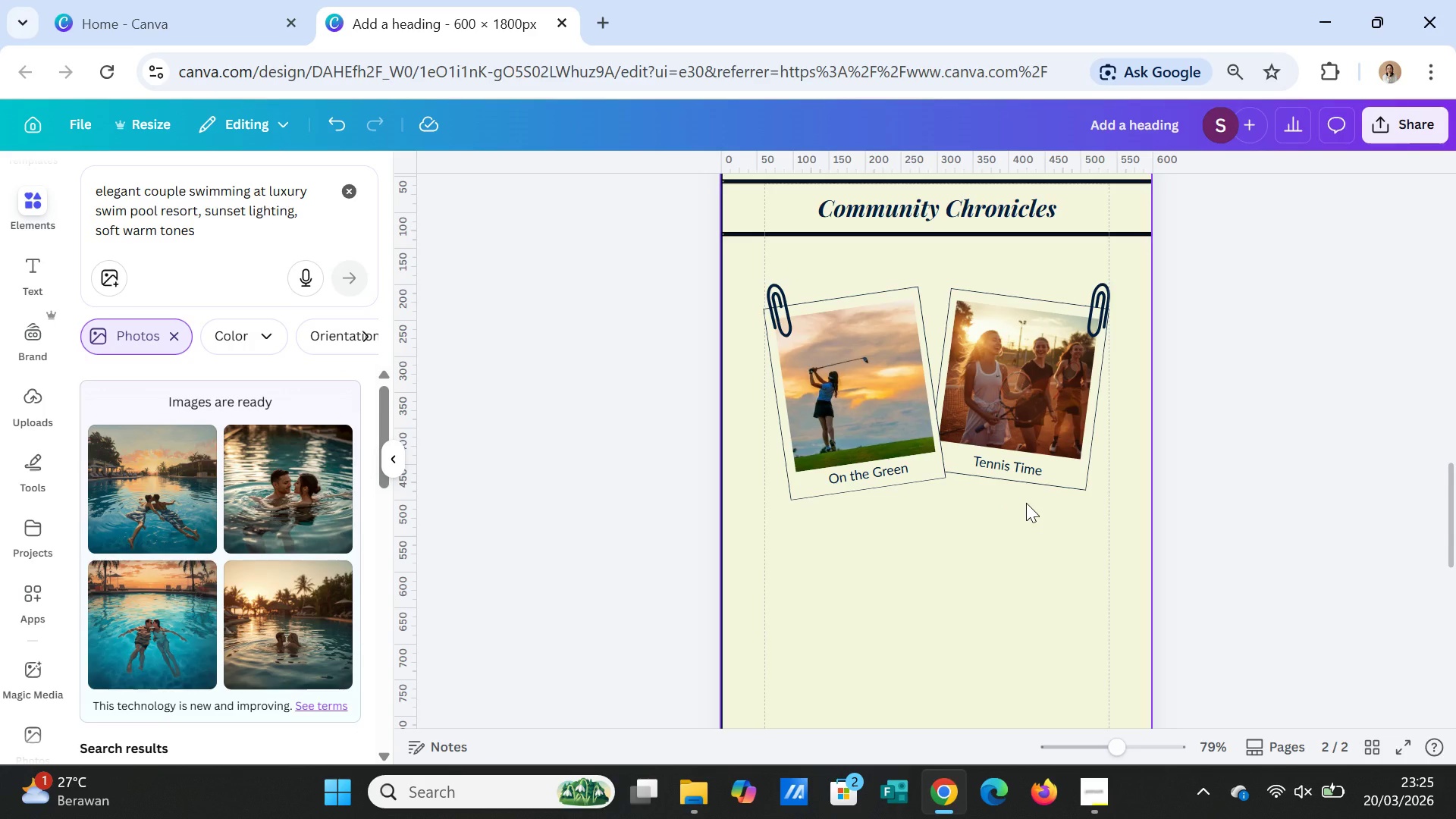 
left_click([162, 519])
 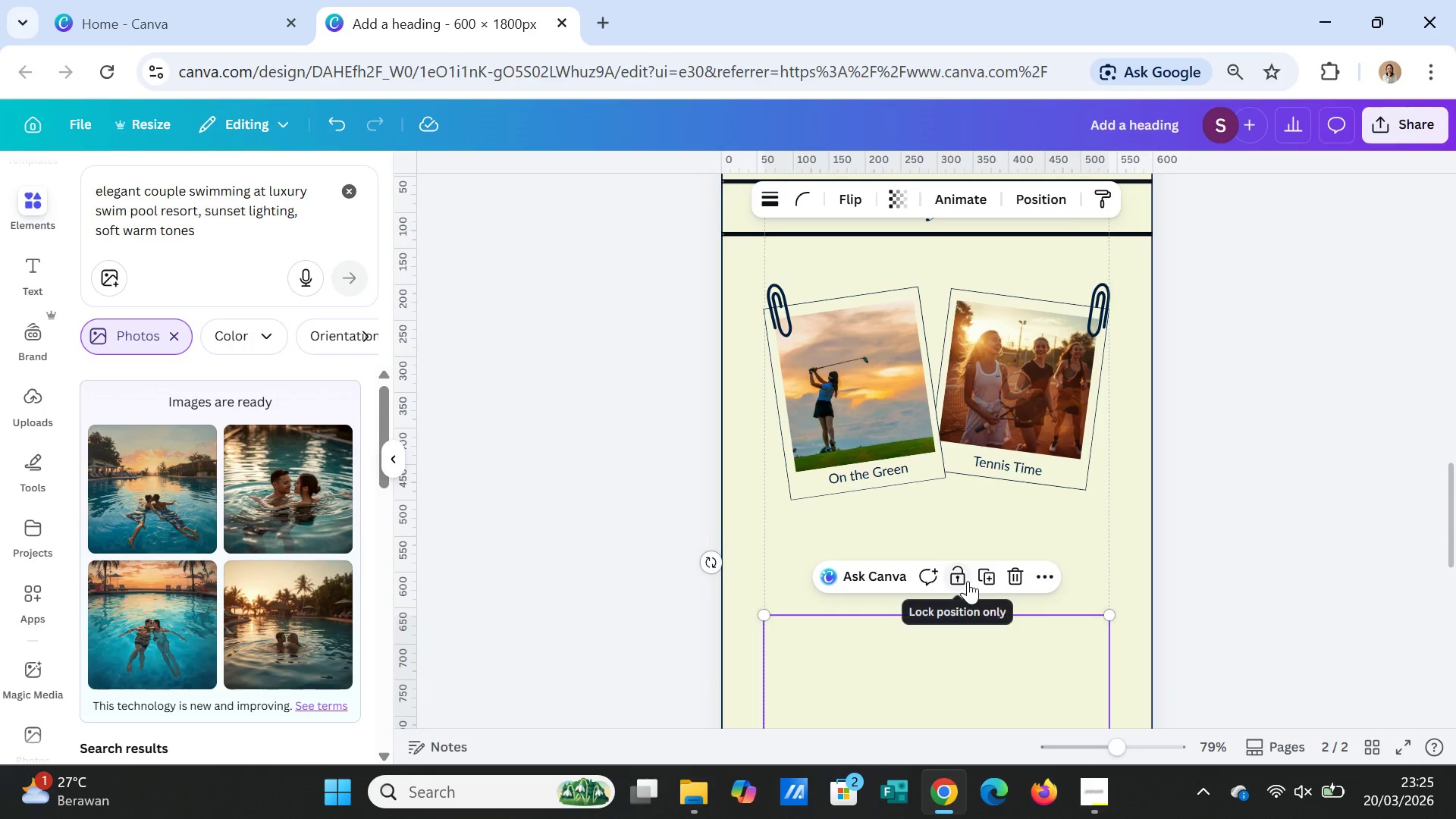 
scroll: coordinate [968, 581], scroll_direction: down, amount: 2.0
 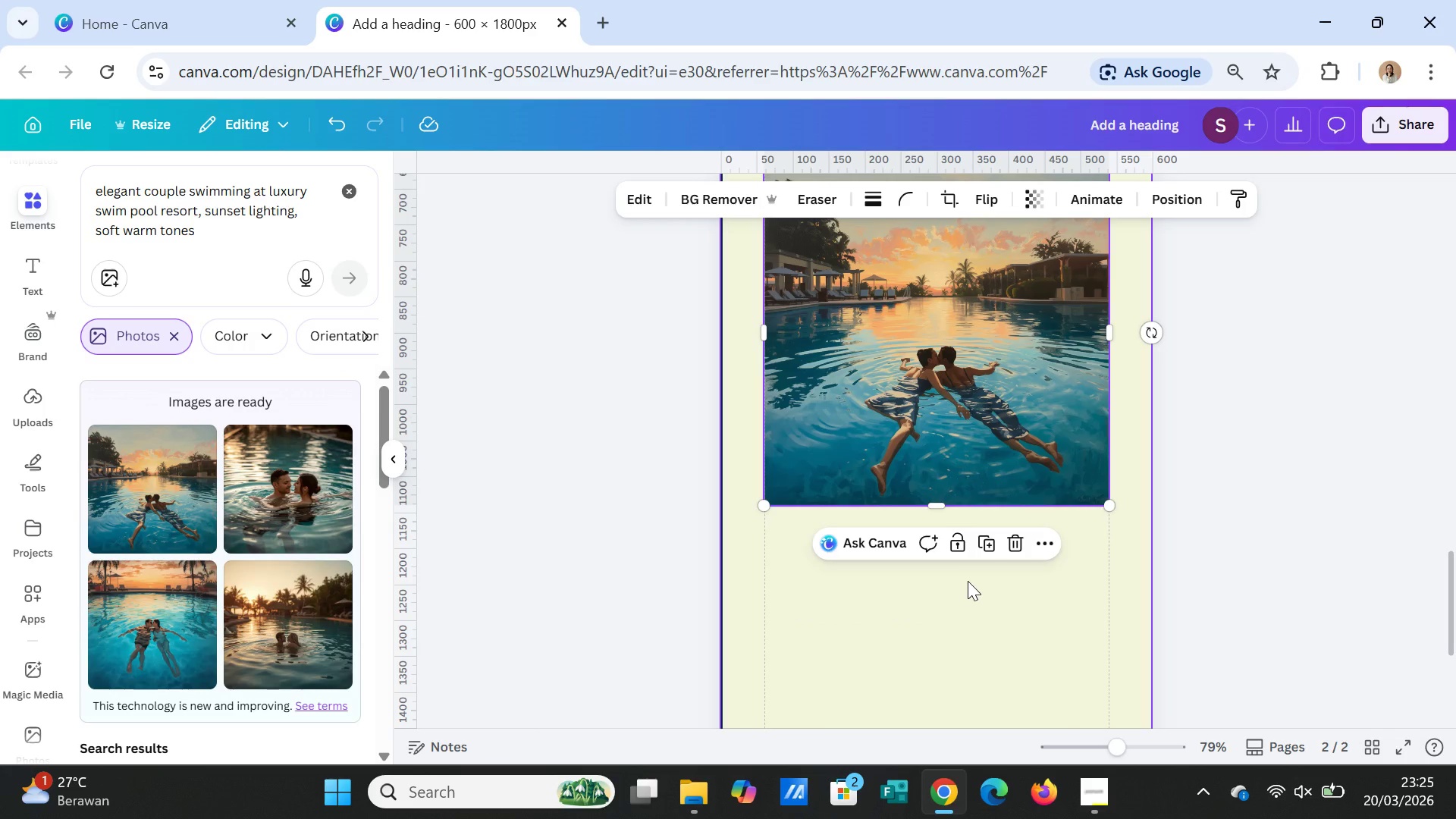 
scroll: coordinate [968, 581], scroll_direction: up, amount: 1.0
 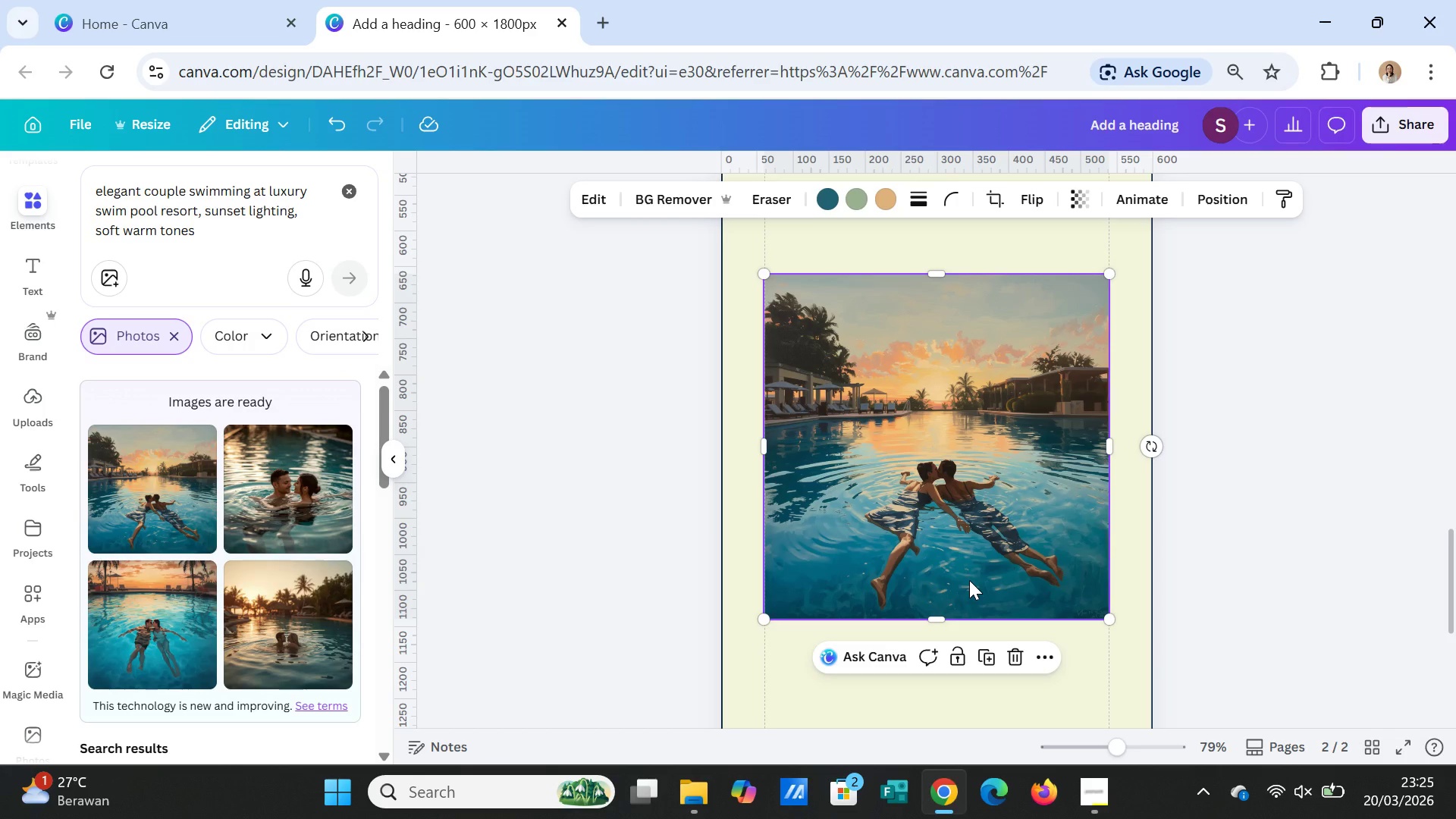 
key(Delete)
 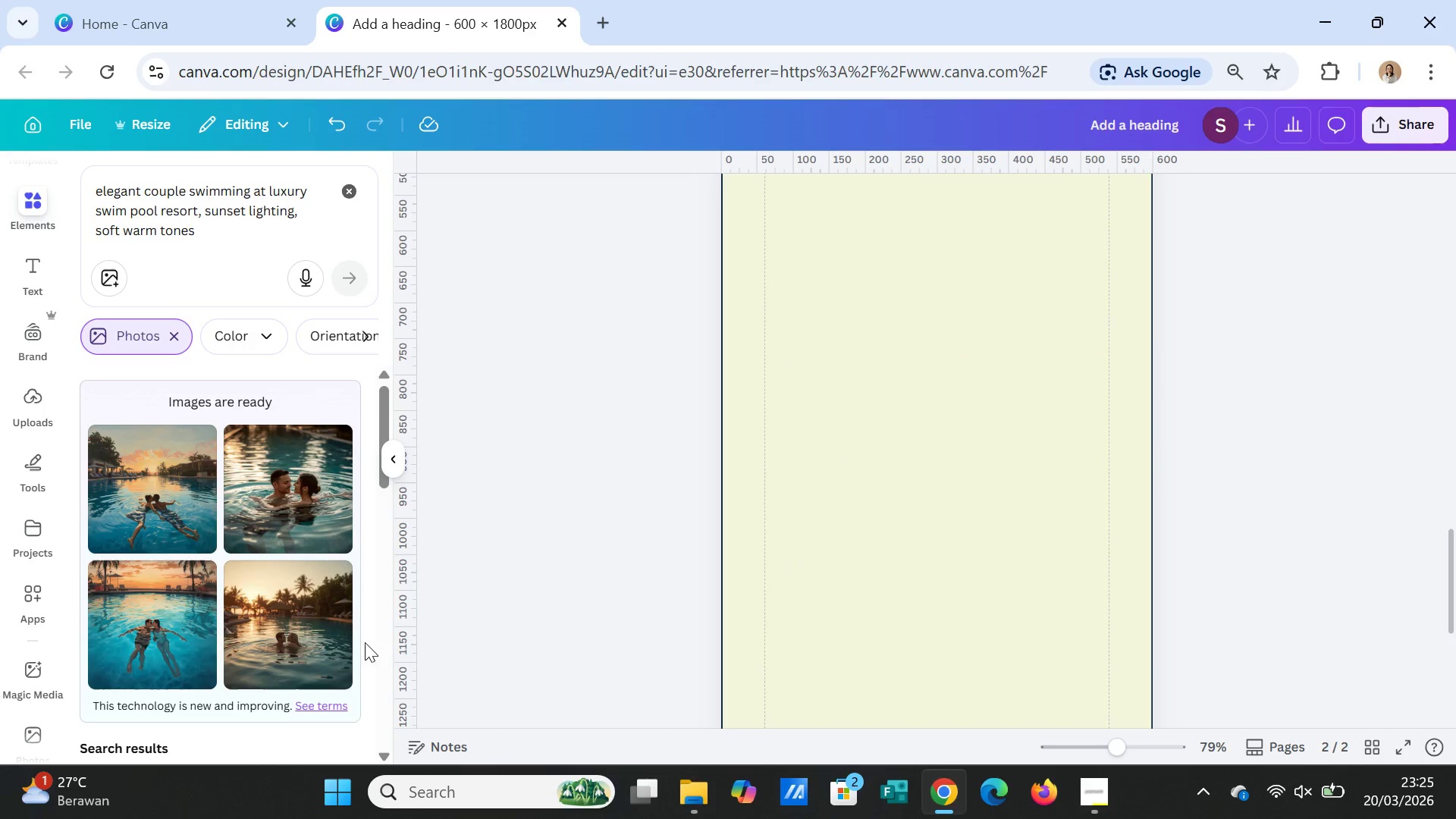 
left_click([296, 626])
 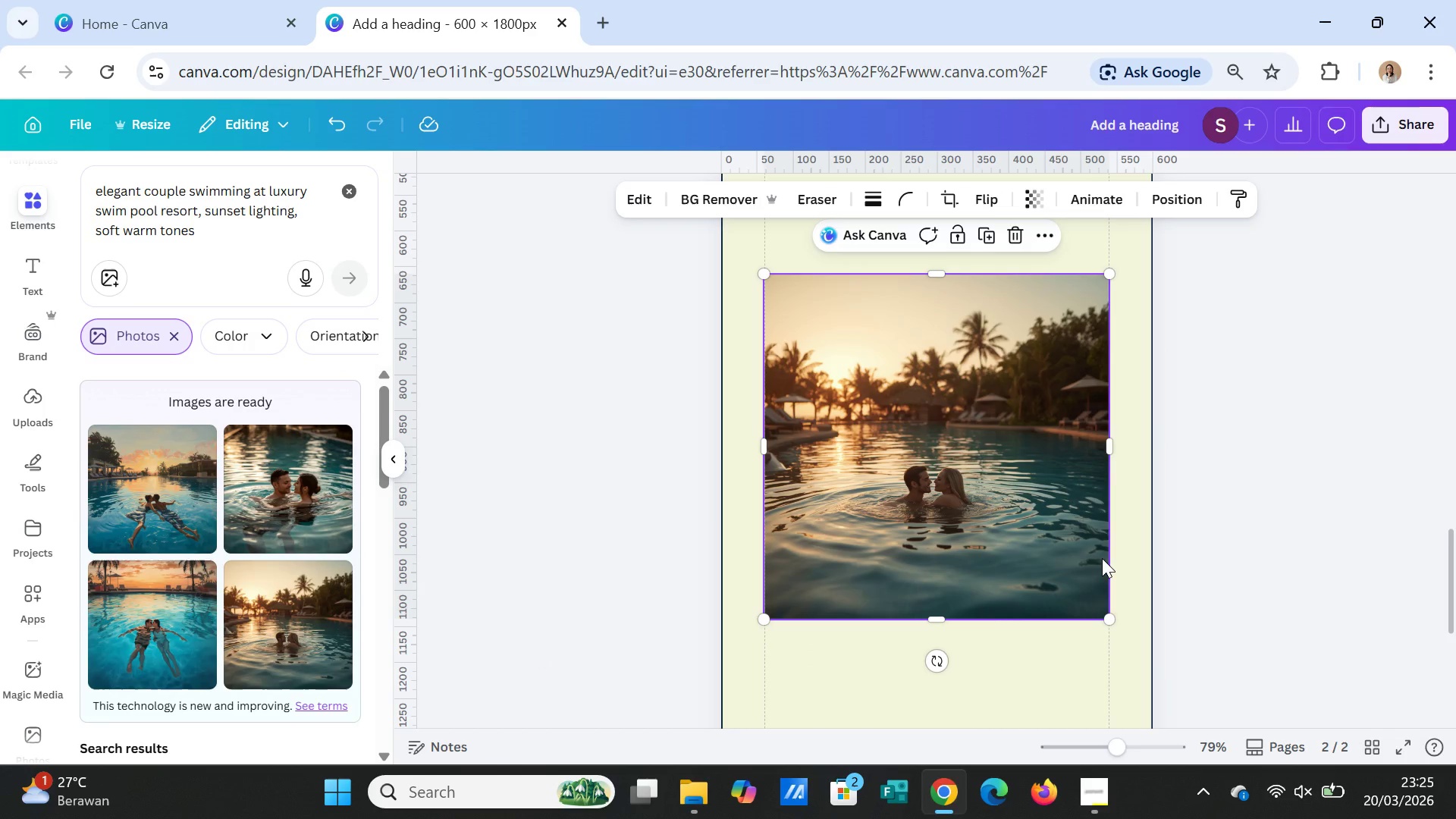 
scroll: coordinate [1103, 558], scroll_direction: up, amount: 2.0
 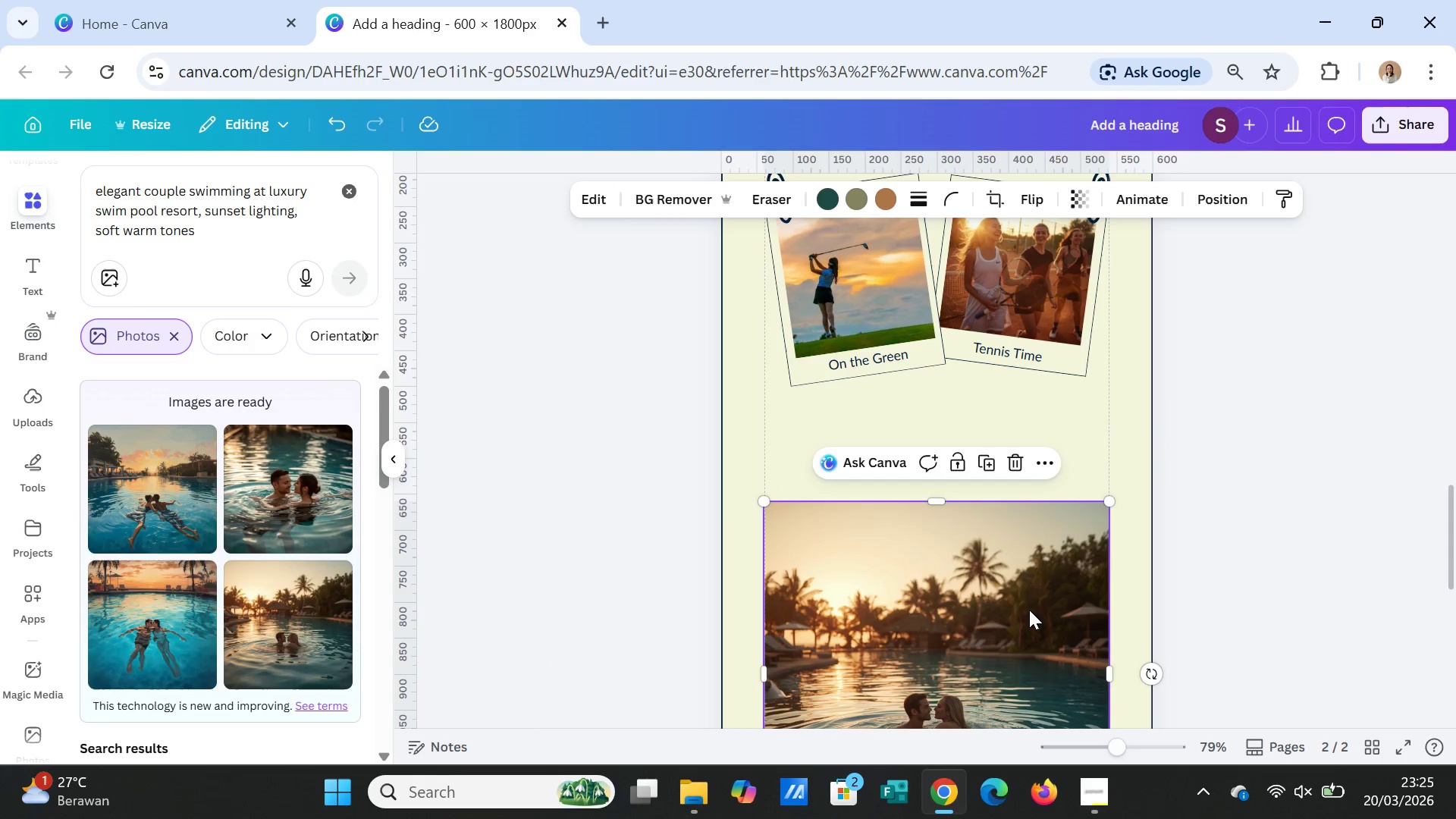 
left_click_drag(start_coordinate=[1029, 610], to_coordinate=[1028, 510])
 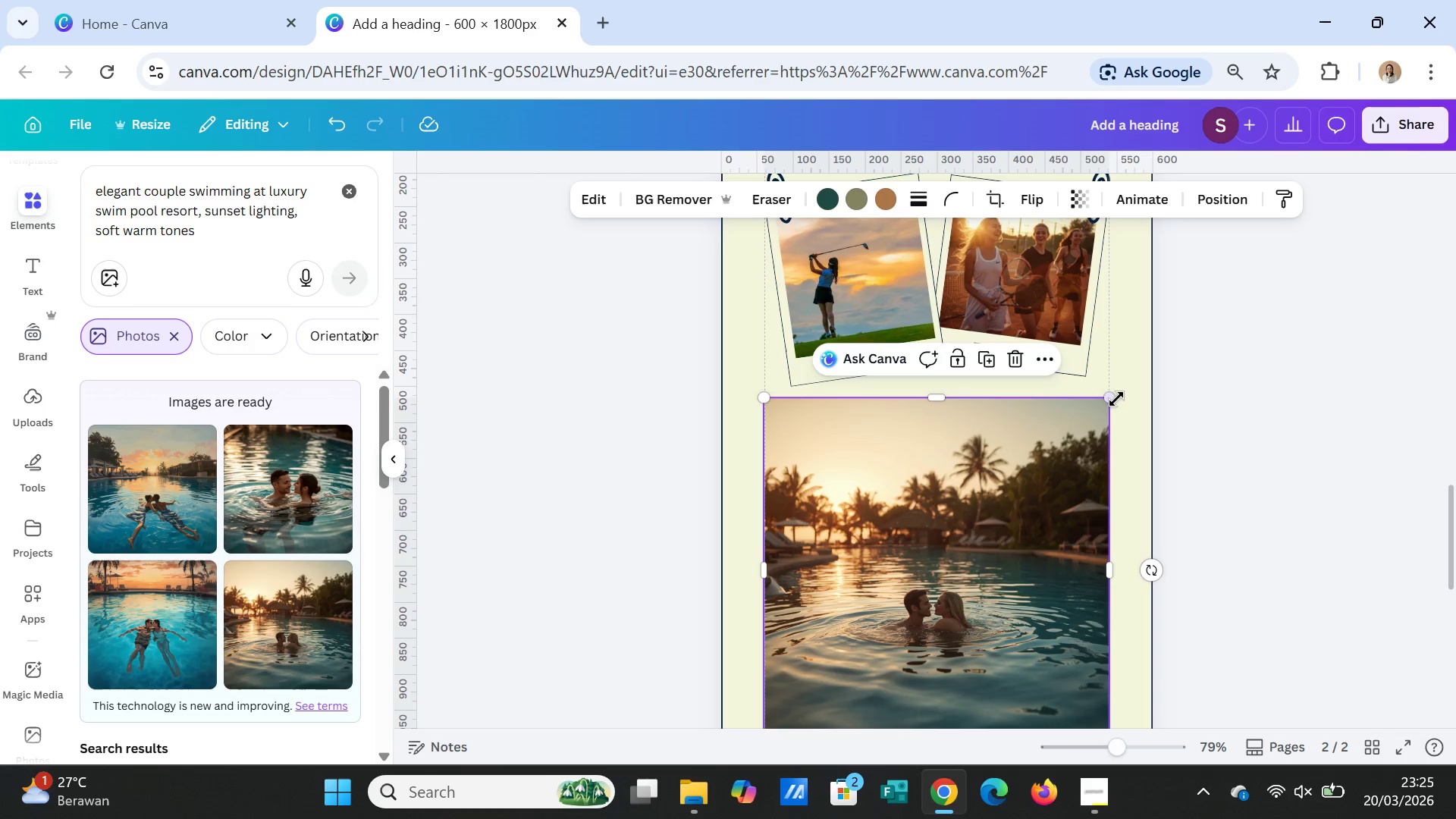 
left_click_drag(start_coordinate=[1112, 397], to_coordinate=[1065, 483])
 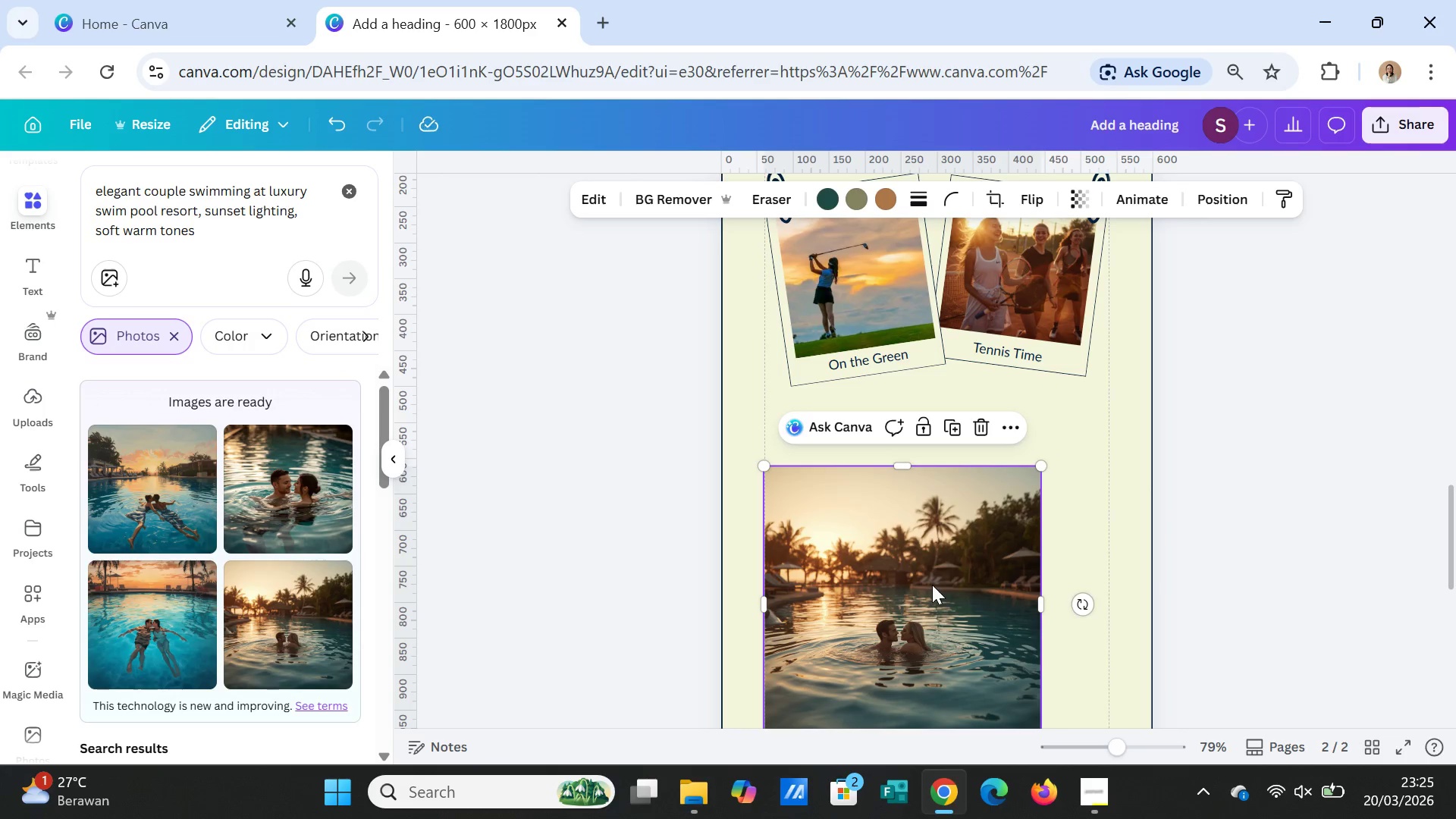 
left_click_drag(start_coordinate=[932, 585], to_coordinate=[966, 536])
 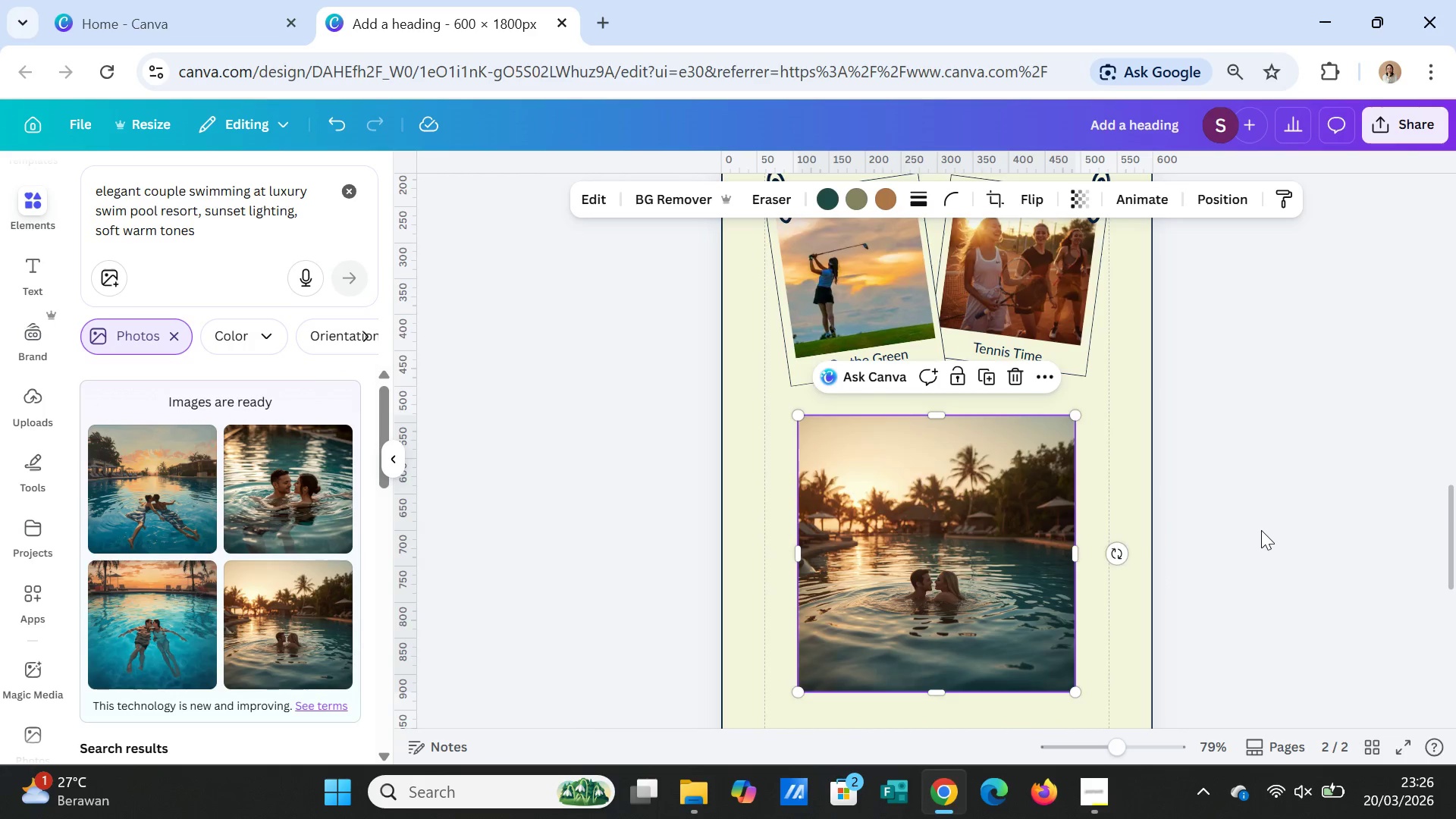 
scroll: coordinate [1261, 530], scroll_direction: down, amount: 2.0
 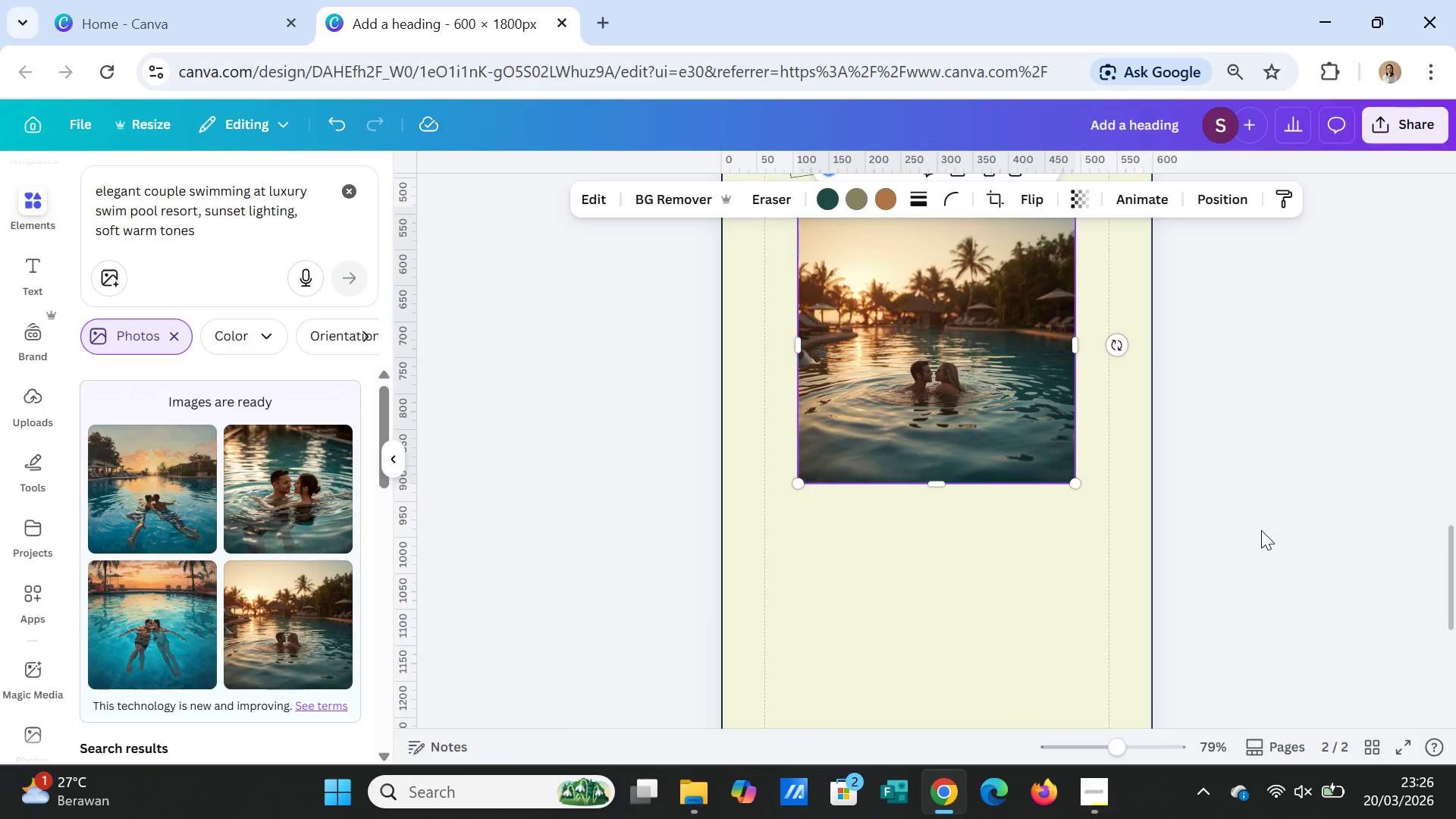 
scroll: coordinate [1261, 530], scroll_direction: up, amount: 2.0
 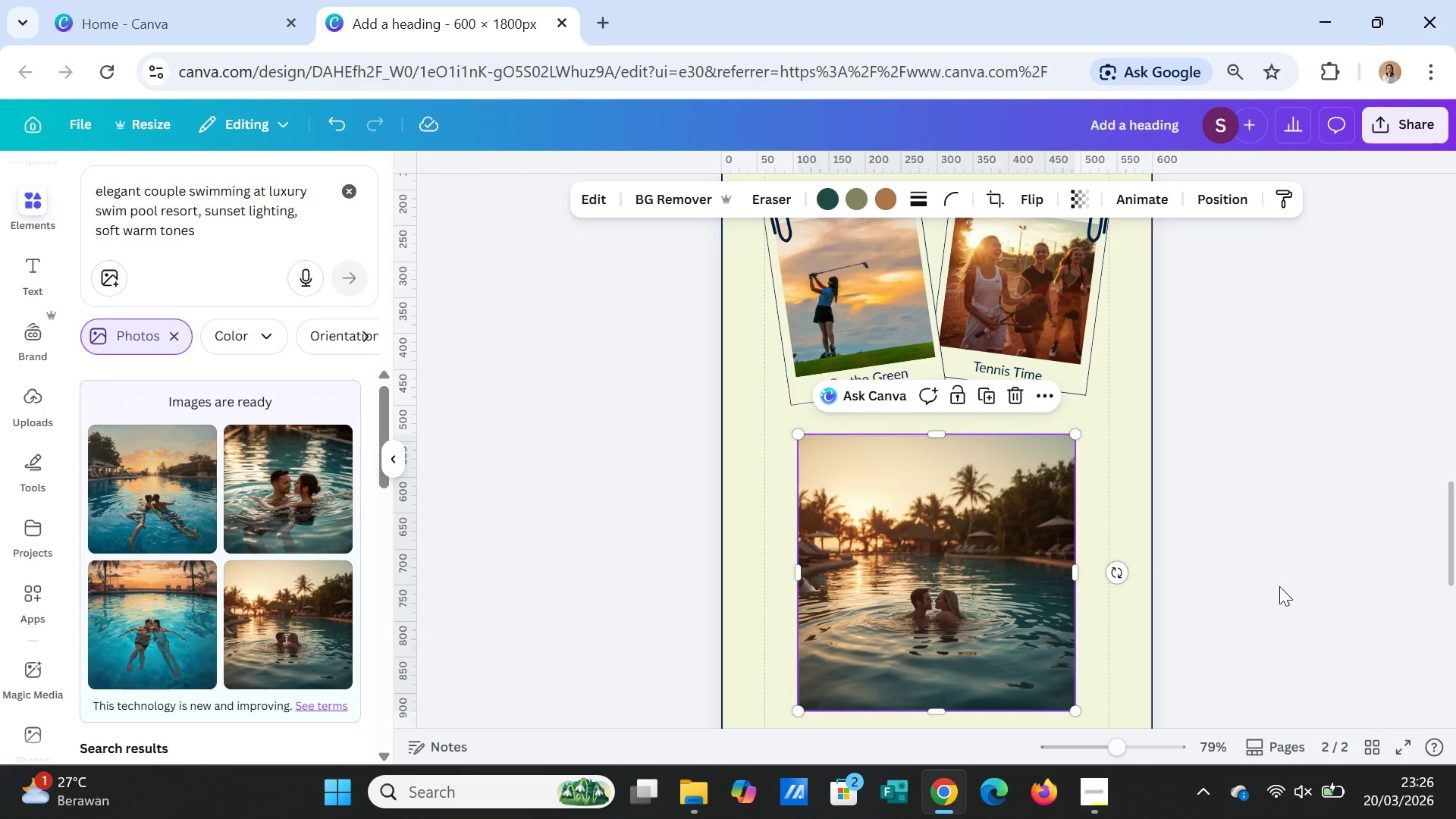 
left_click([1279, 586])
 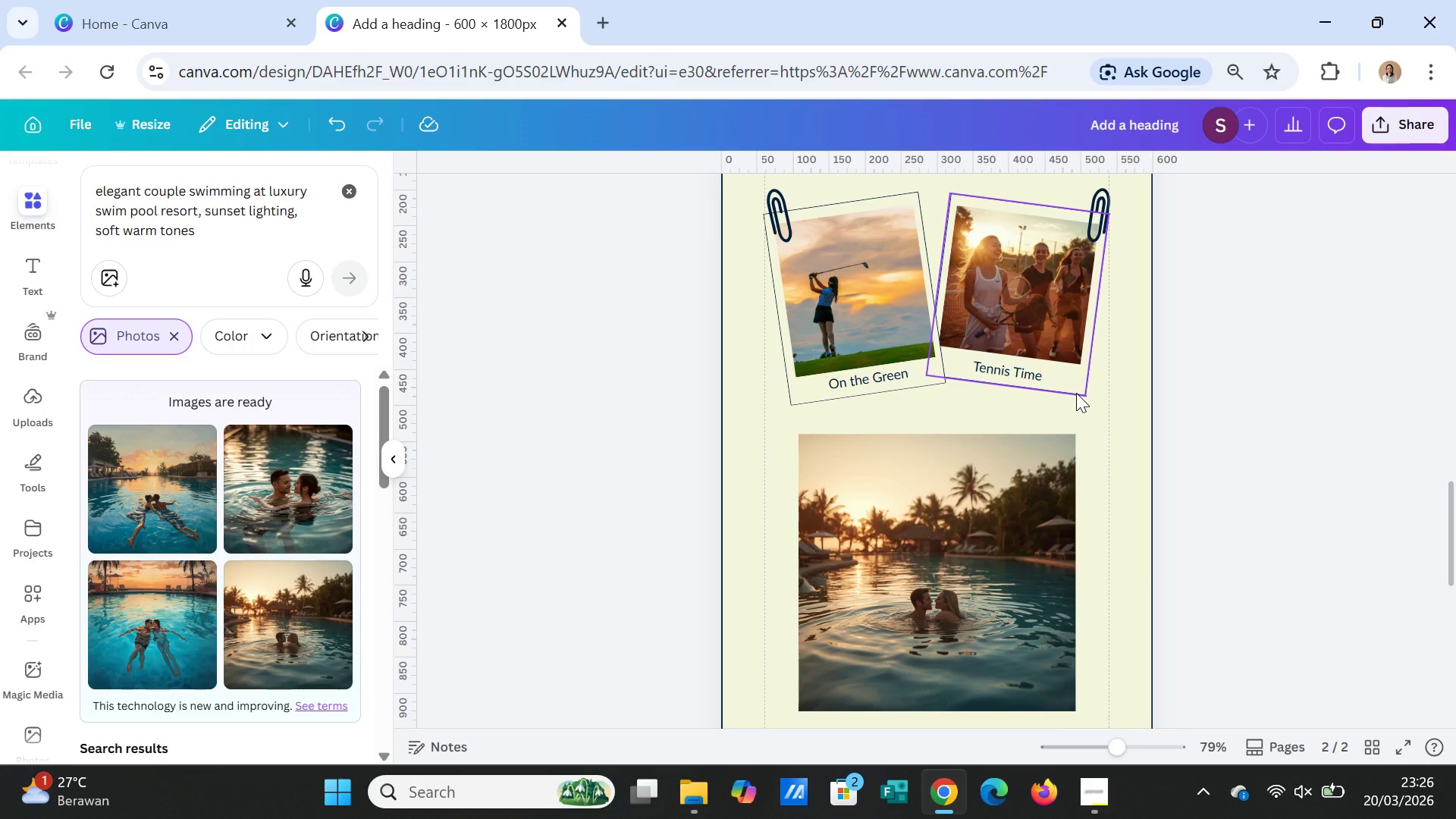 
left_click([1076, 393])
 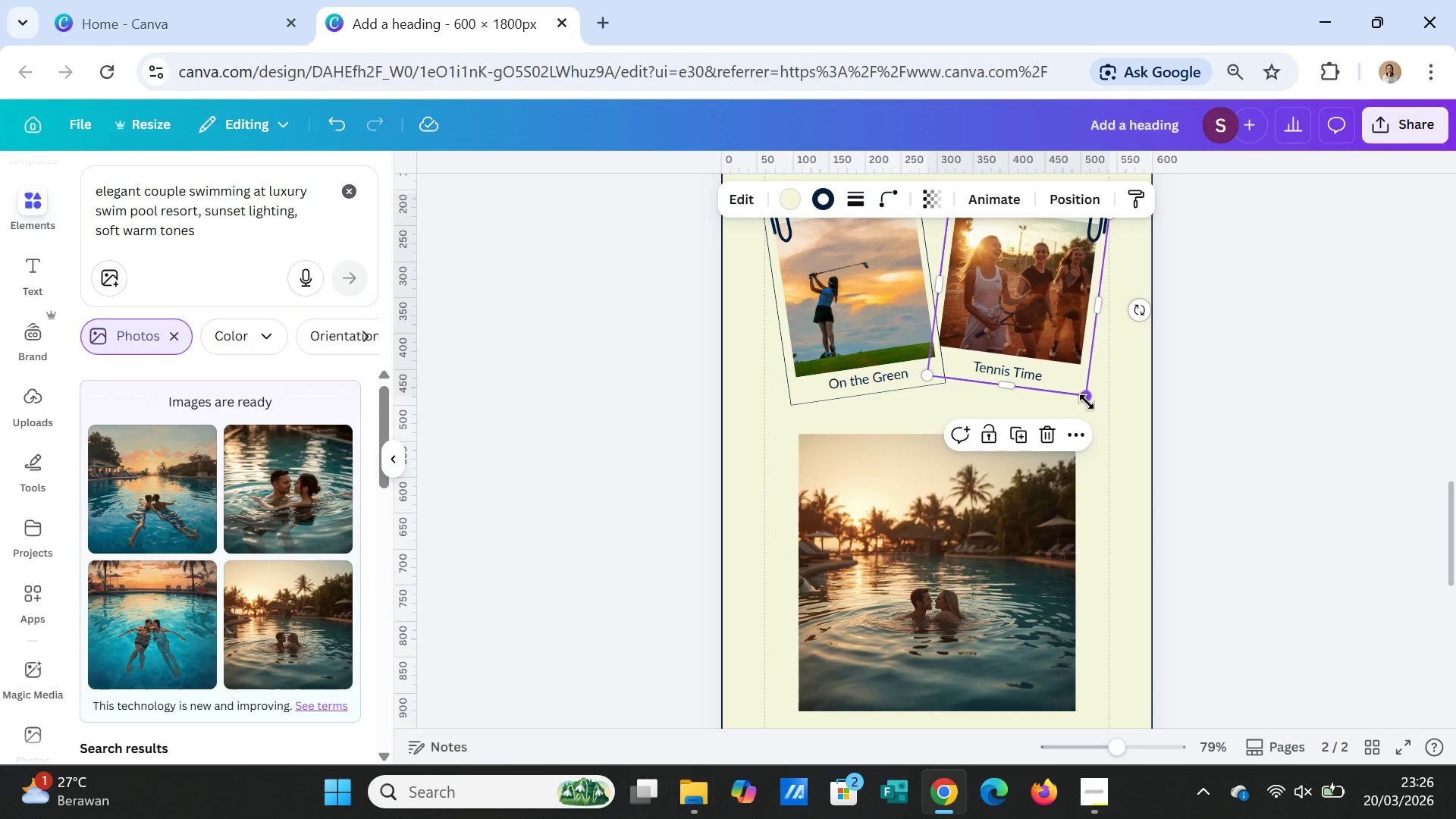 
left_click([1023, 431])
 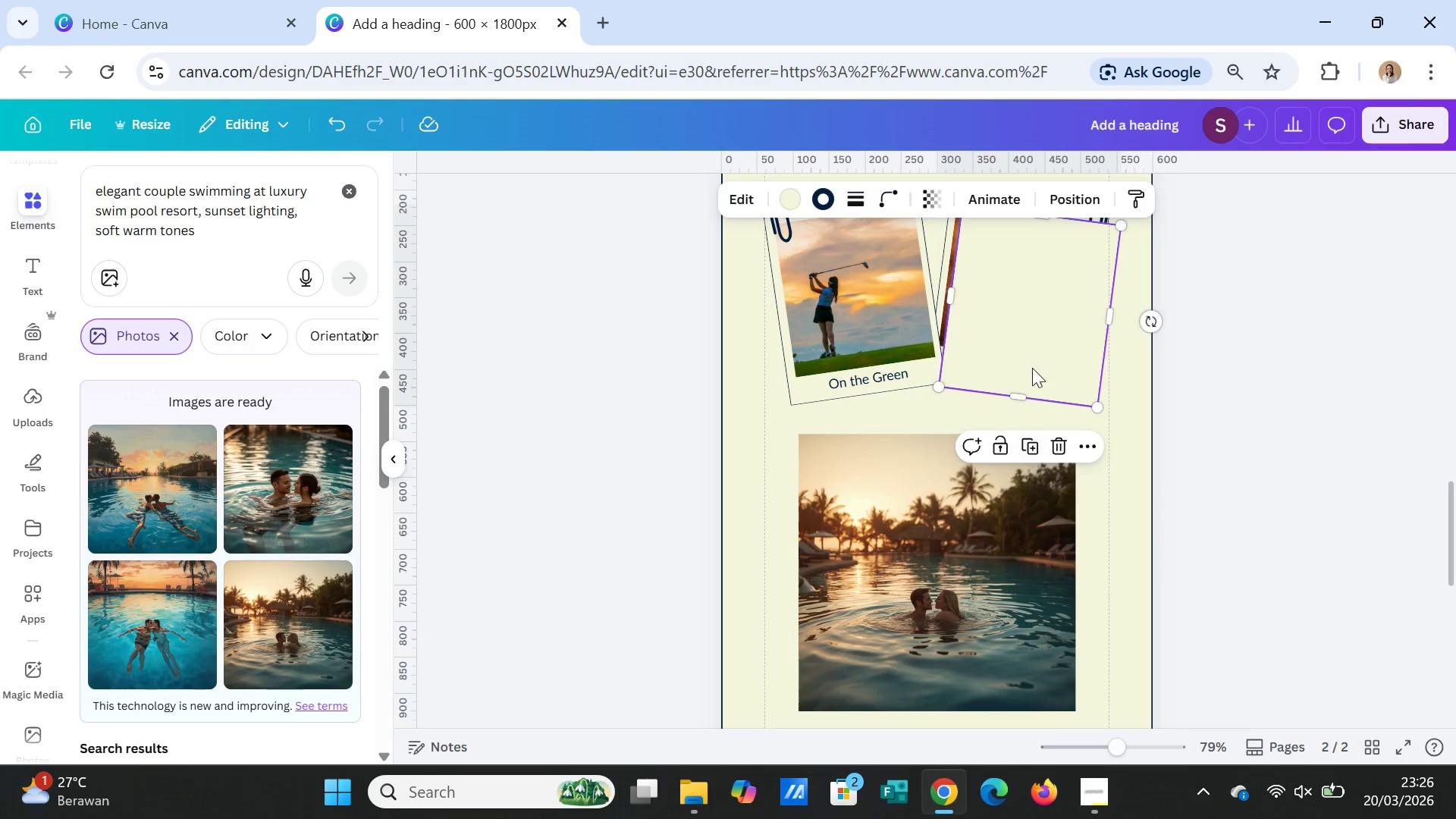 
left_click_drag(start_coordinate=[1032, 359], to_coordinate=[870, 570])
 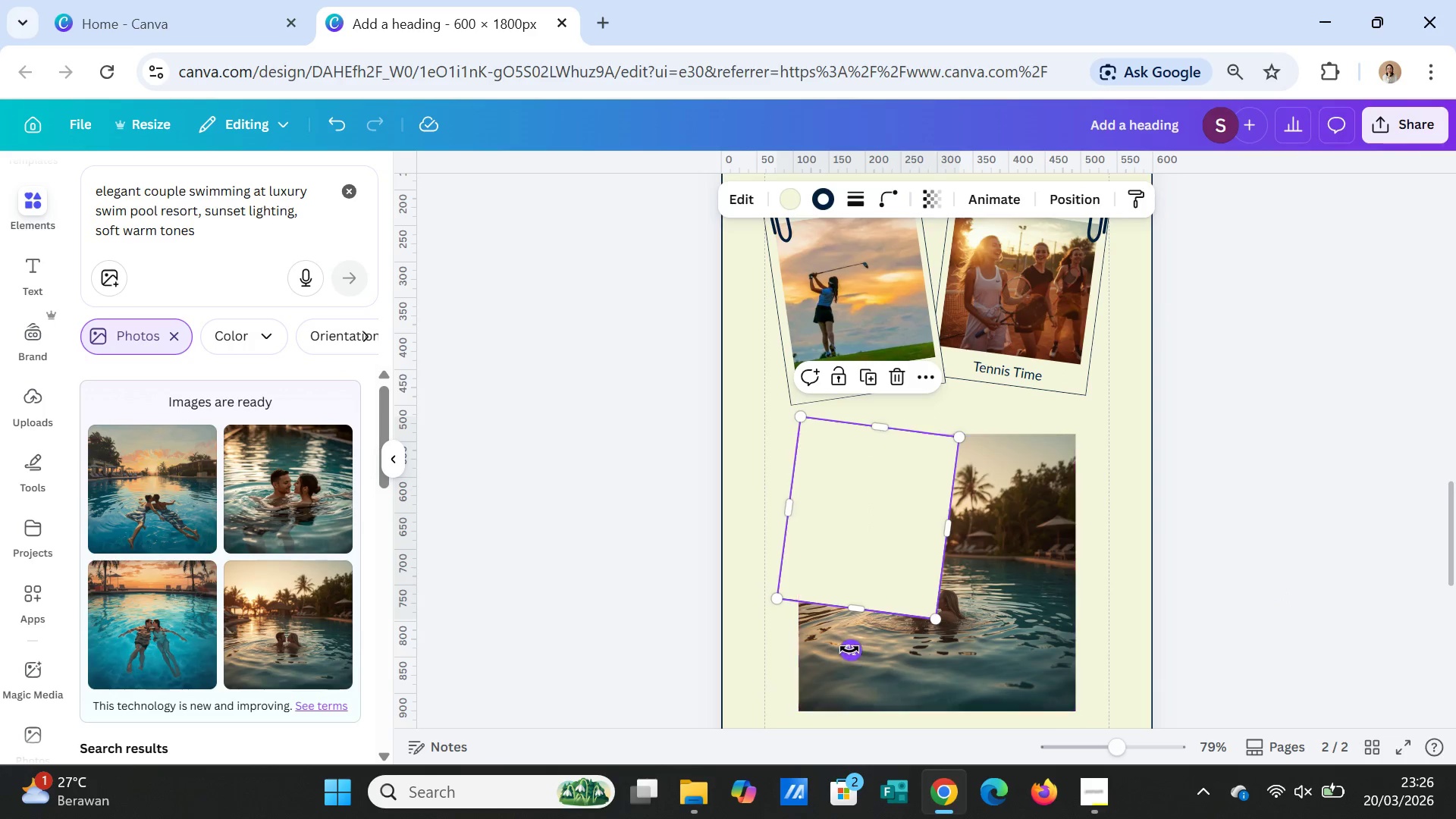 
left_click_drag(start_coordinate=[849, 649], to_coordinate=[867, 660])
 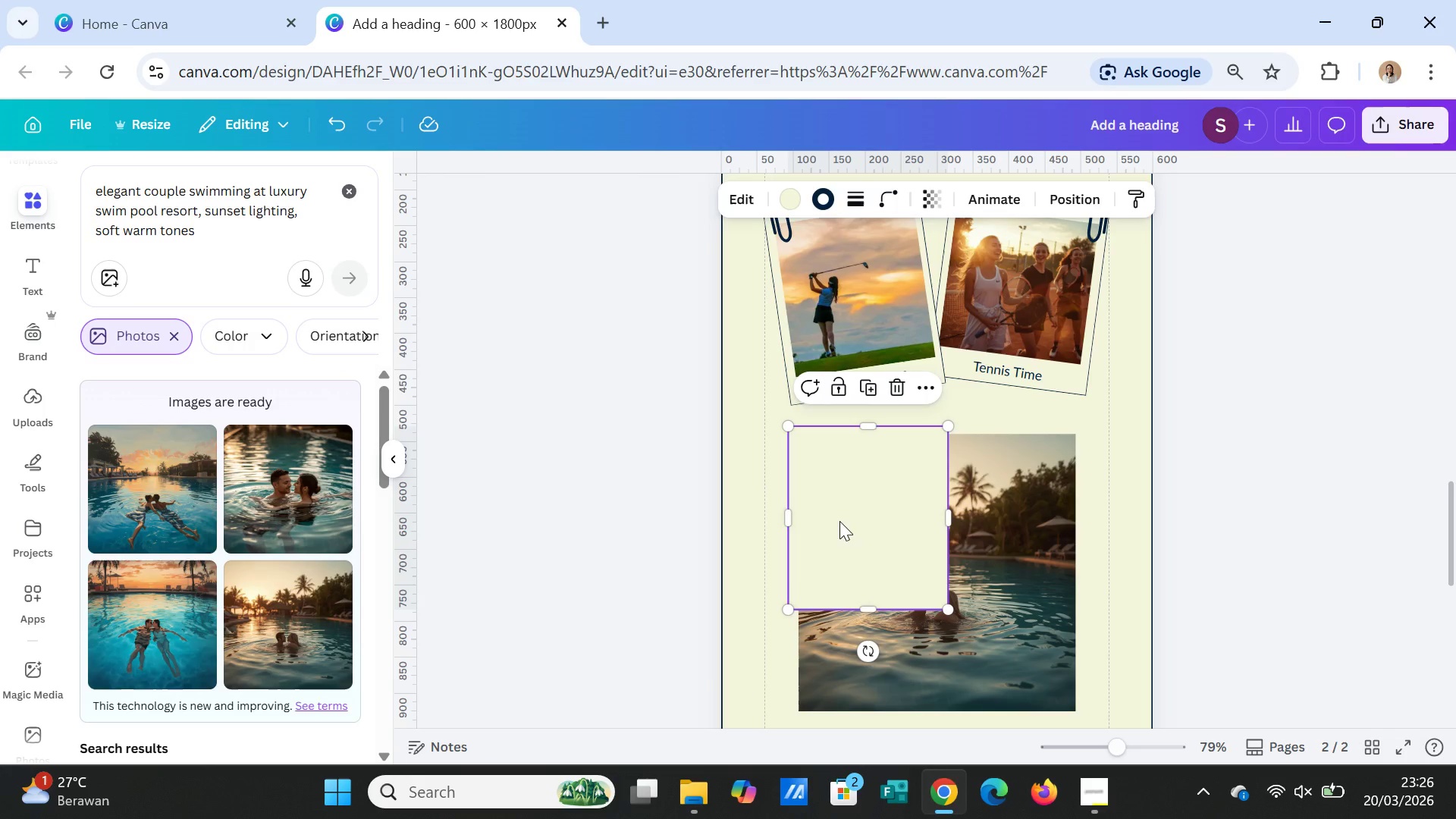 
left_click_drag(start_coordinate=[839, 521], to_coordinate=[833, 519])
 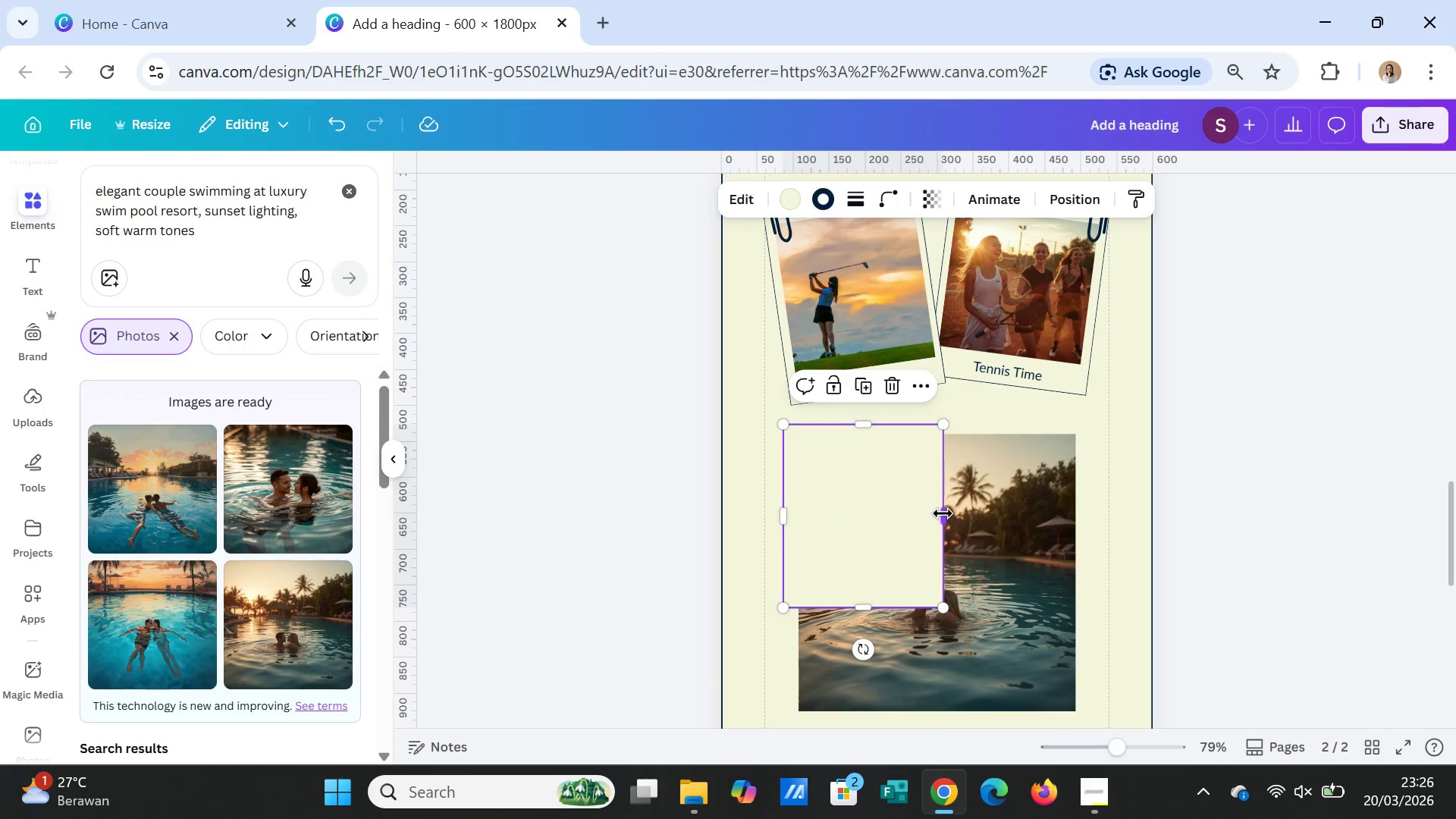 
left_click_drag(start_coordinate=[943, 516], to_coordinate=[1087, 528])
 